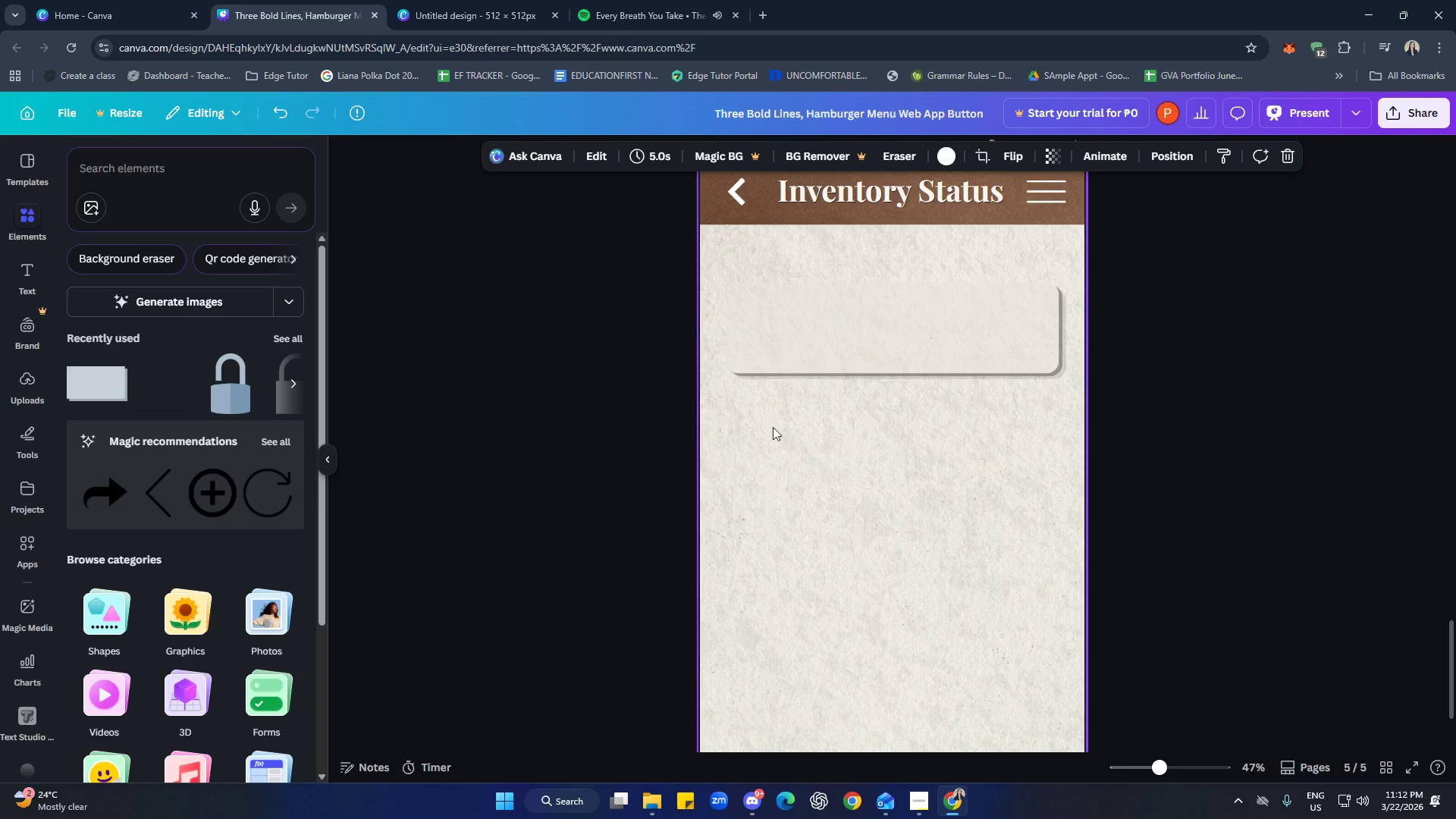 
left_click([256, 191])
 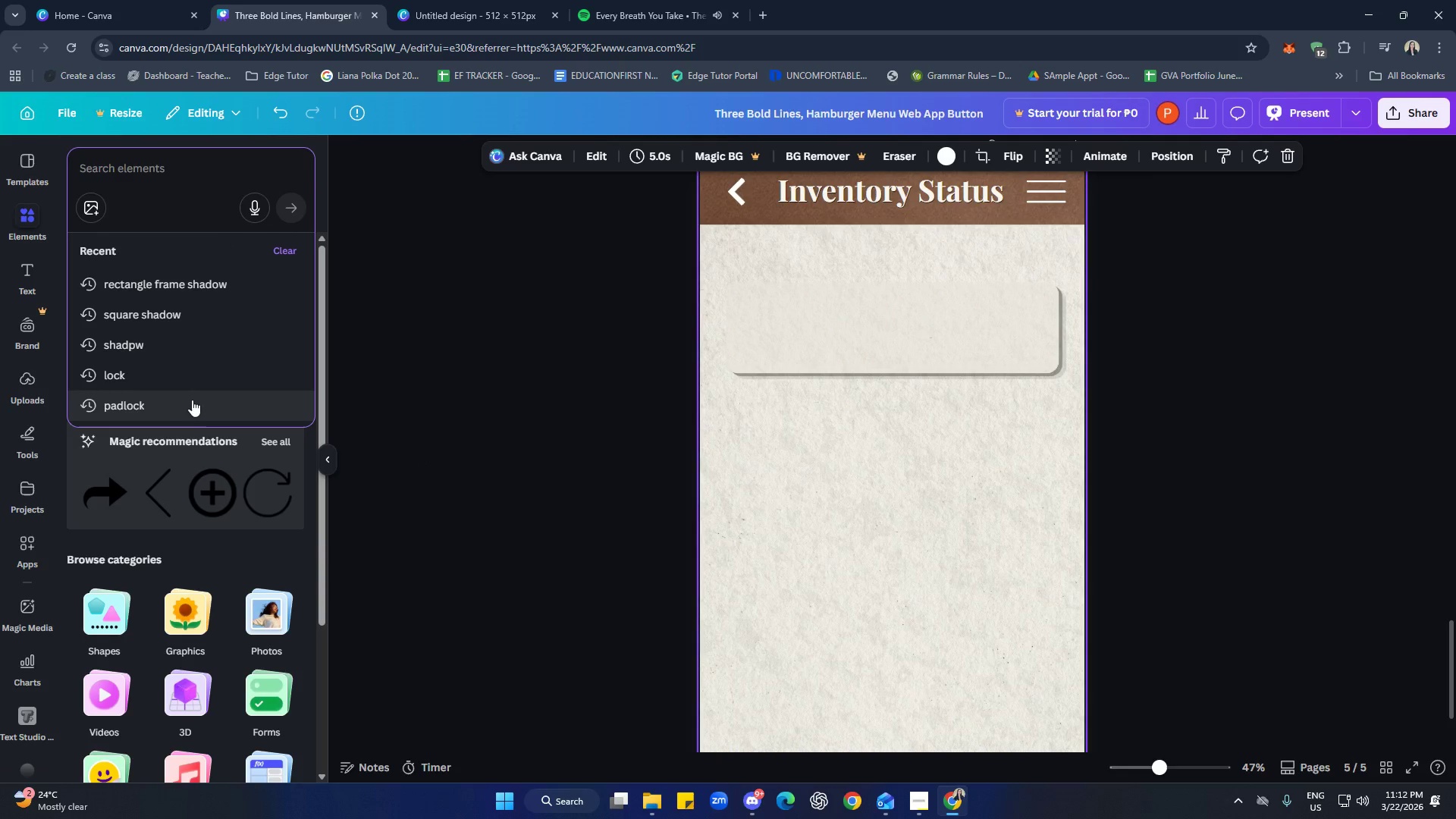 
left_click([164, 178])
 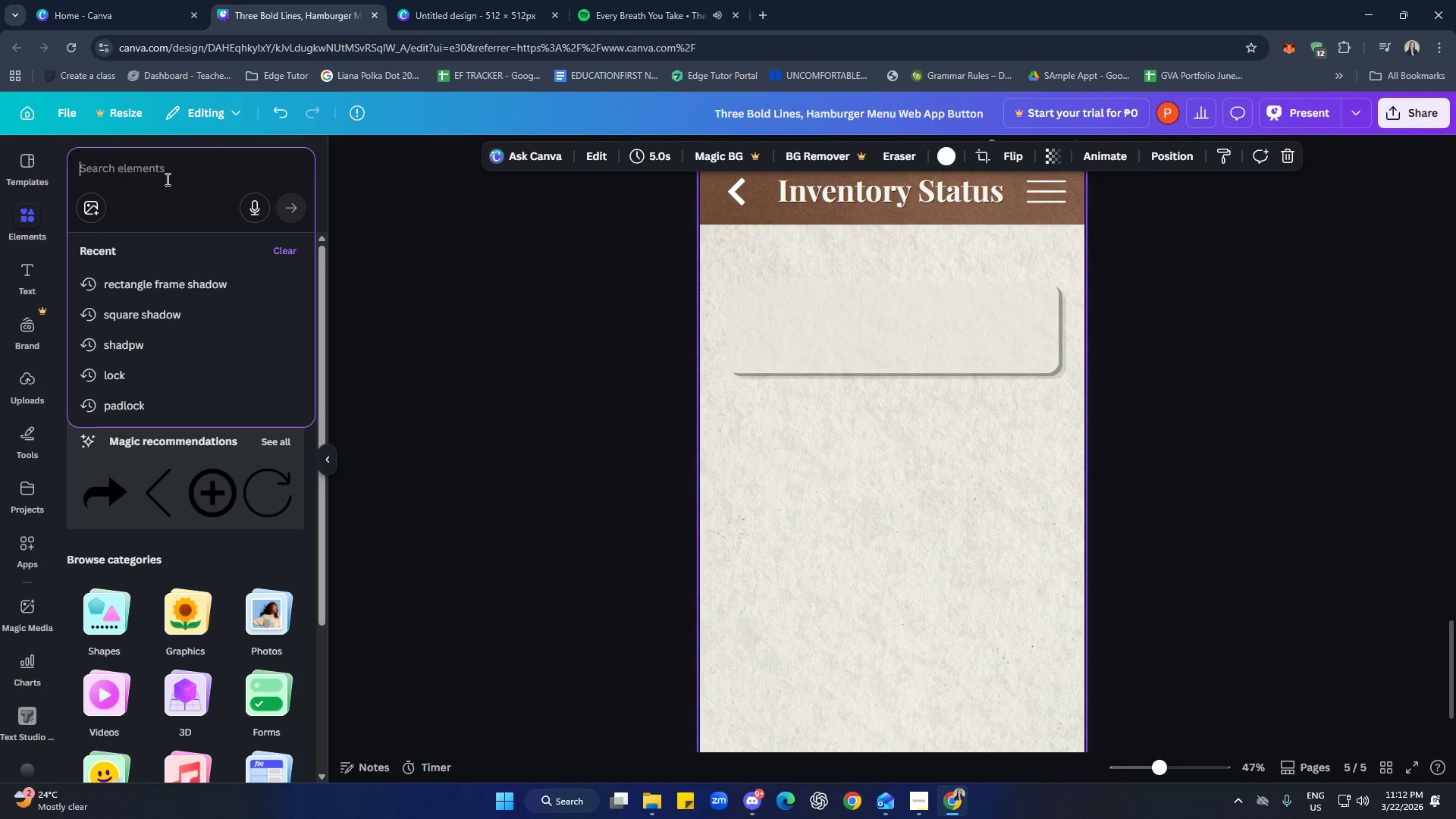 
type(stout candle drawing)
 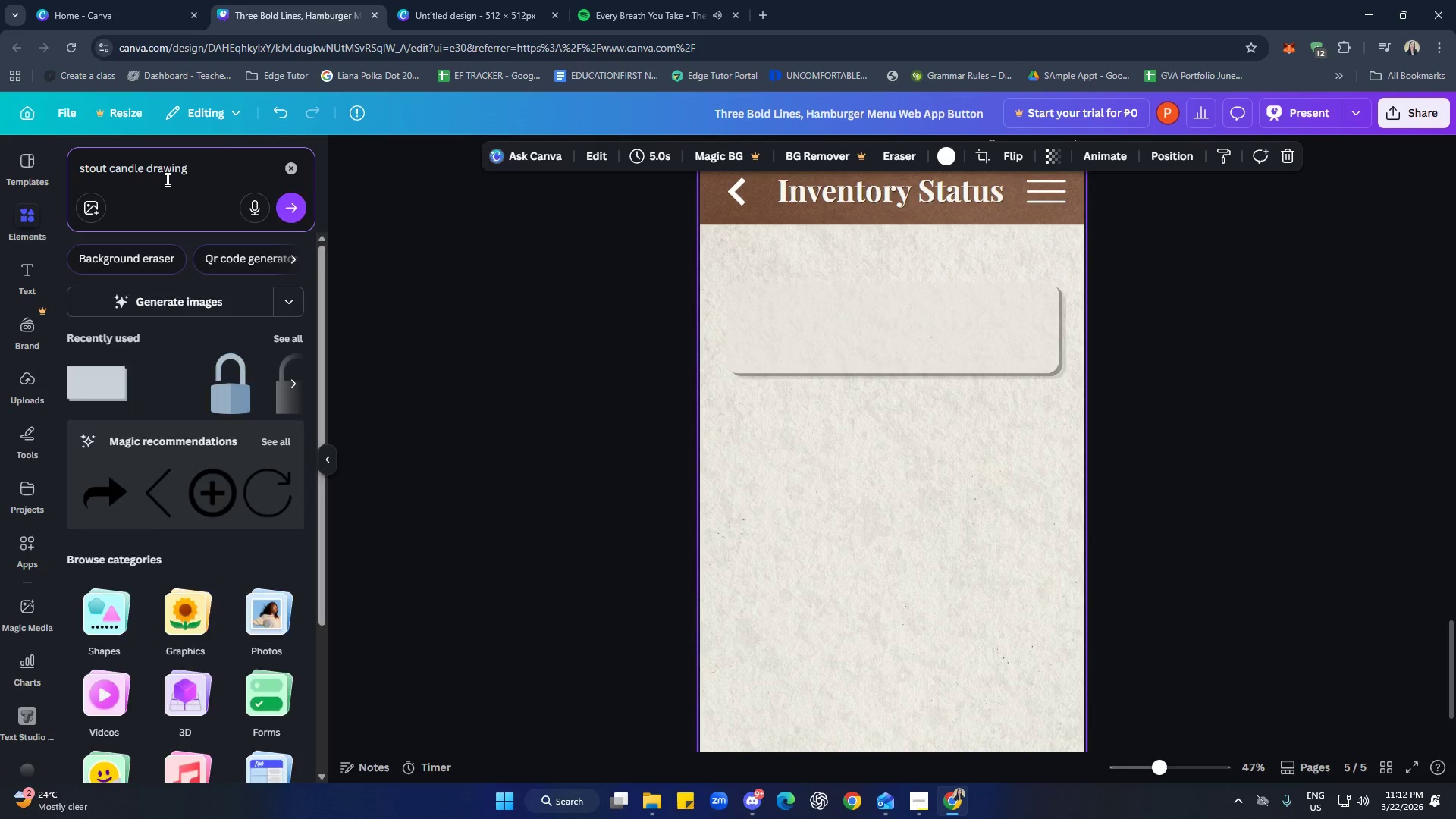 
key(Enter)
 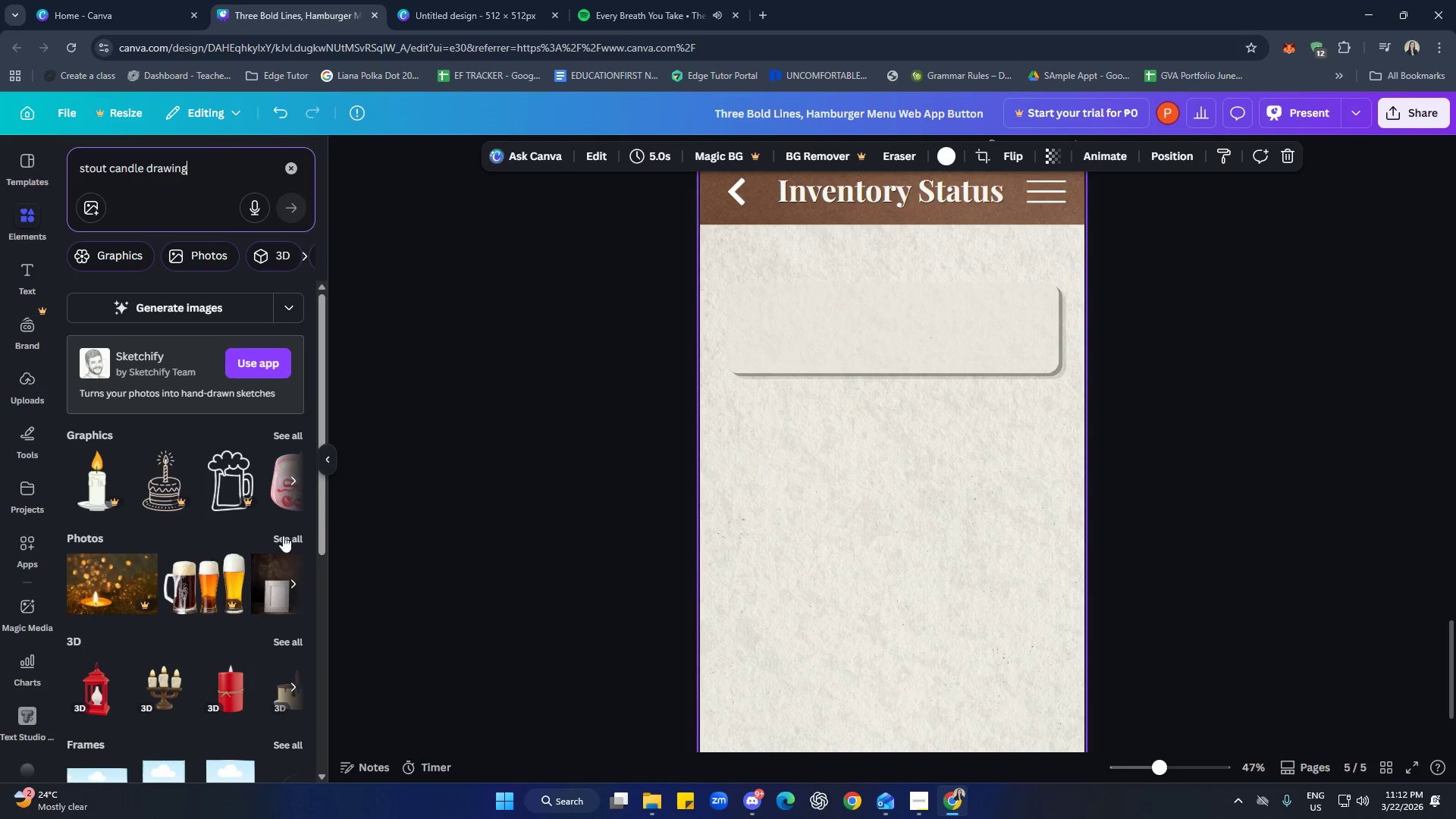 
left_click([280, 441])
 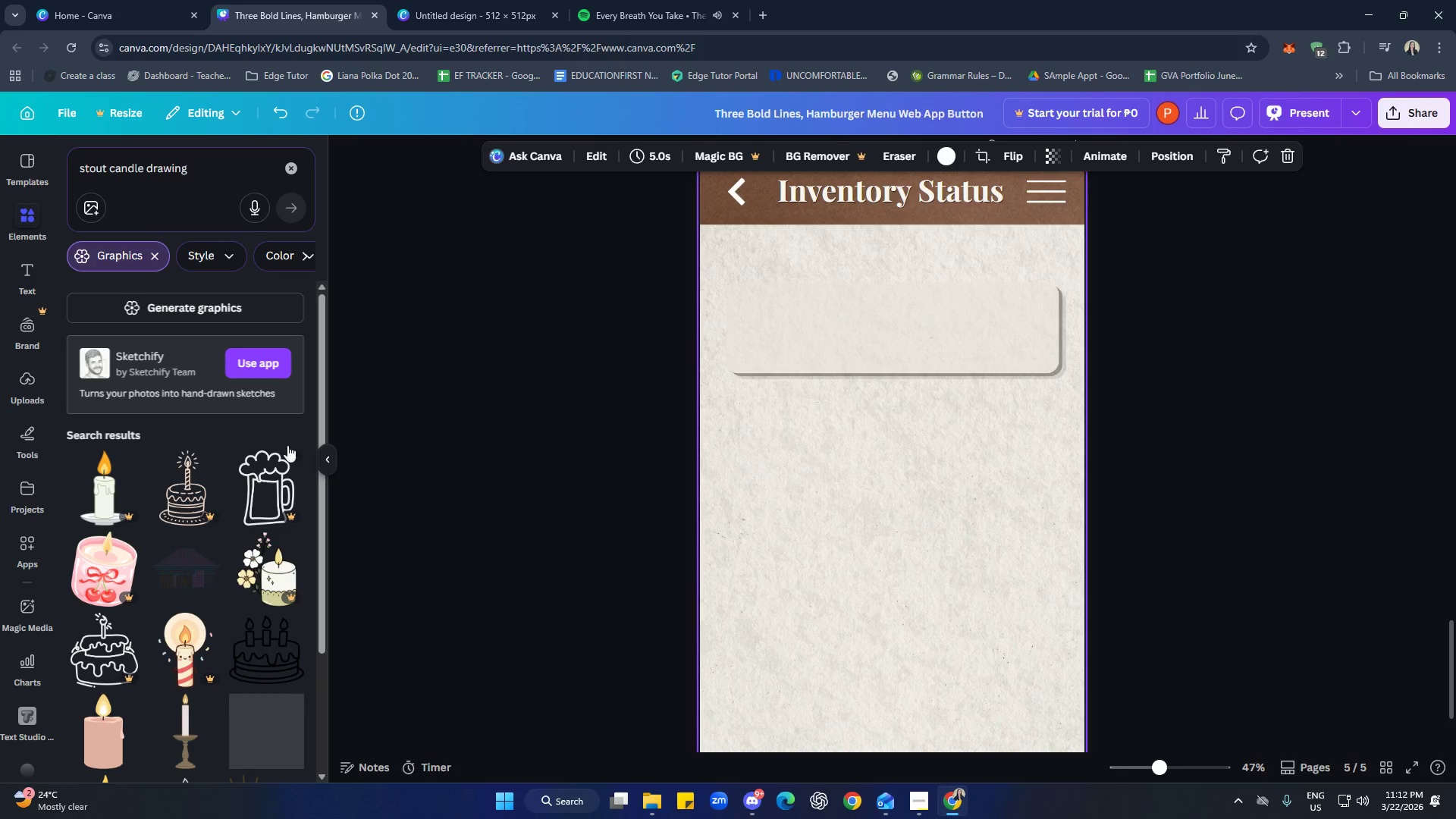 
scroll: coordinate [282, 446], scroll_direction: down, amount: 3.0
 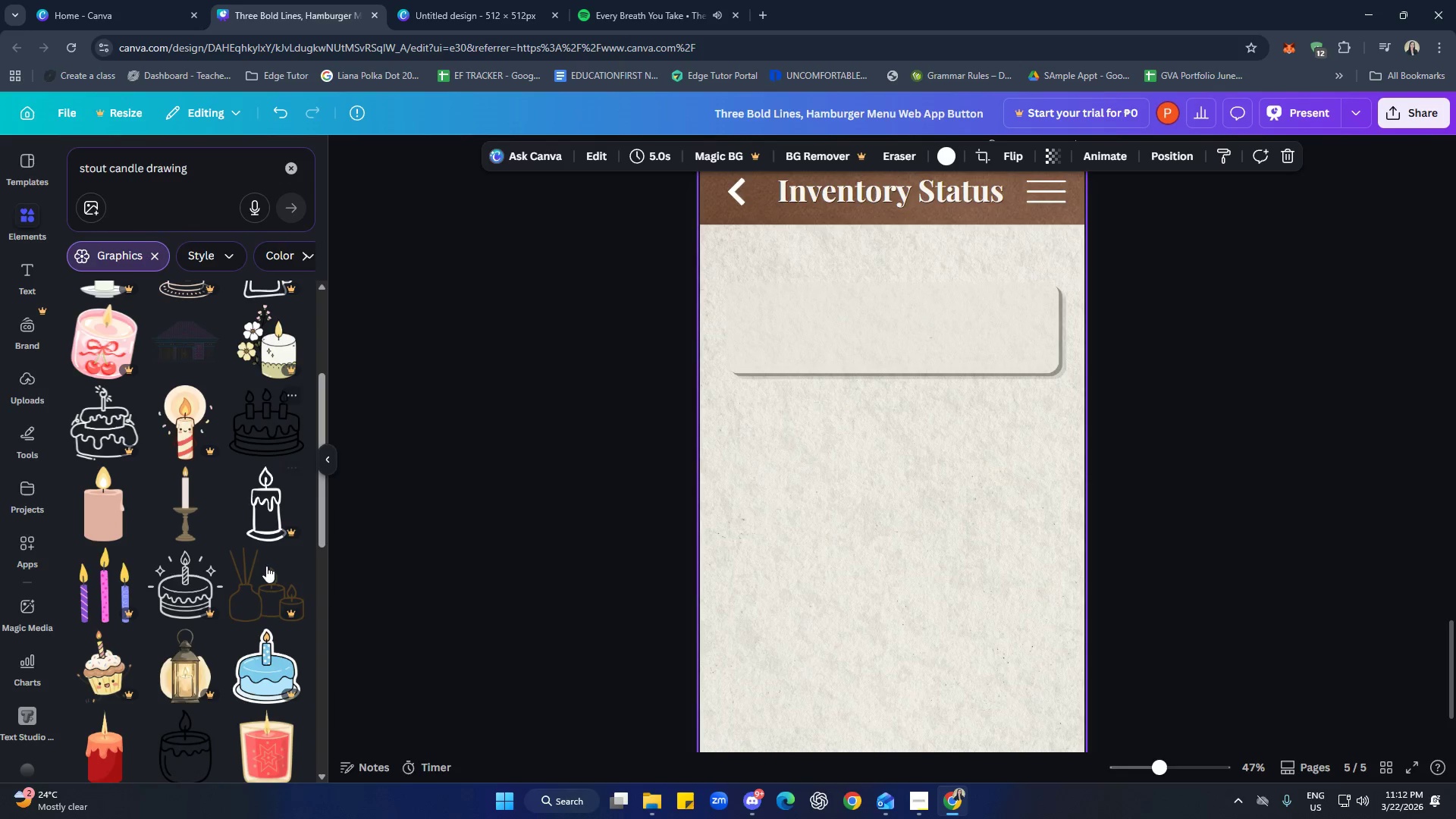 
left_click([121, 513])
 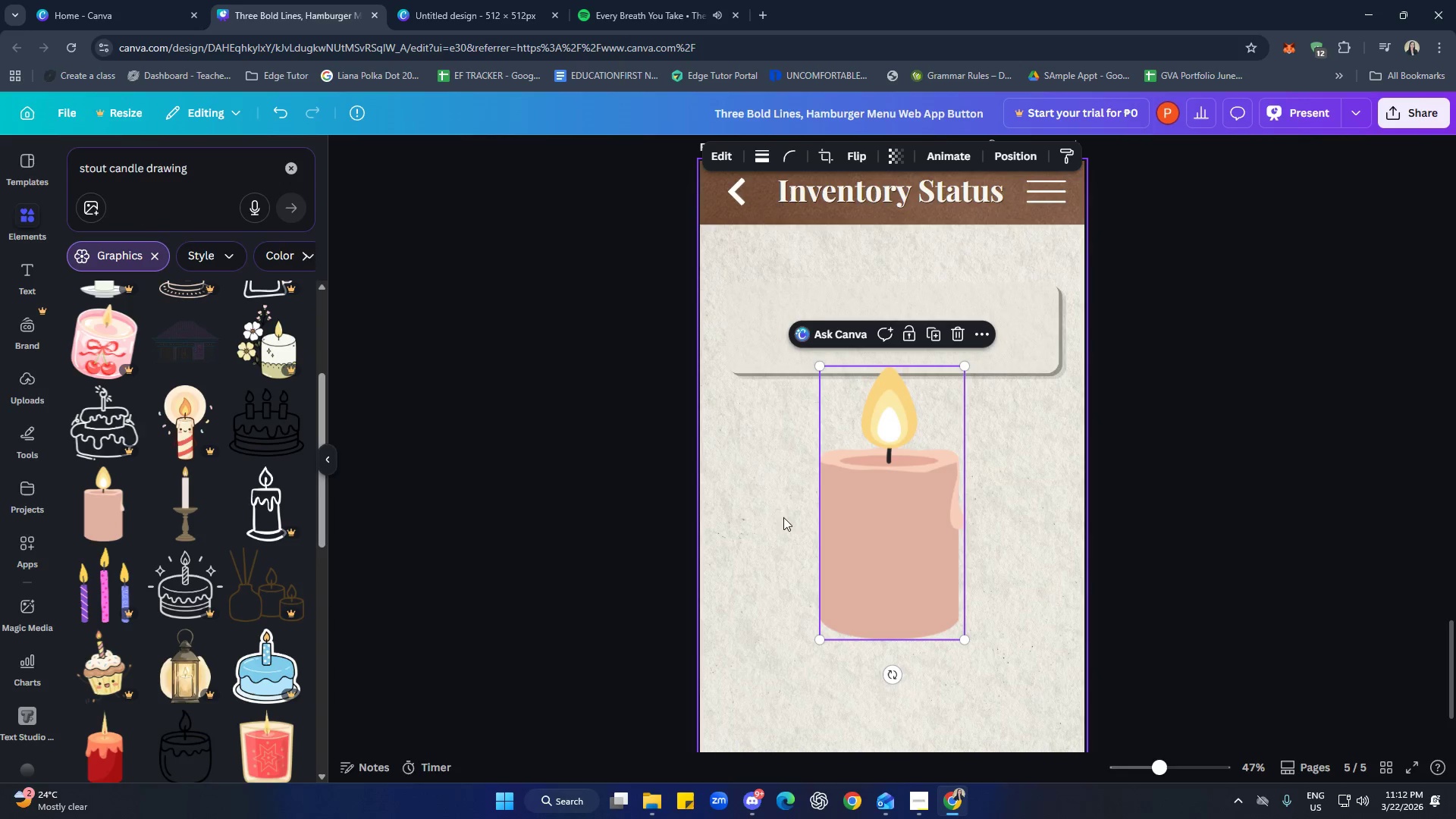 
left_click_drag(start_coordinate=[882, 529], to_coordinate=[826, 472])
 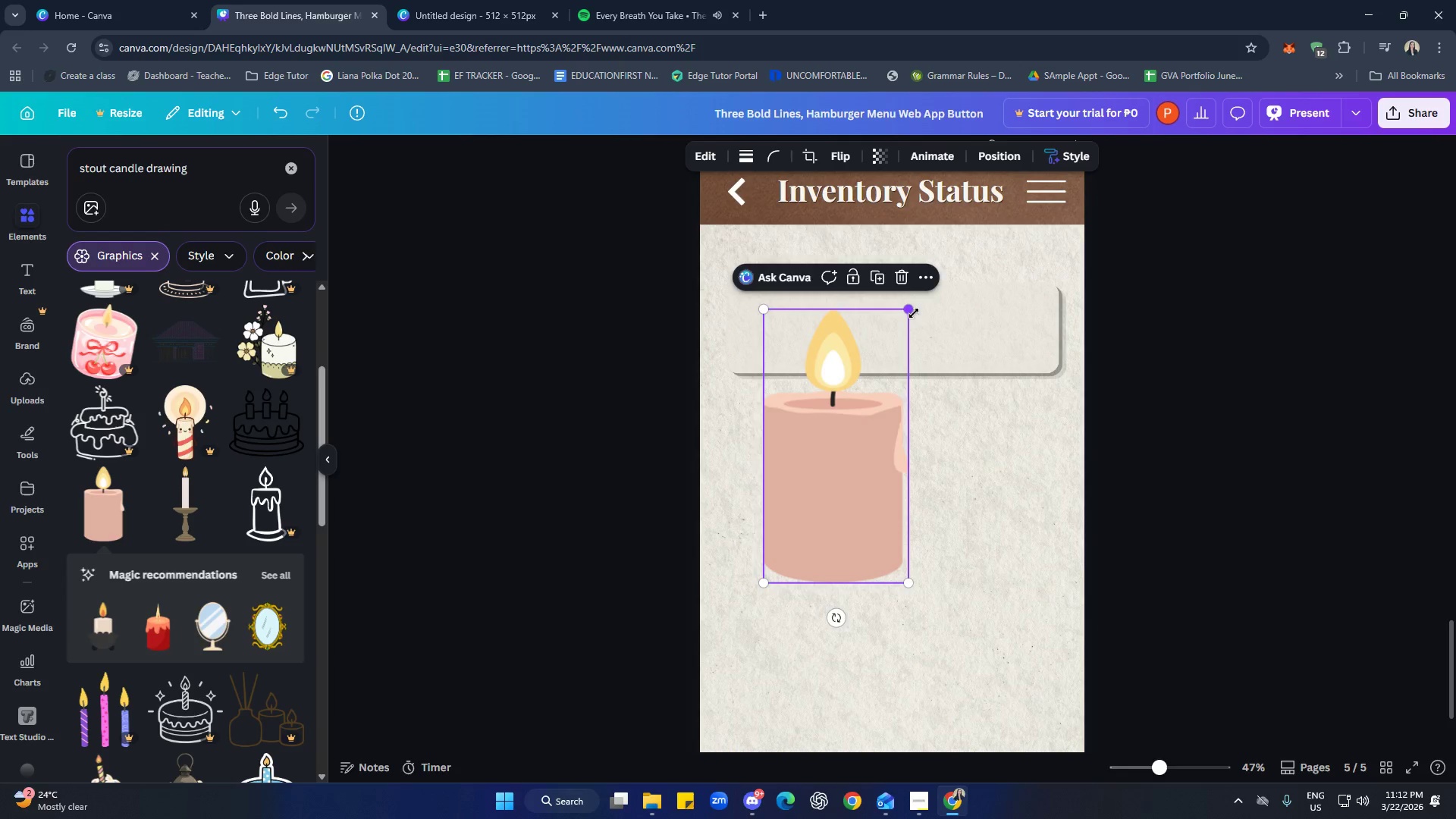 
left_click_drag(start_coordinate=[914, 313], to_coordinate=[839, 510])
 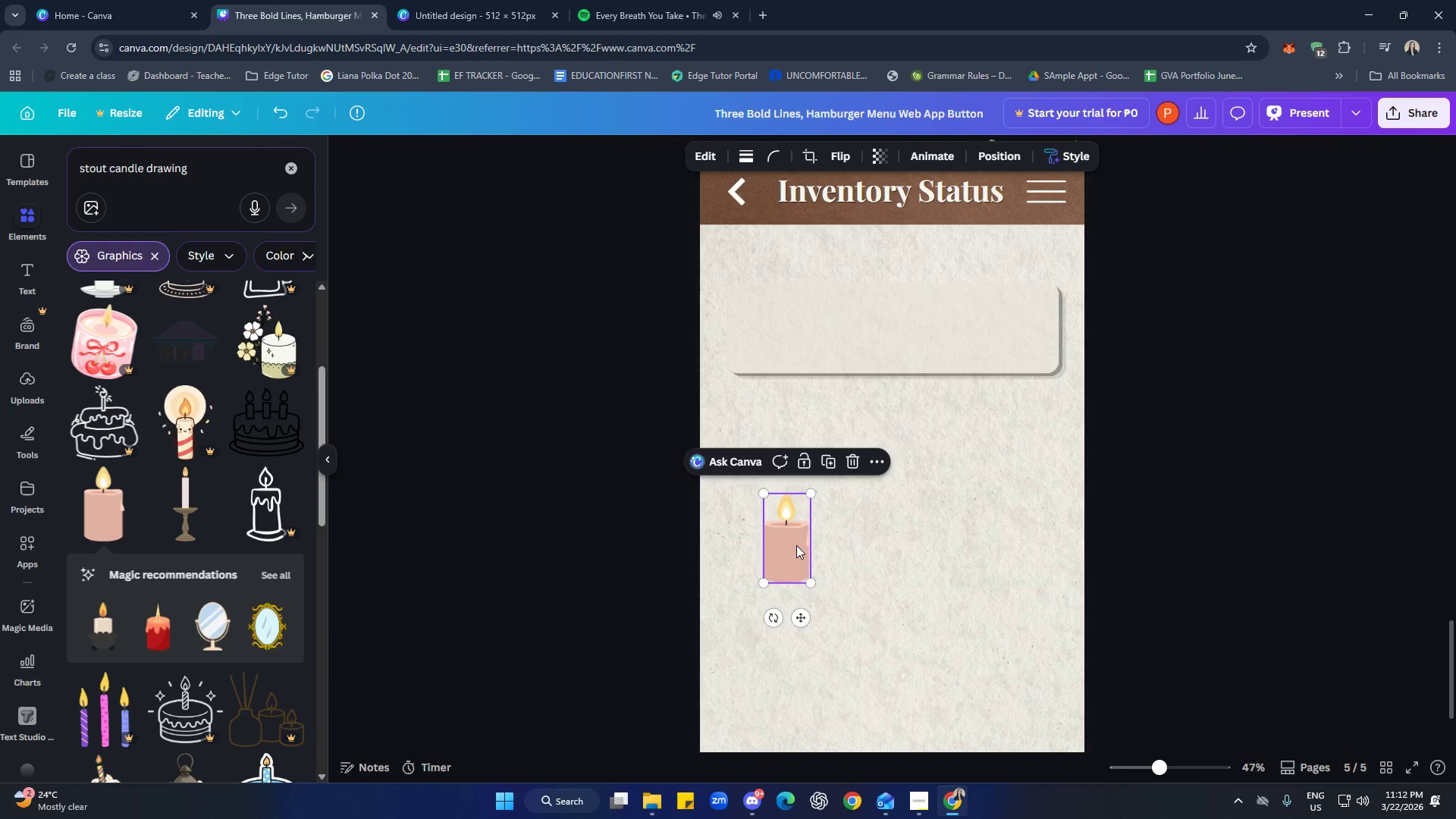 
left_click_drag(start_coordinate=[796, 545], to_coordinate=[771, 338])
 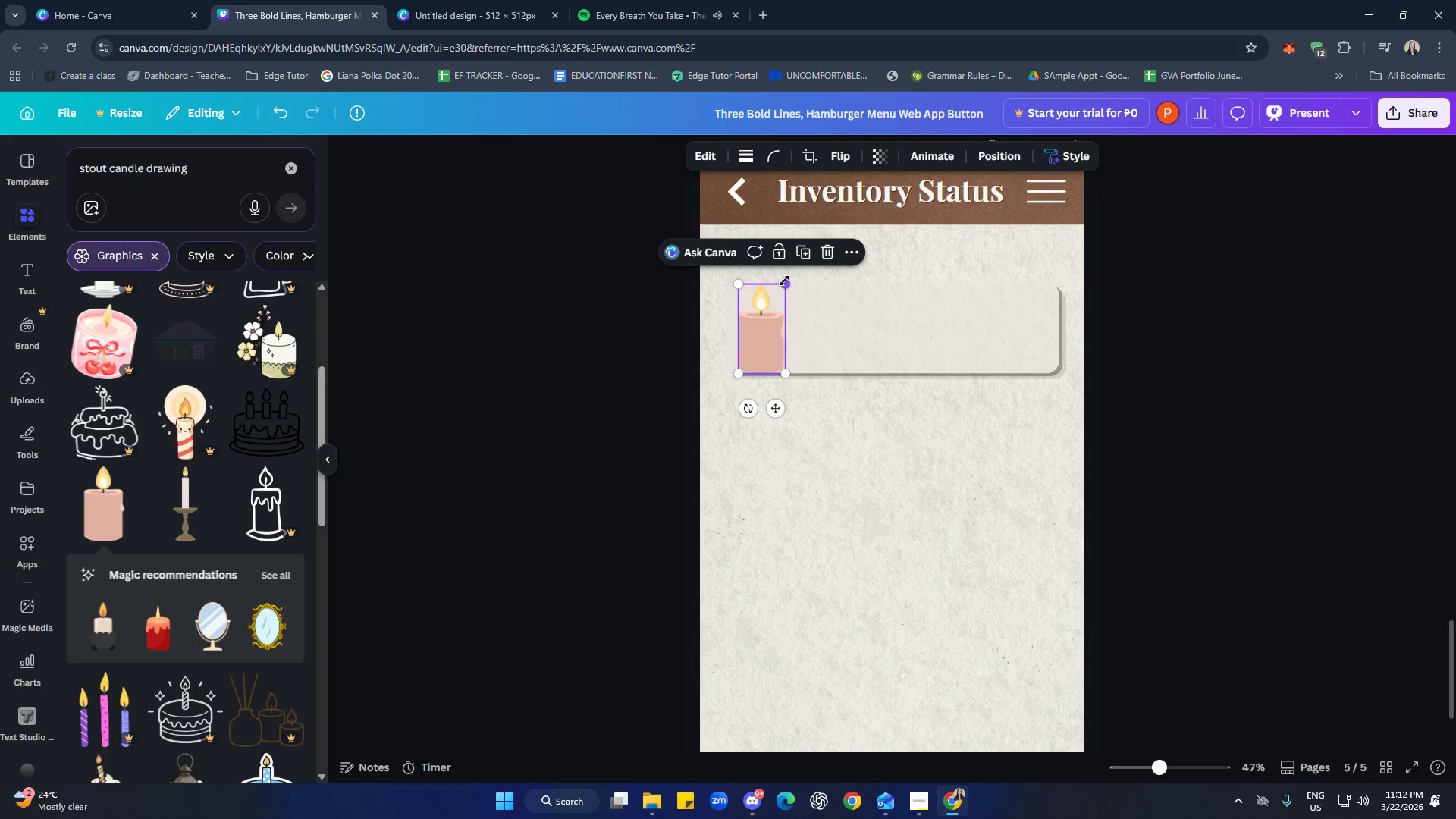 
left_click_drag(start_coordinate=[784, 281], to_coordinate=[777, 303])
 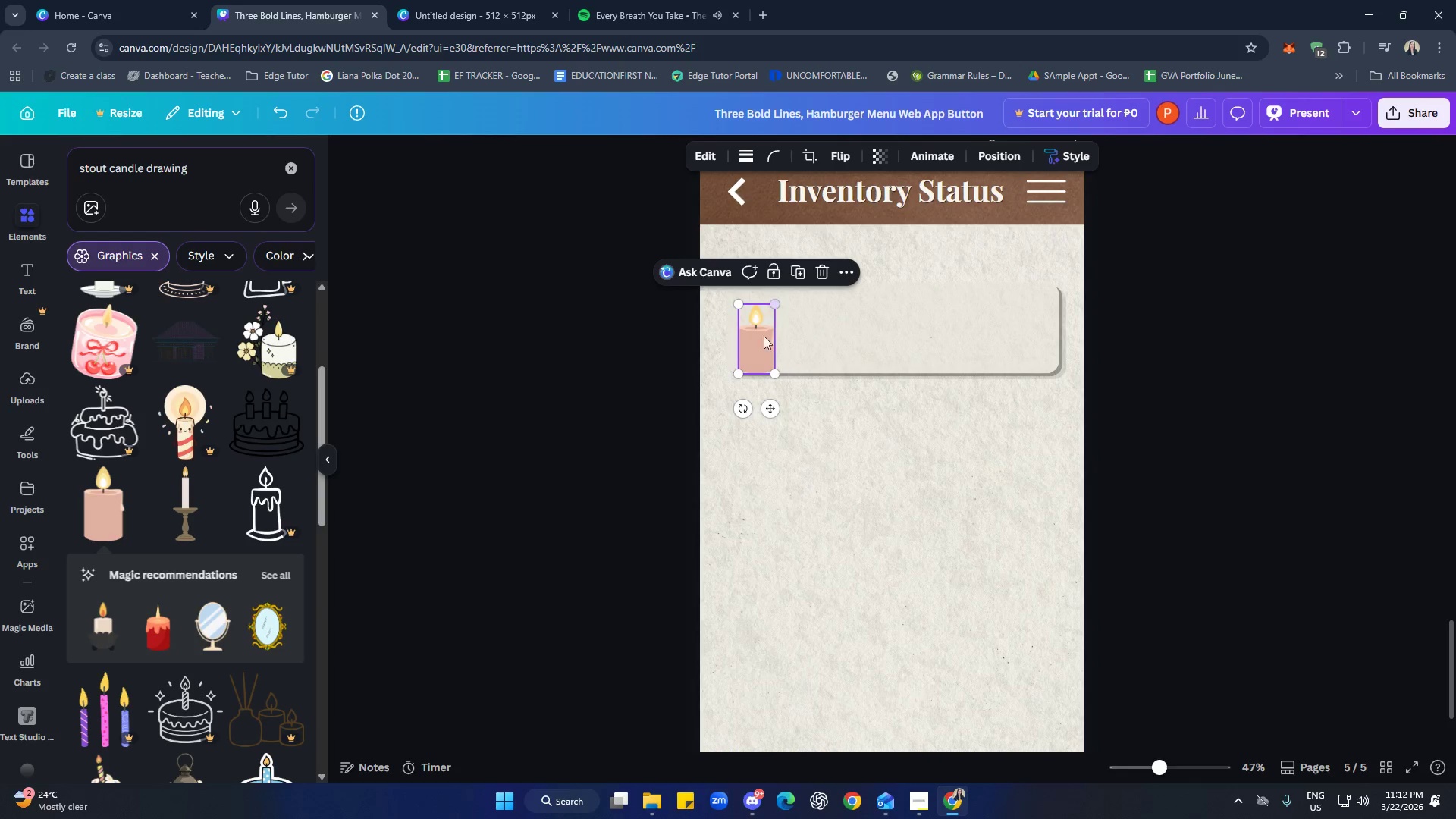 
left_click_drag(start_coordinate=[759, 340], to_coordinate=[767, 325])
 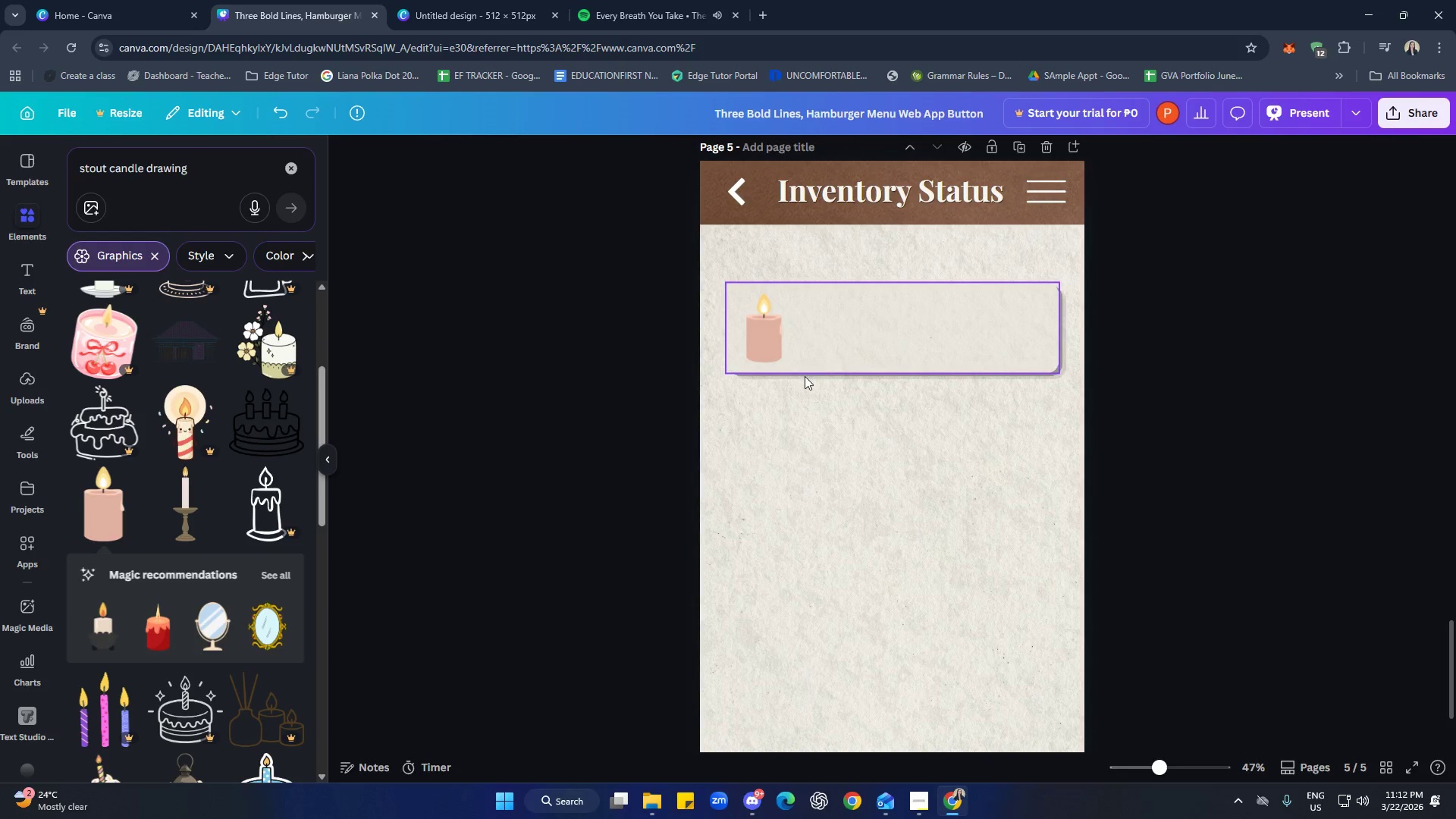 
scroll: coordinate [254, 438], scroll_direction: down, amount: 20.0
 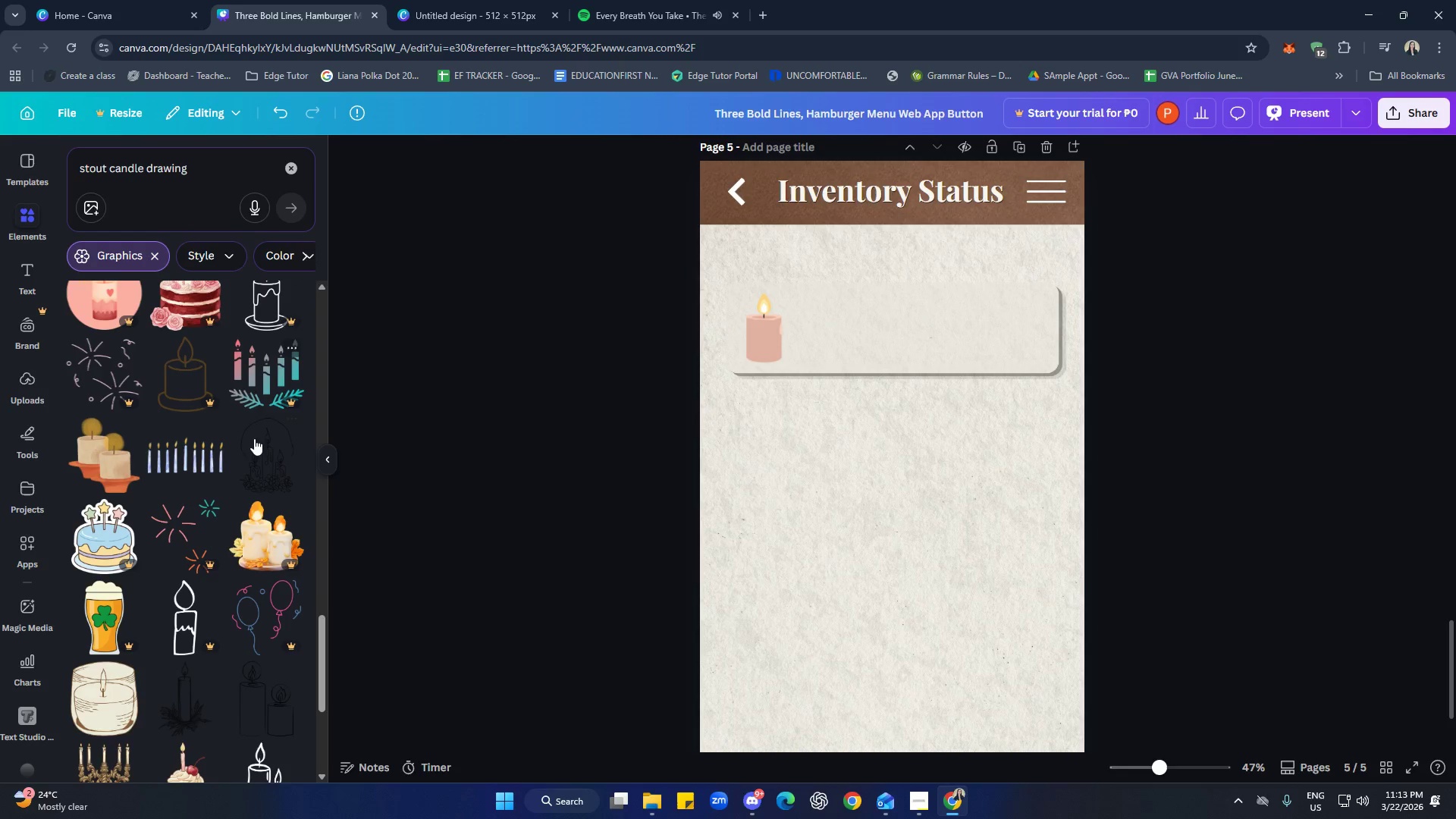 
scroll: coordinate [254, 438], scroll_direction: up, amount: 3.0
 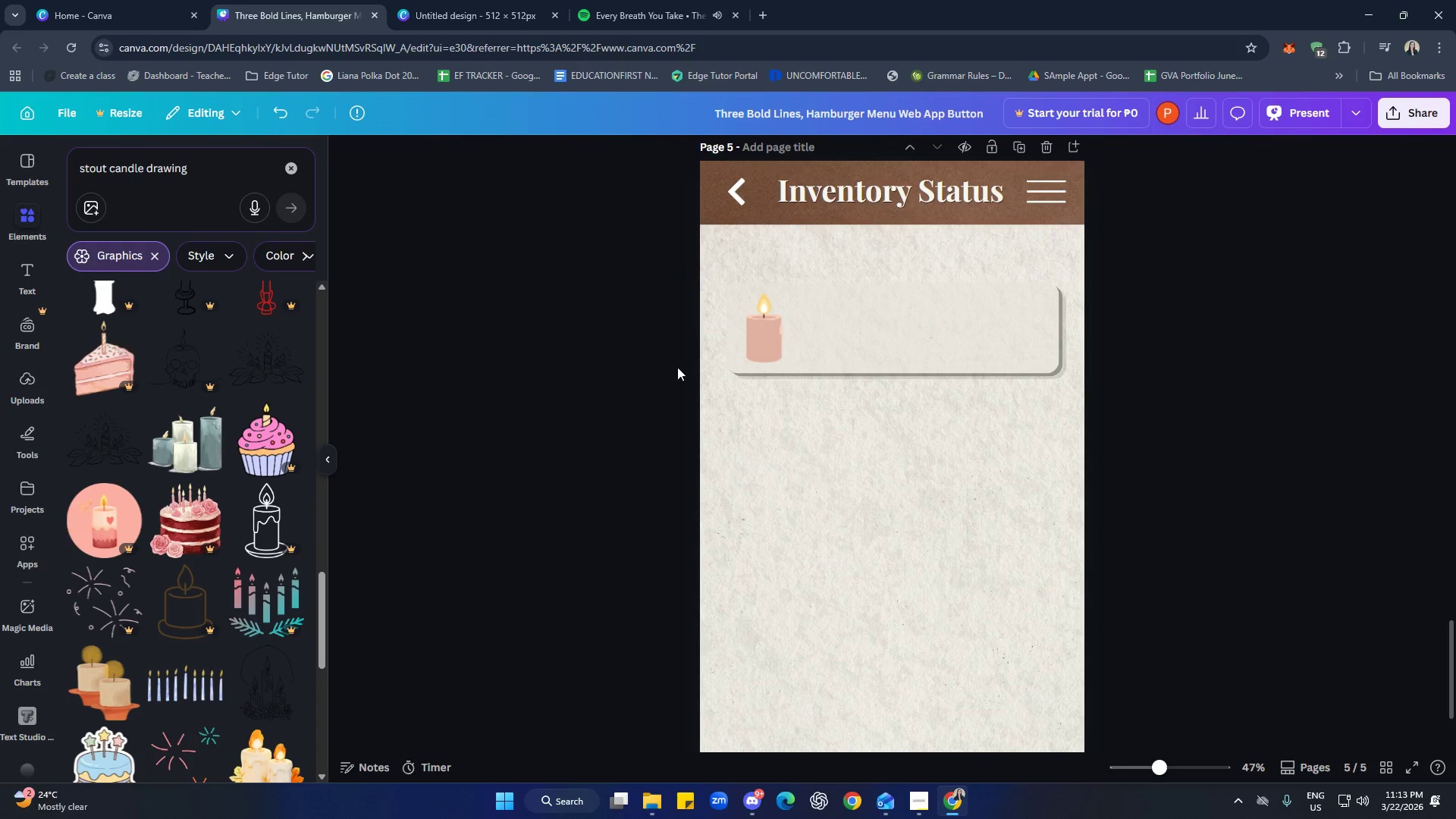 
left_click([763, 347])
 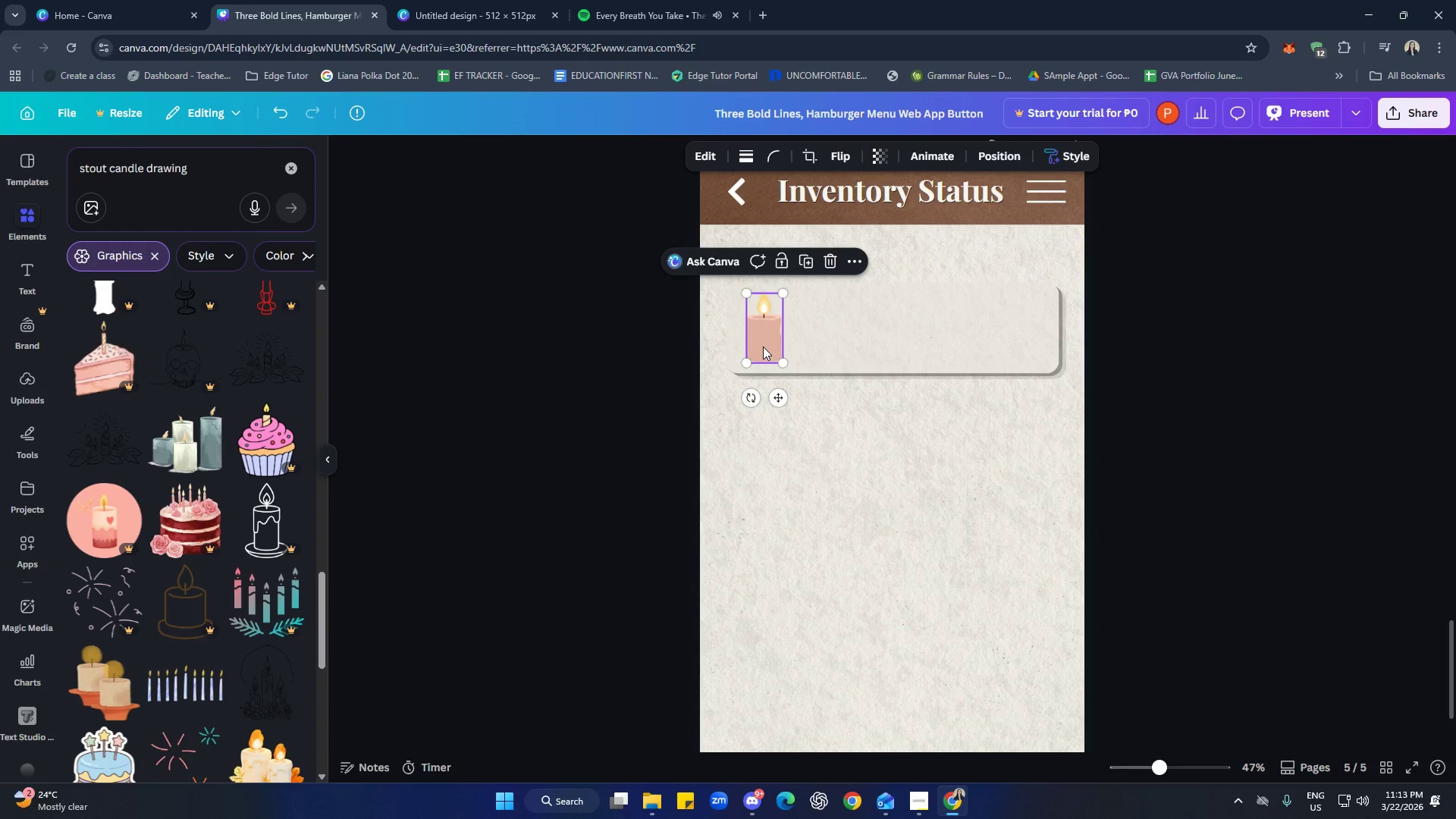 
key(Delete)
 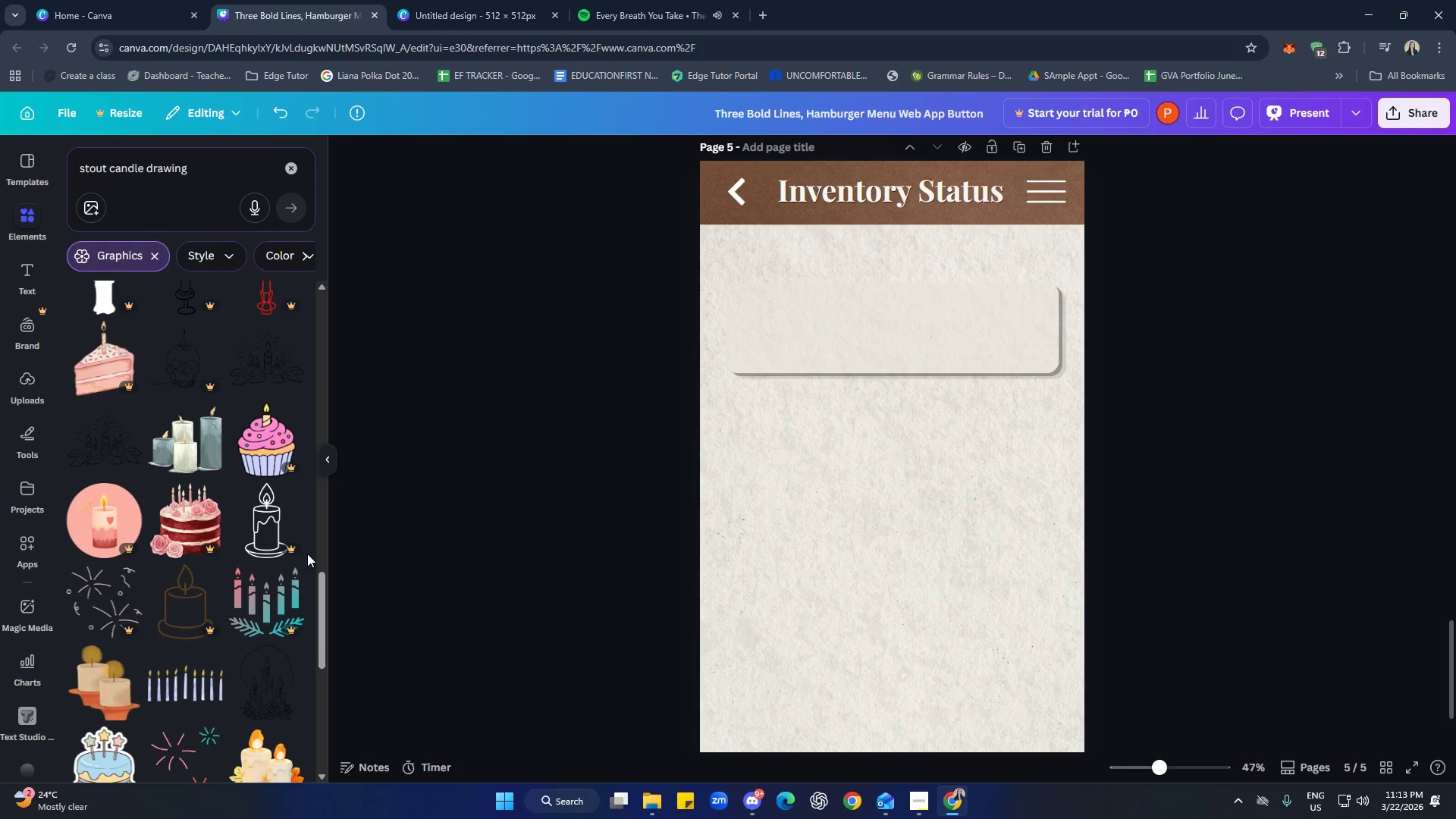 
scroll: coordinate [204, 504], scroll_direction: down, amount: 1.0
 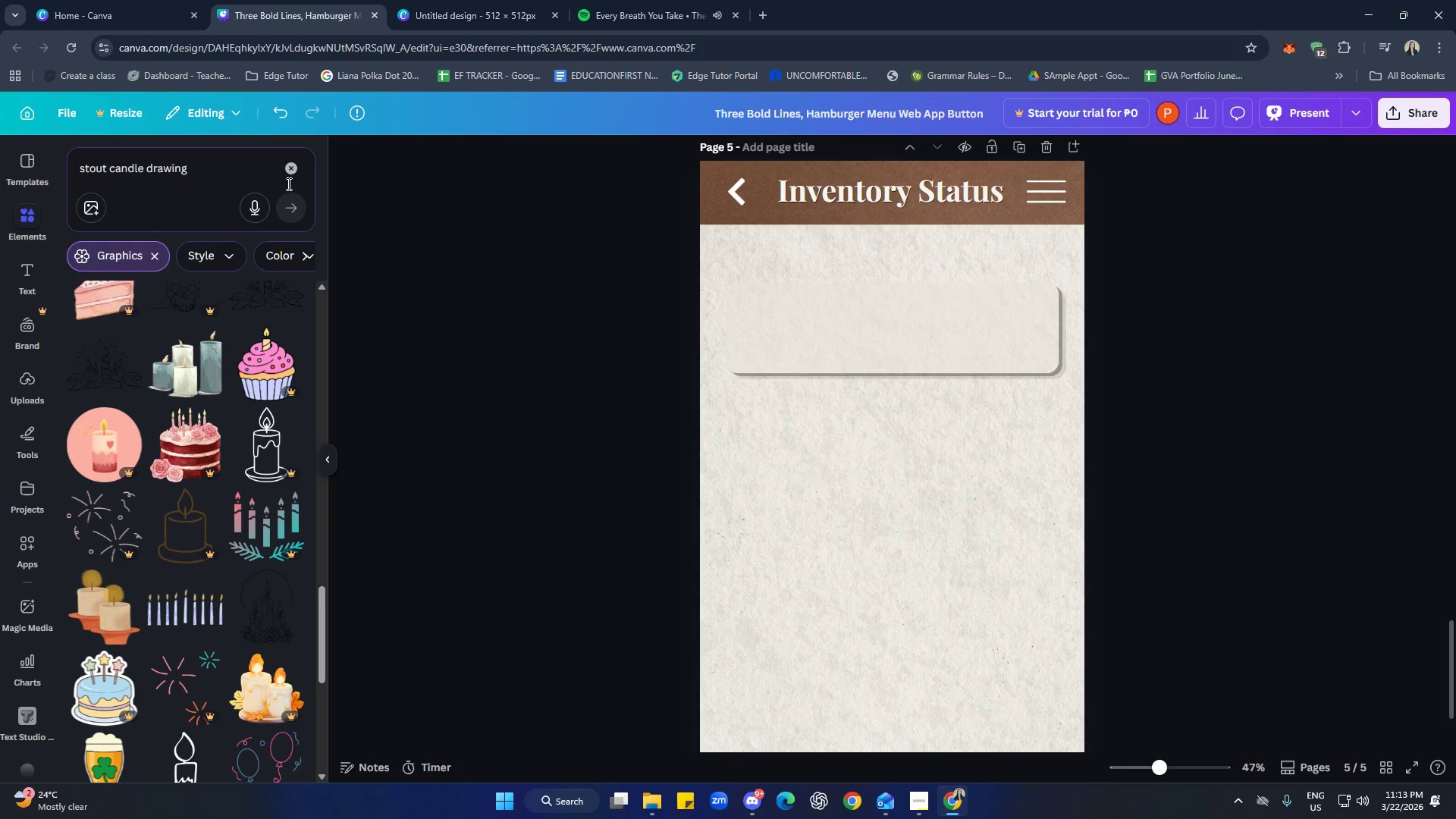 
left_click([282, 167])
 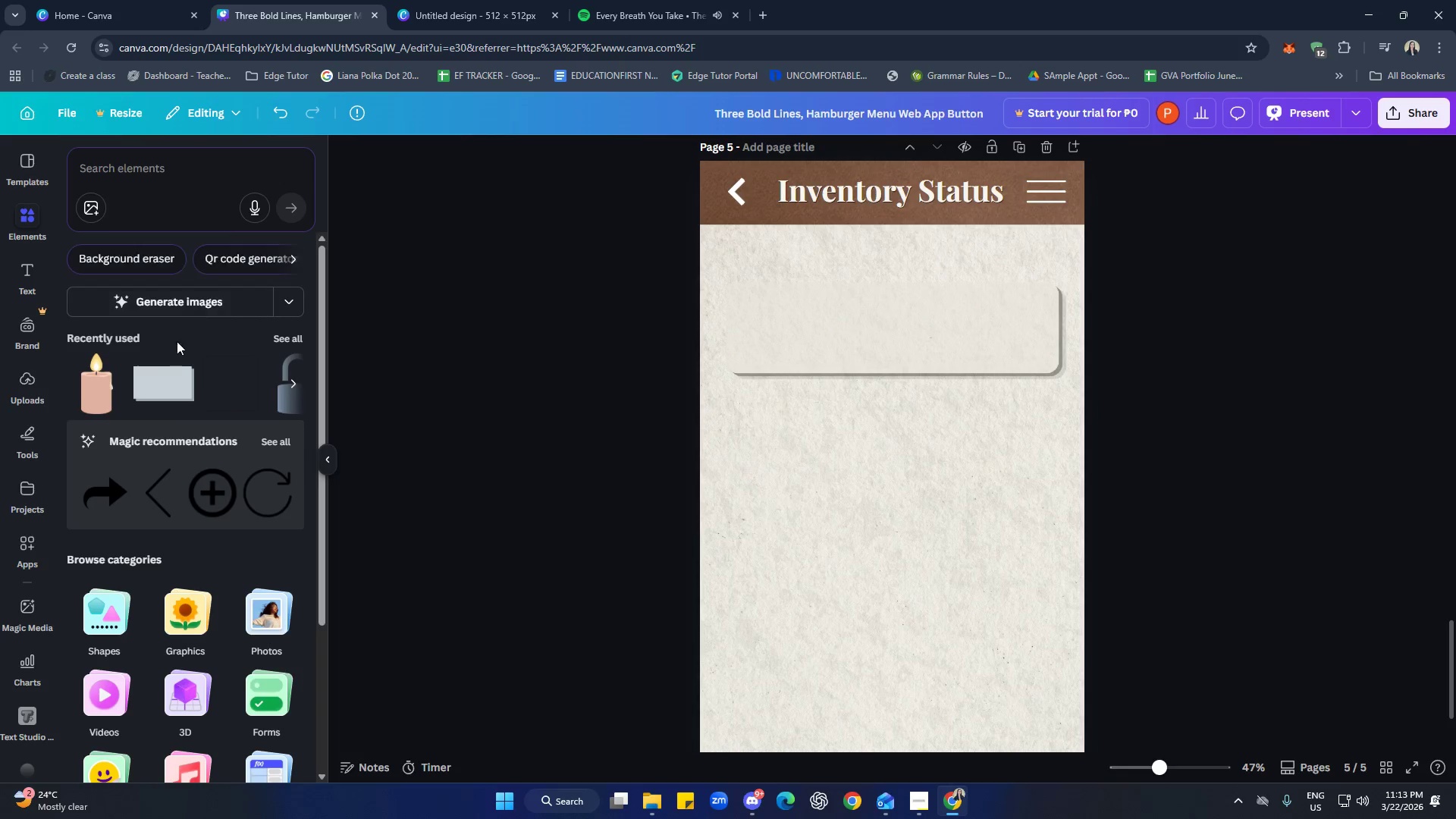 
scroll: coordinate [189, 435], scroll_direction: up, amount: 2.0
 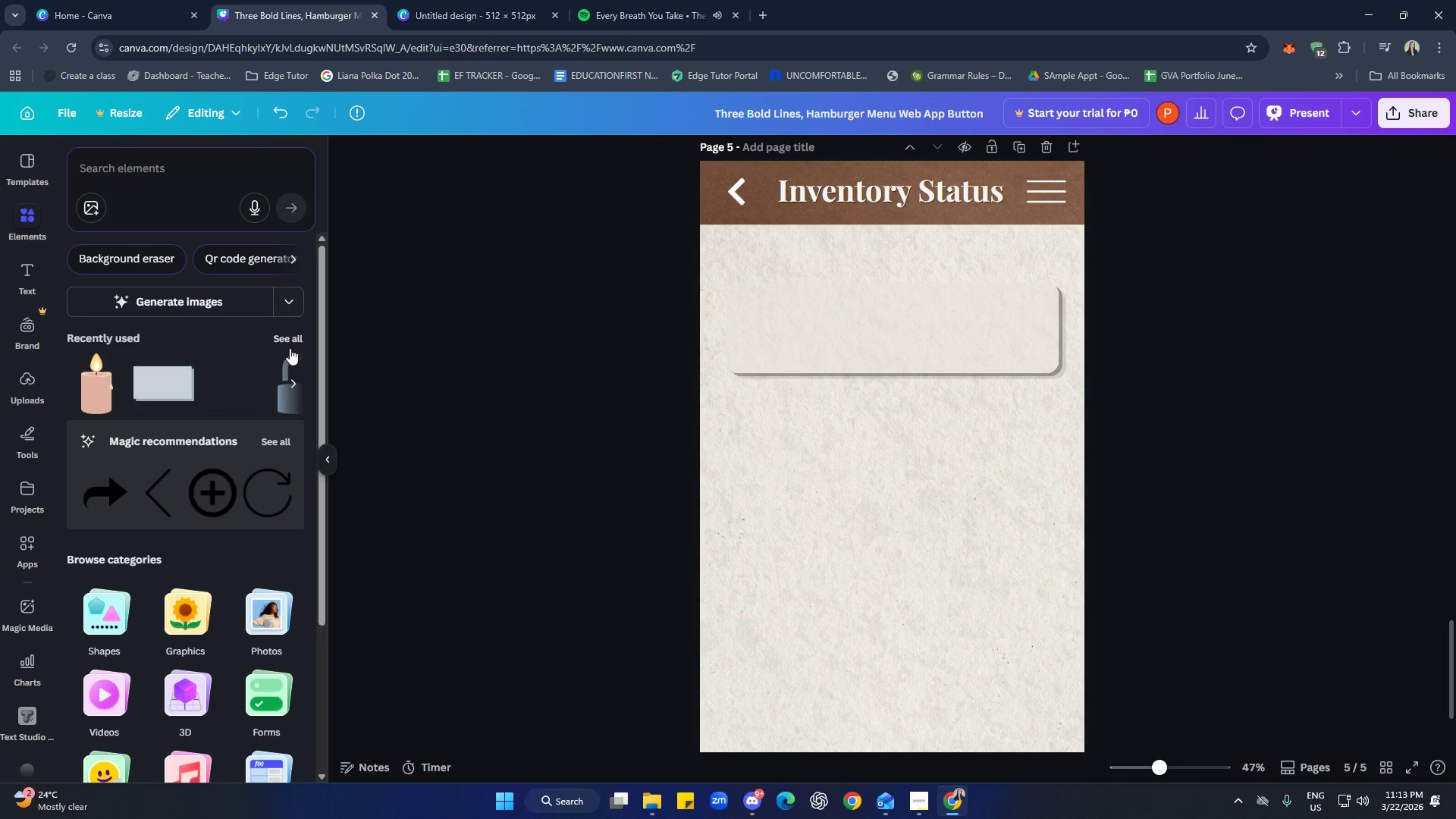 
left_click([290, 342])
 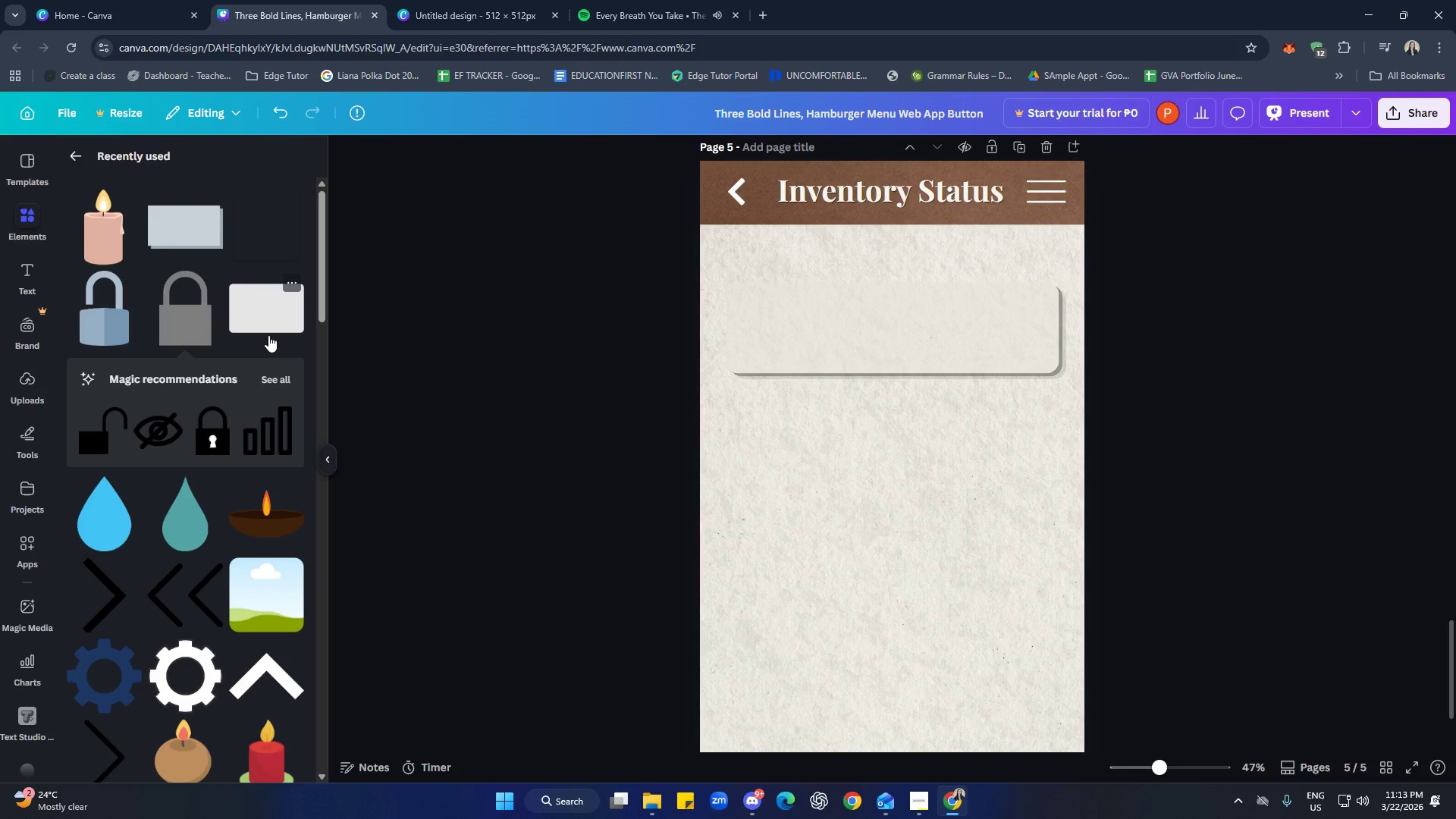 
scroll: coordinate [268, 340], scroll_direction: down, amount: 6.0
 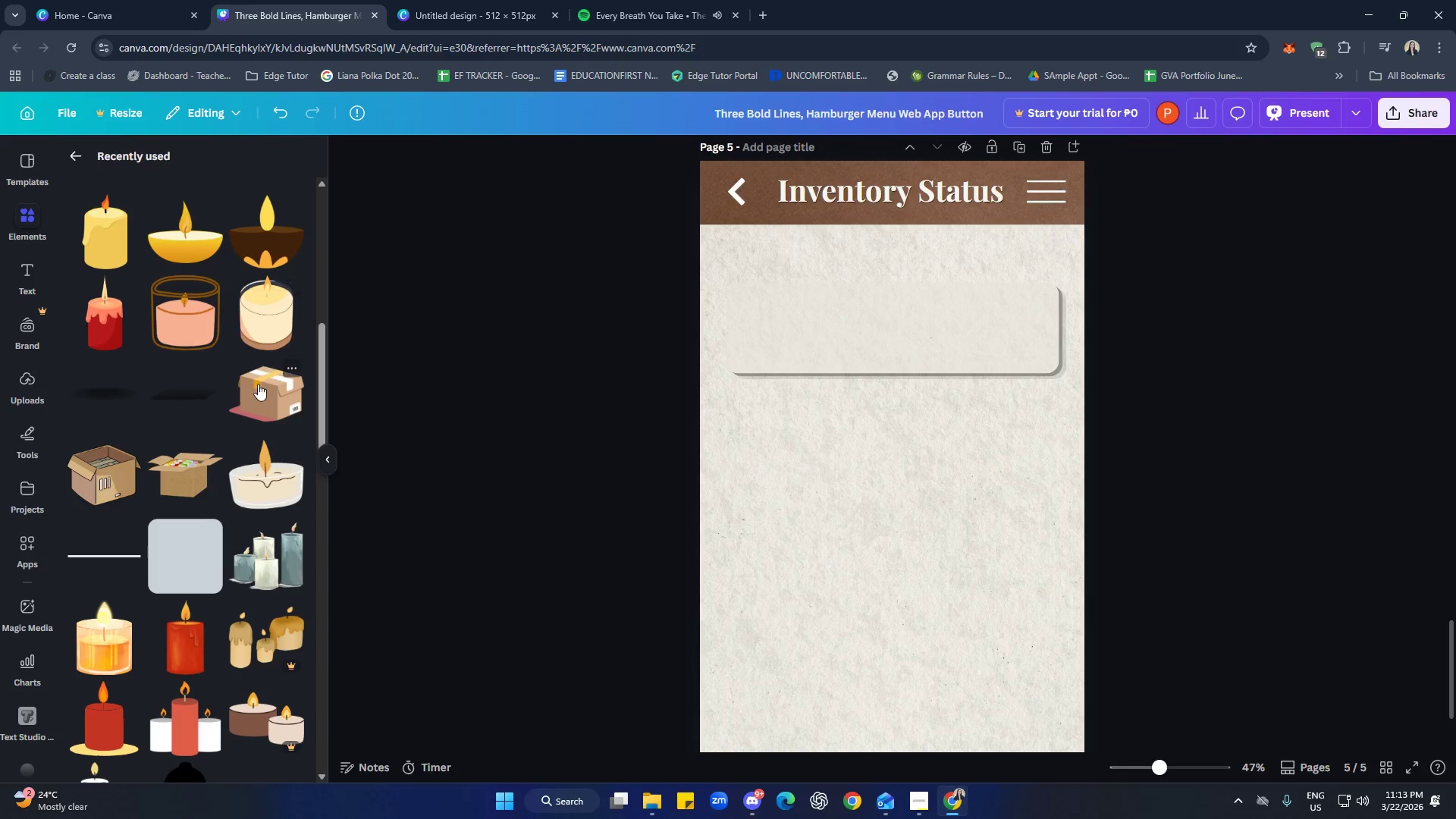 
left_click([264, 490])
 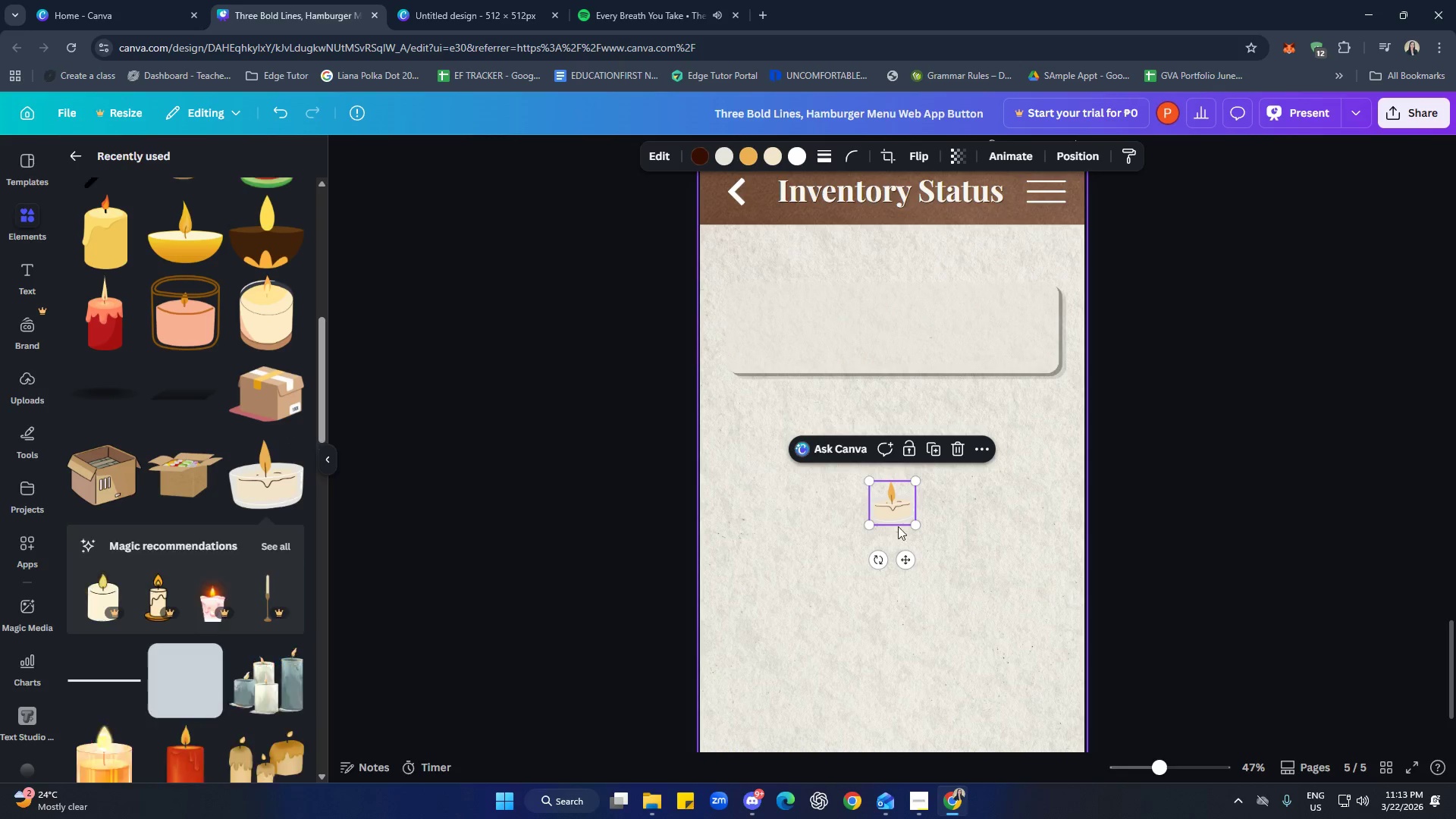 
left_click_drag(start_coordinate=[900, 511], to_coordinate=[776, 335])
 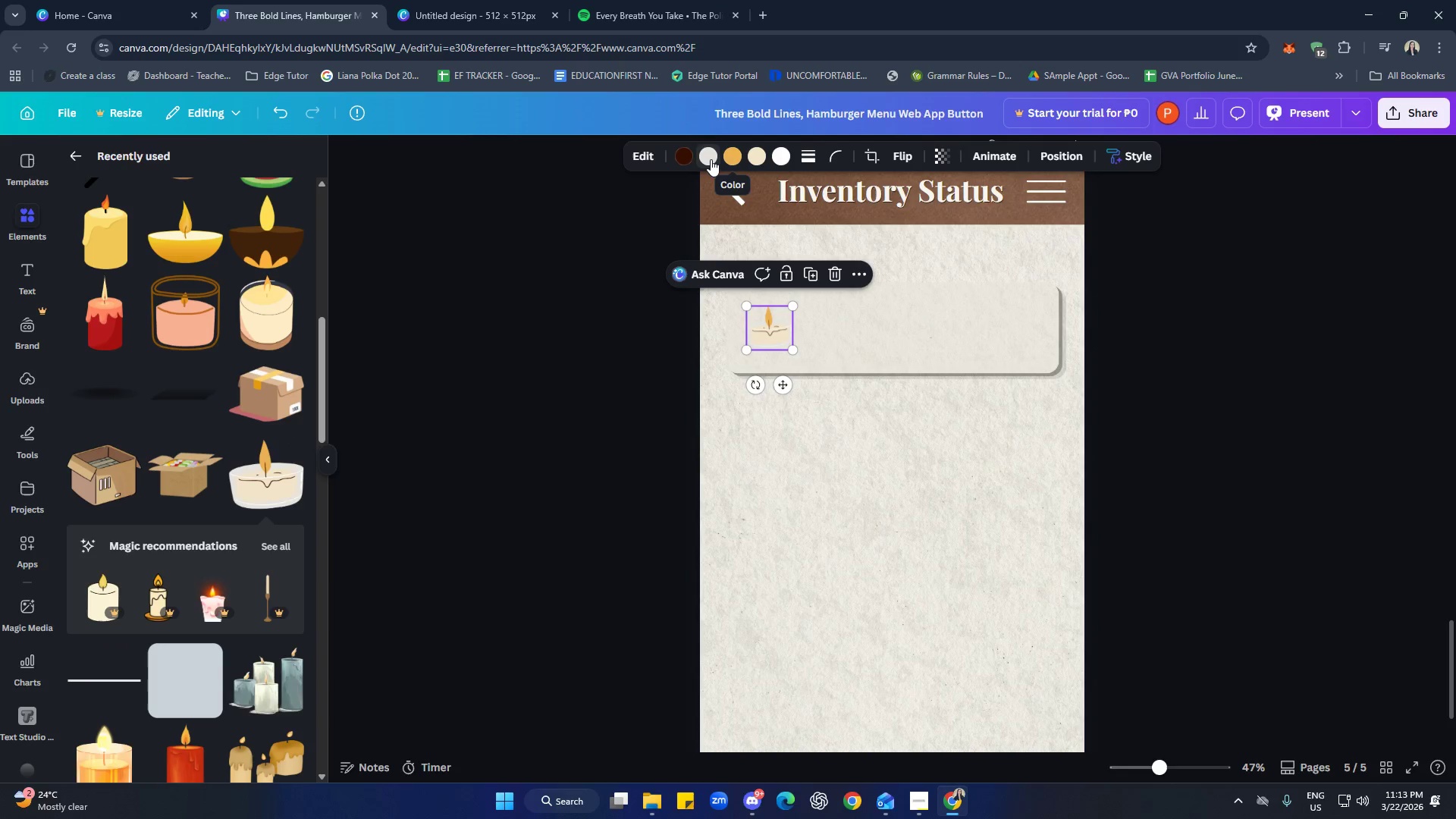 
left_click([711, 159])
 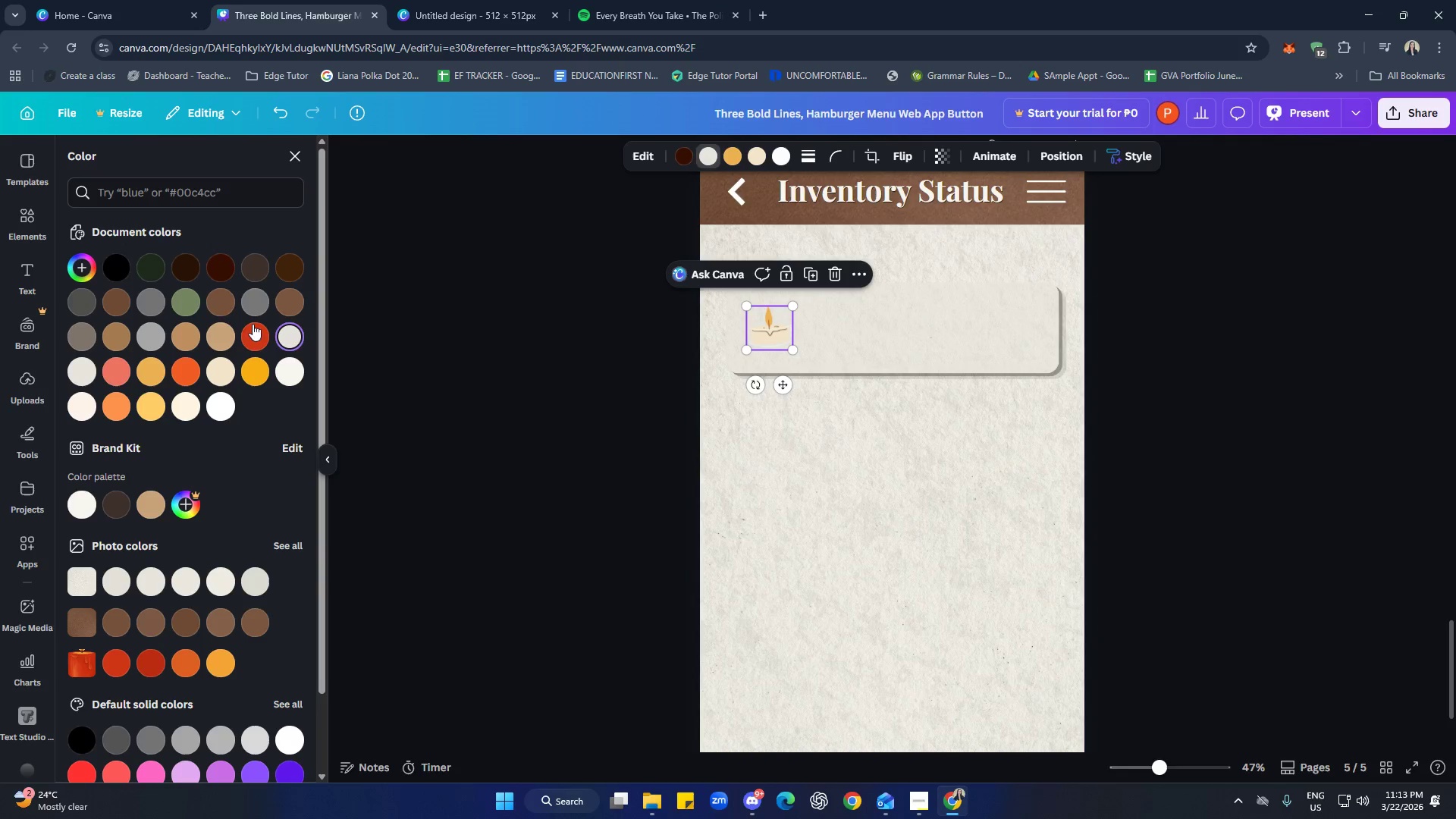 
left_click([217, 297])
 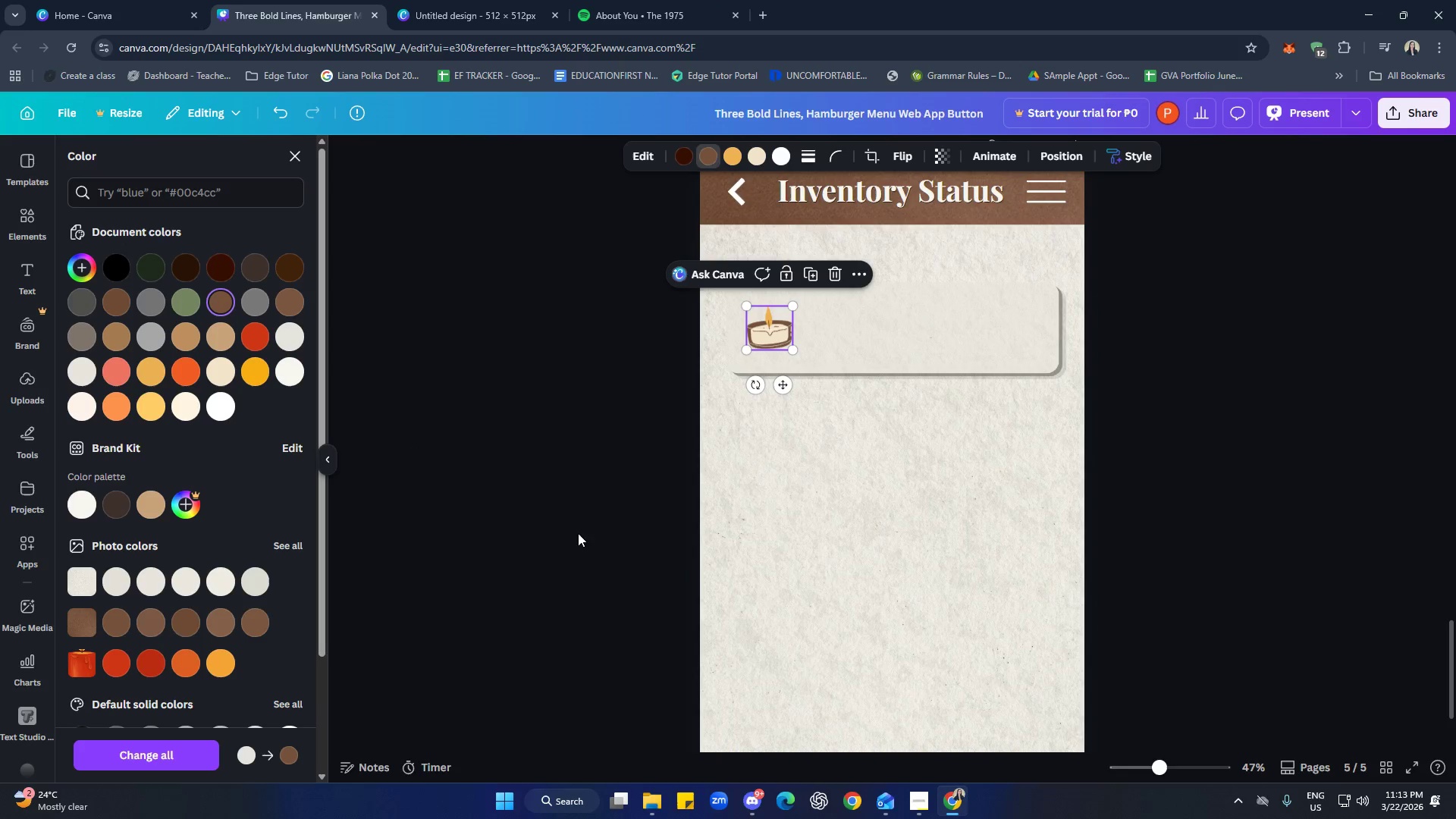 
left_click([764, 431])
 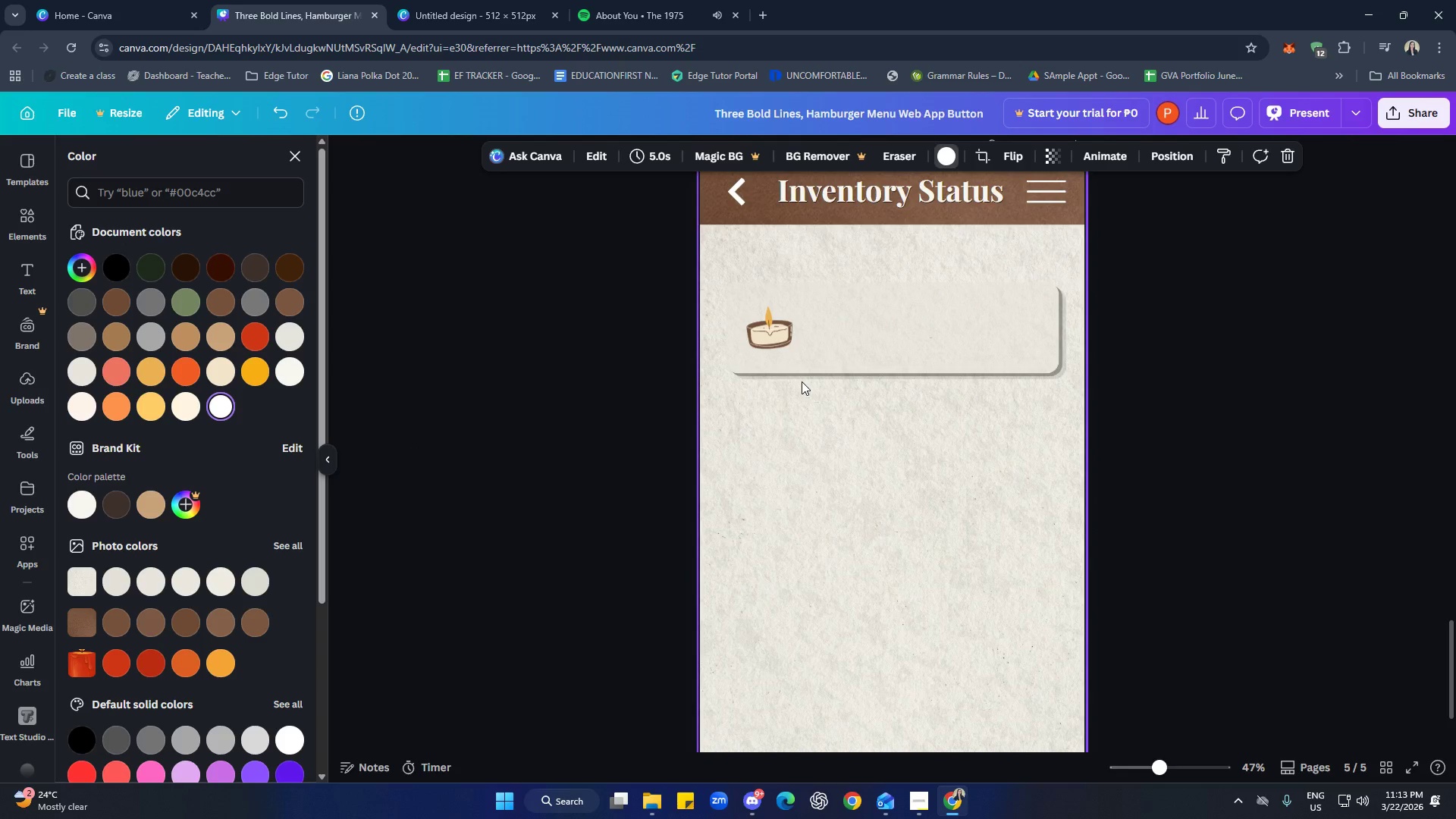 
hold_key(key=ControlLeft, duration=0.53)
scroll: coordinate [729, 466], scroll_direction: up, amount: 5.0
 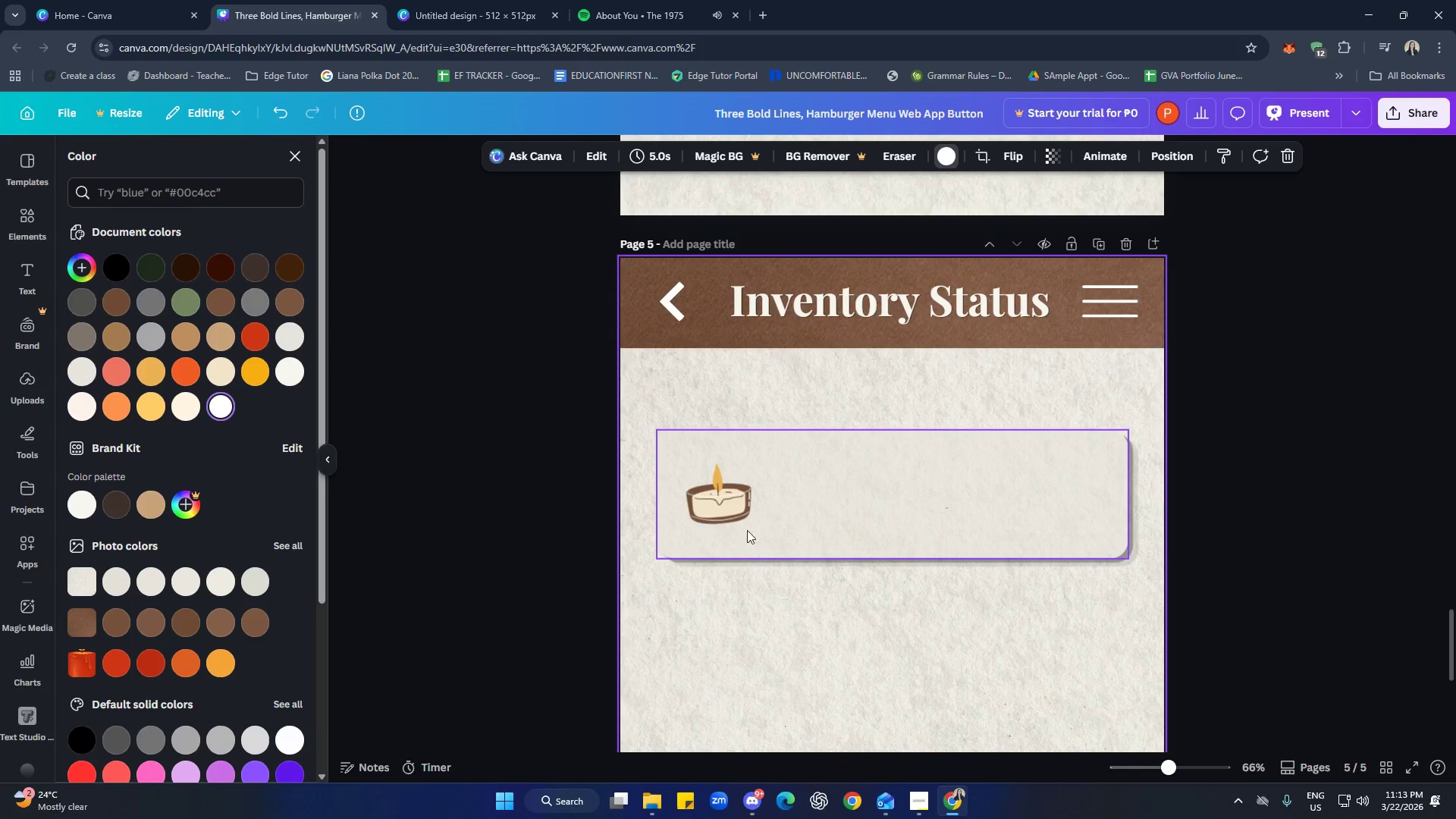 
left_click([728, 513])
 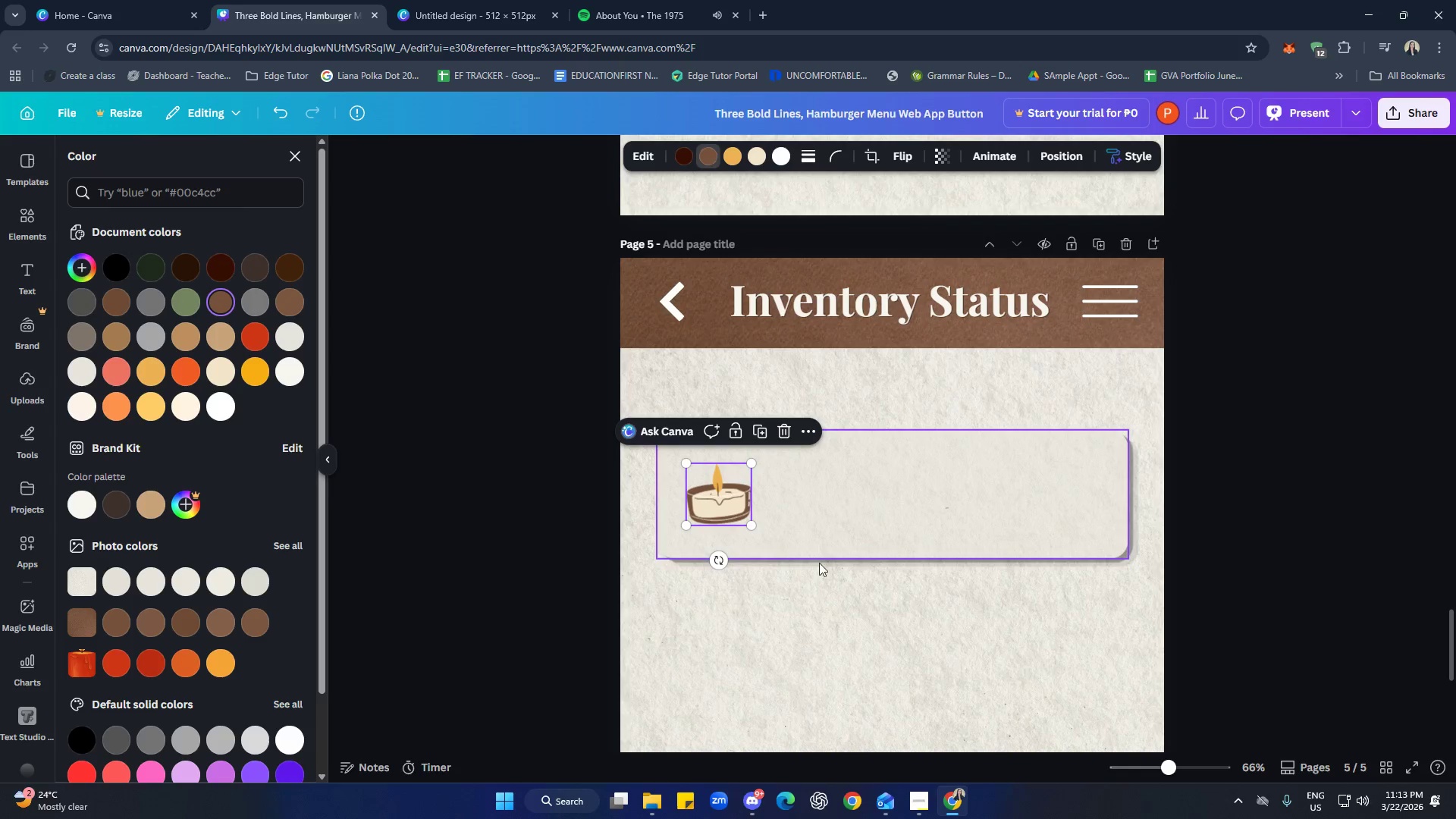 
left_click([849, 570])
 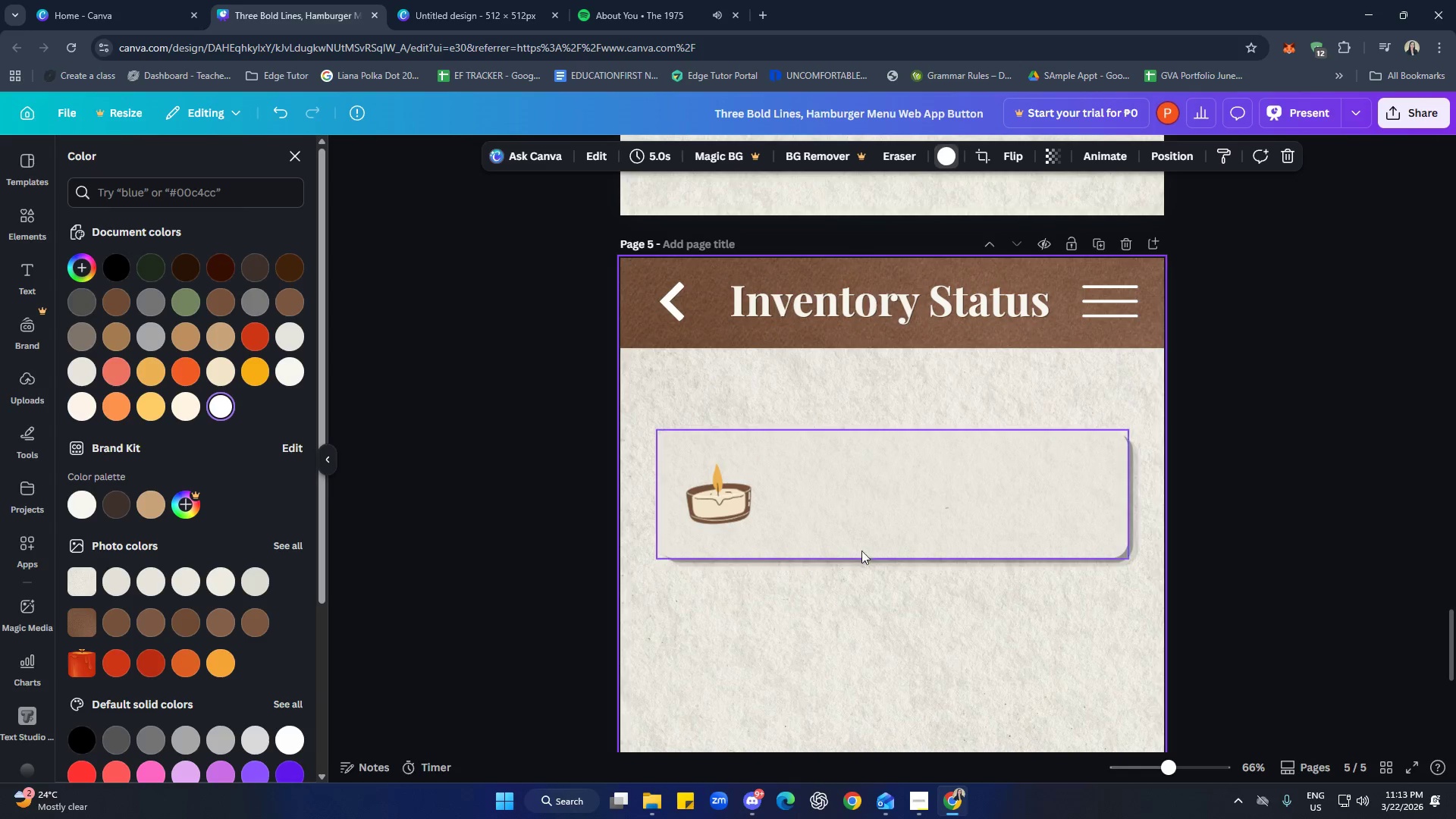 
left_click([886, 503])
 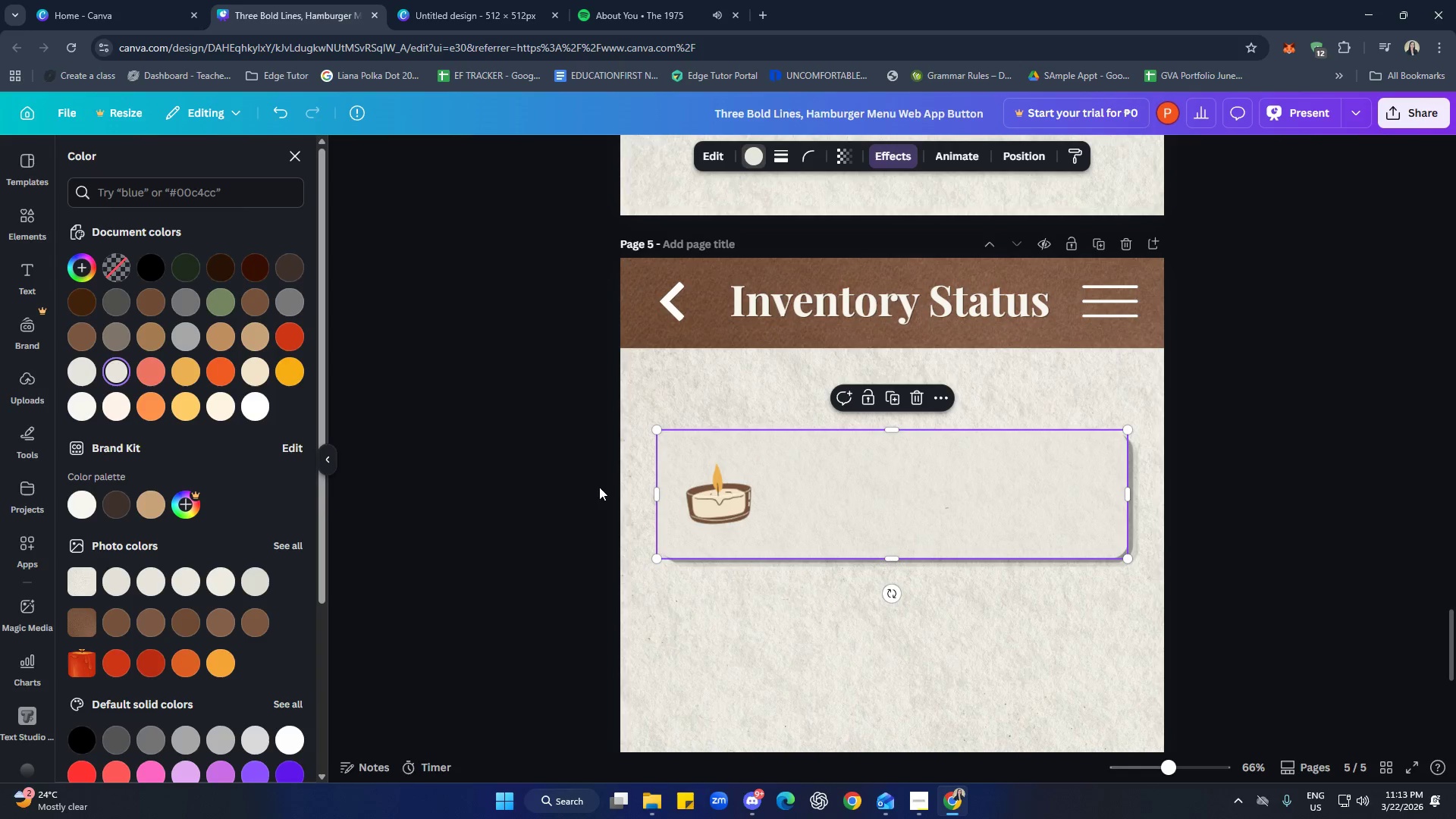 
left_click([296, 161])
 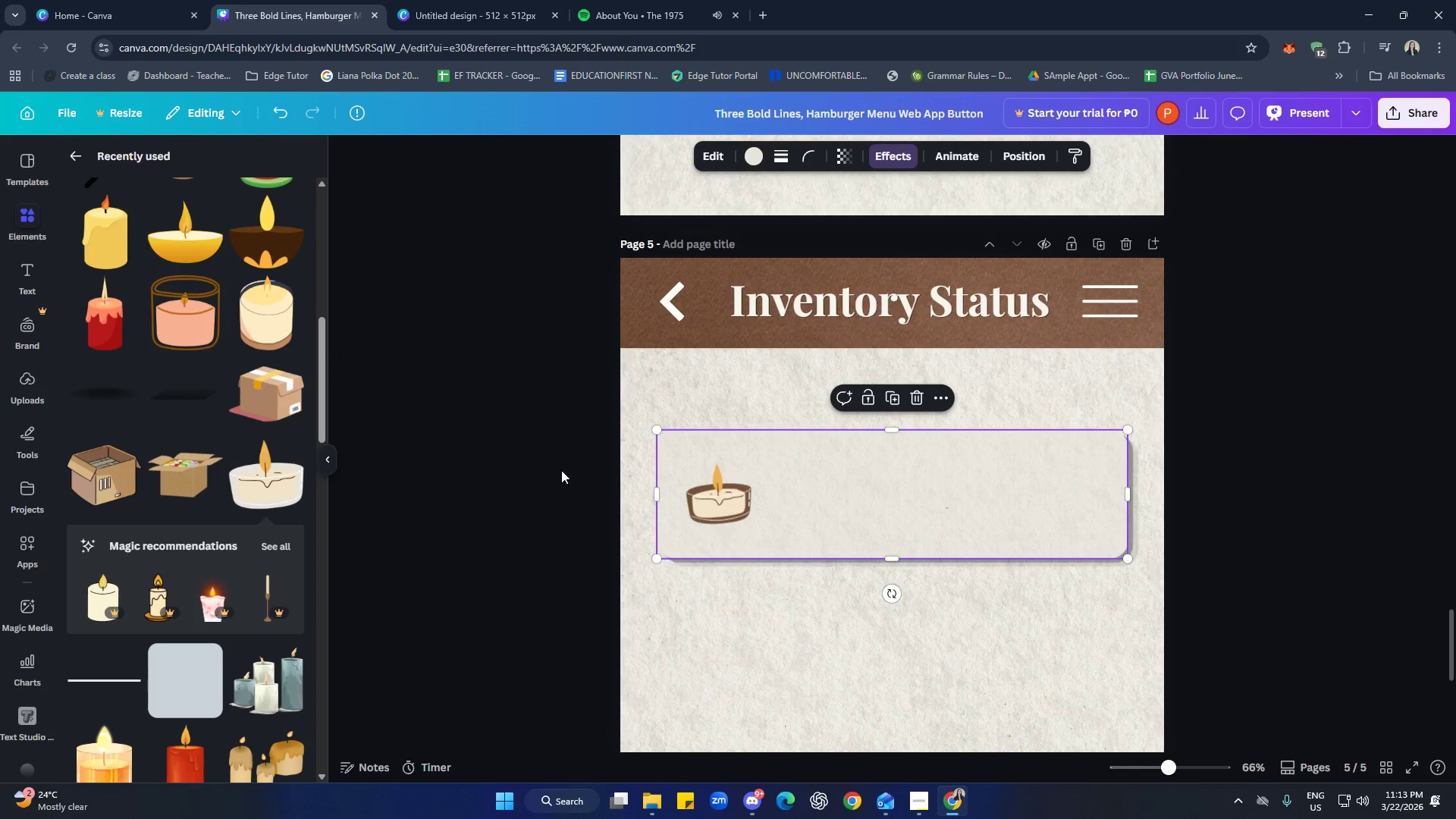 
scroll: coordinate [880, 580], scroll_direction: up, amount: 7.0
 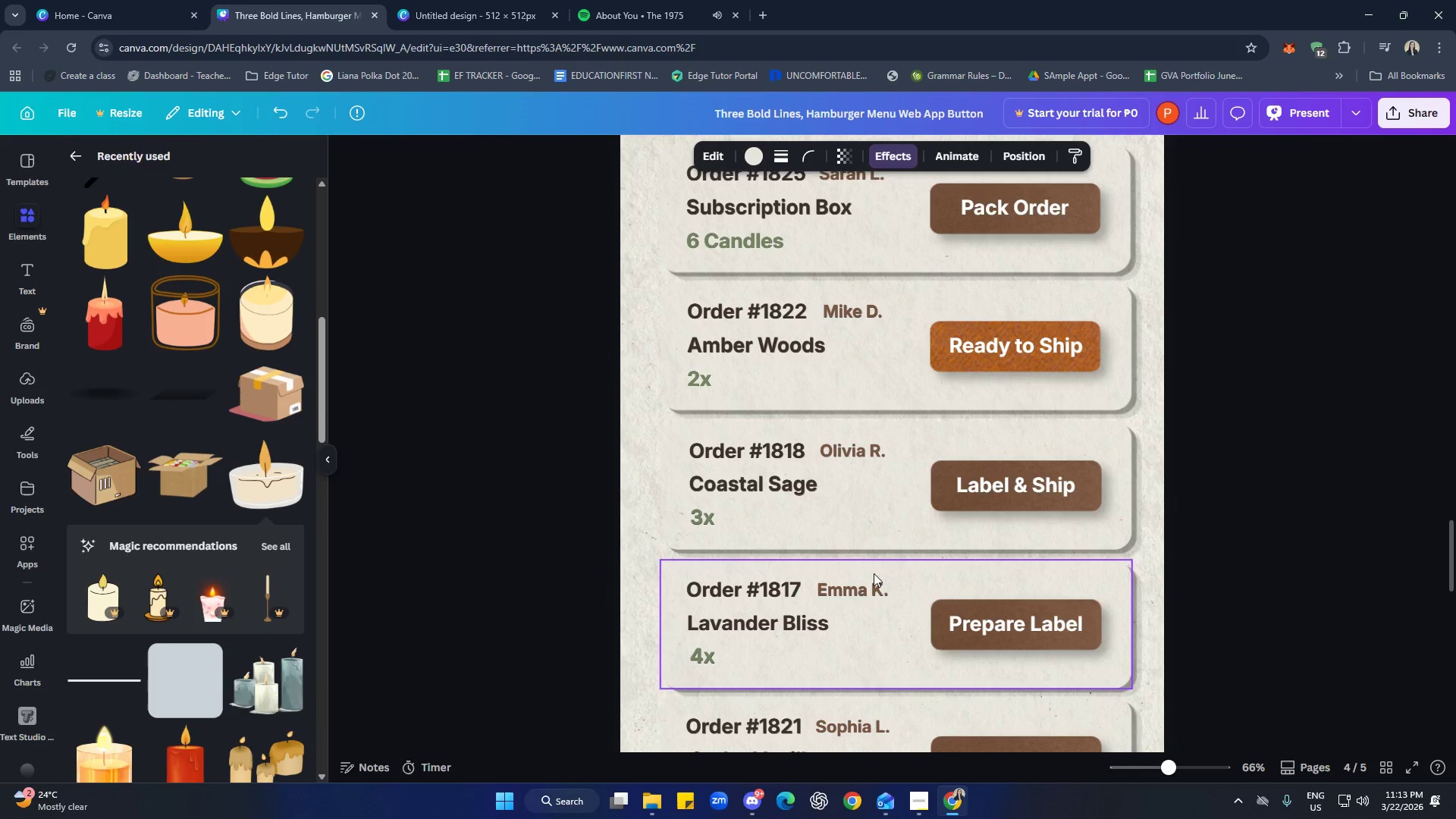 
scroll: coordinate [277, 501], scroll_direction: down, amount: 11.0
 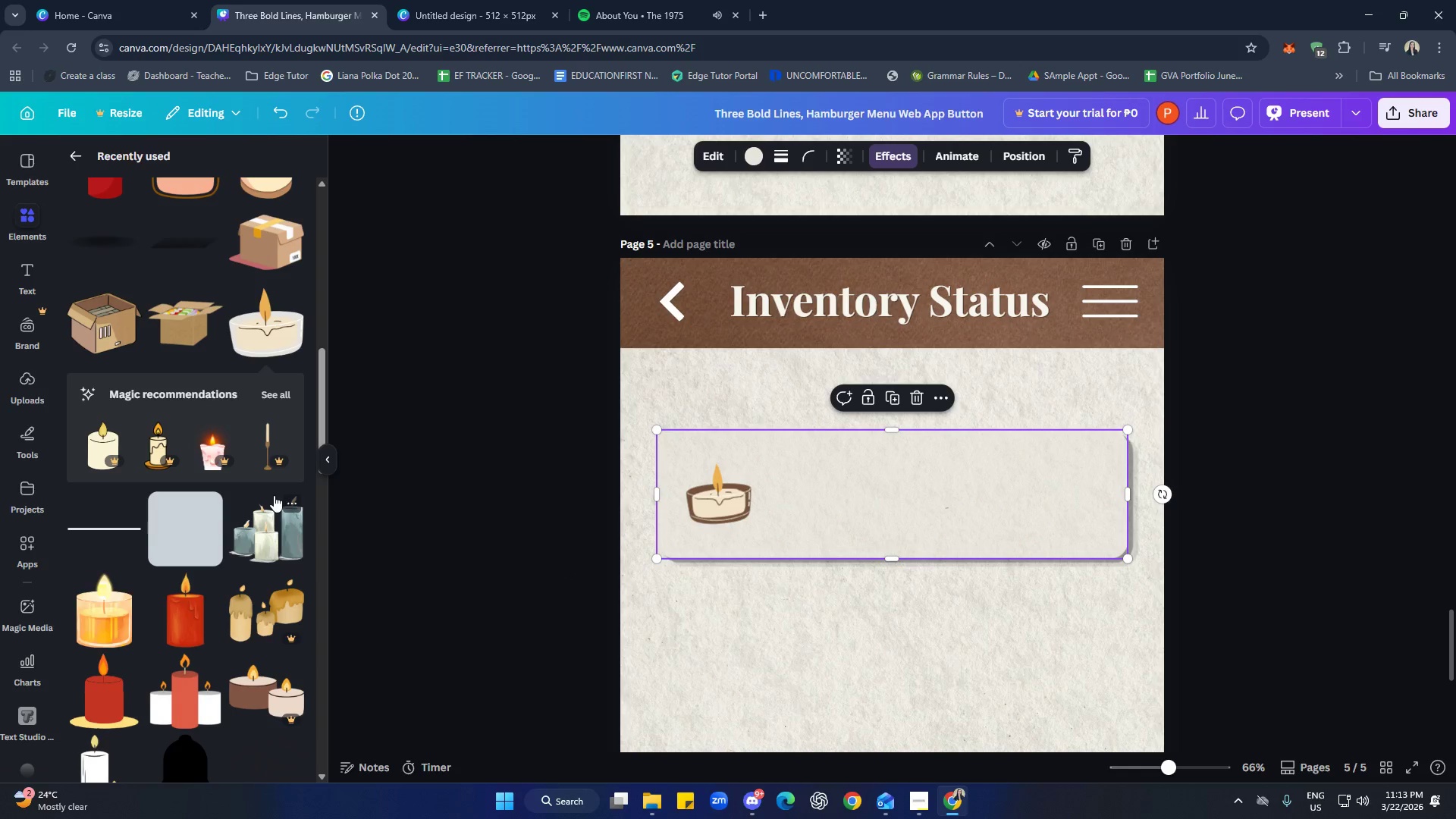 
scroll: coordinate [274, 495], scroll_direction: up, amount: 1.0
 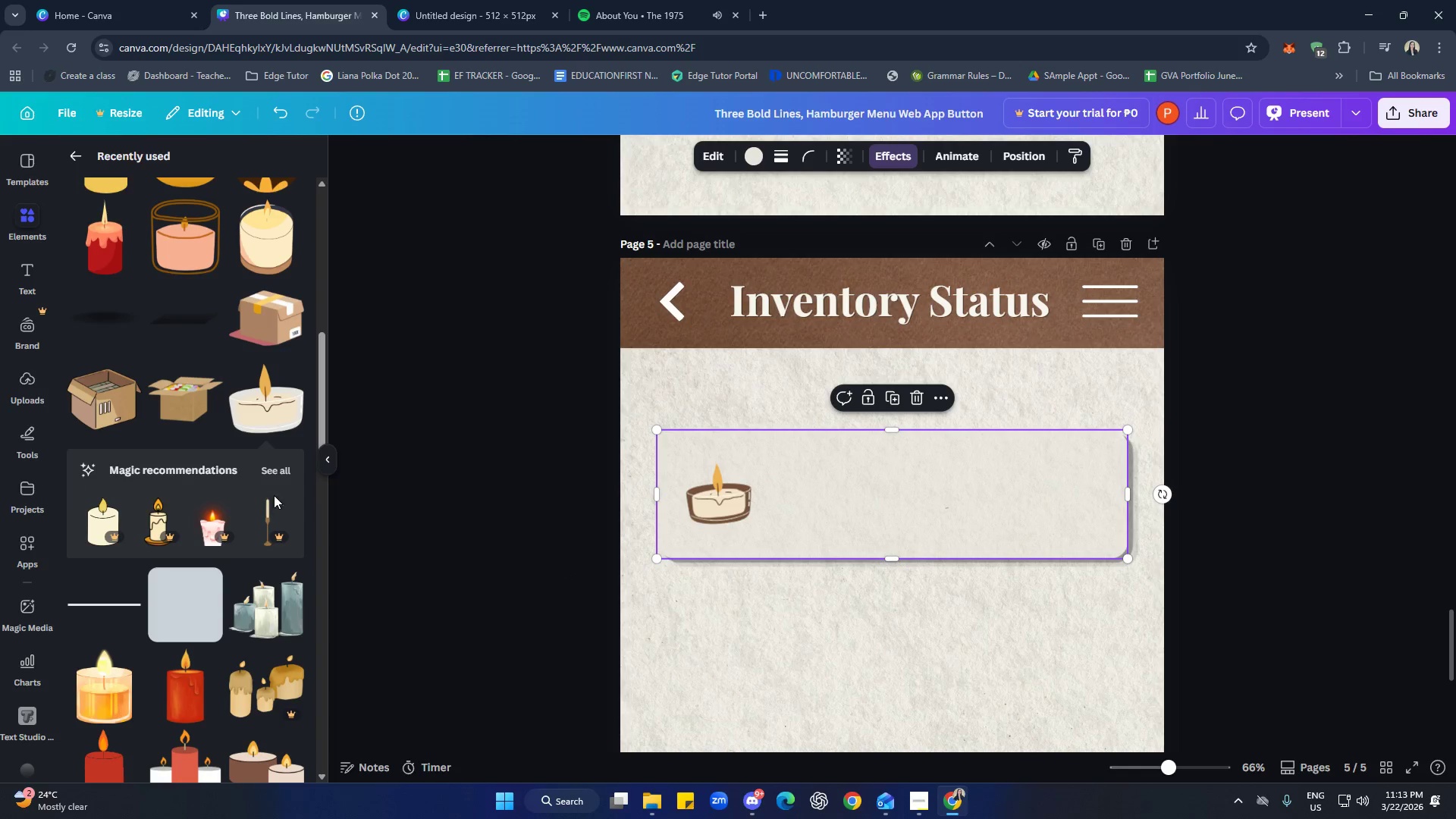 
scroll: coordinate [257, 491], scroll_direction: down, amount: 12.0
 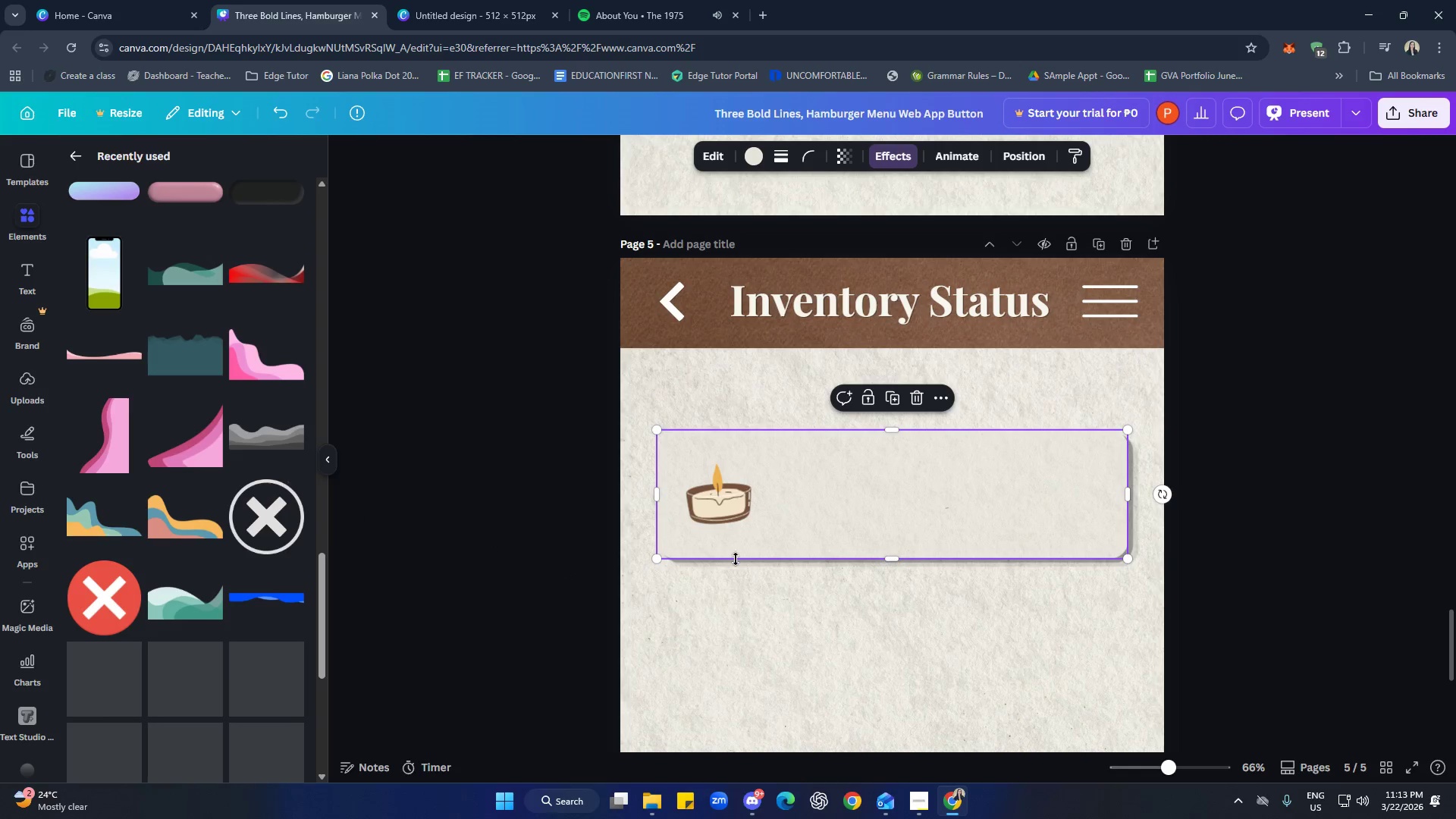 
left_click([963, 617])
 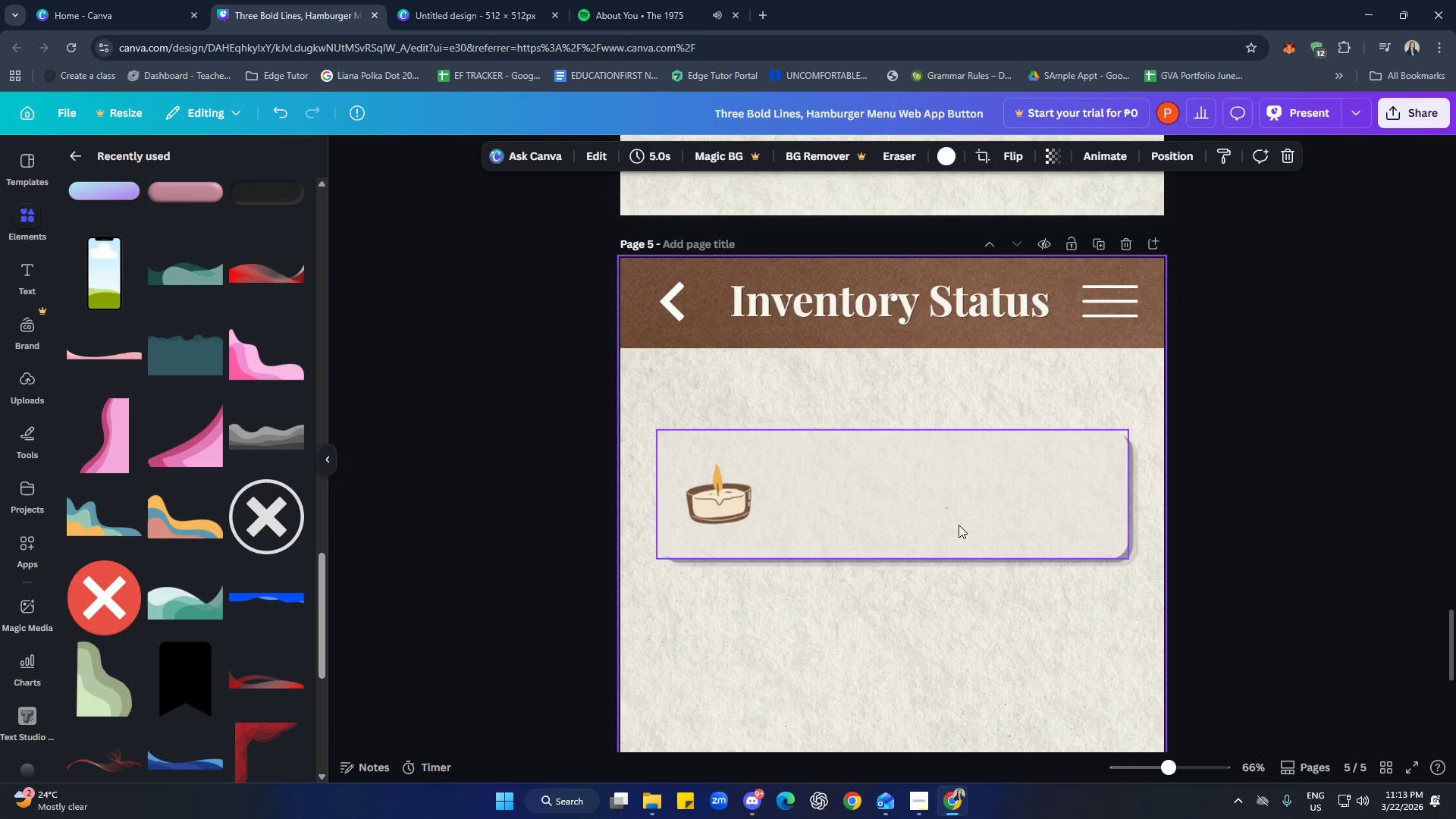 
wait(6.62)
 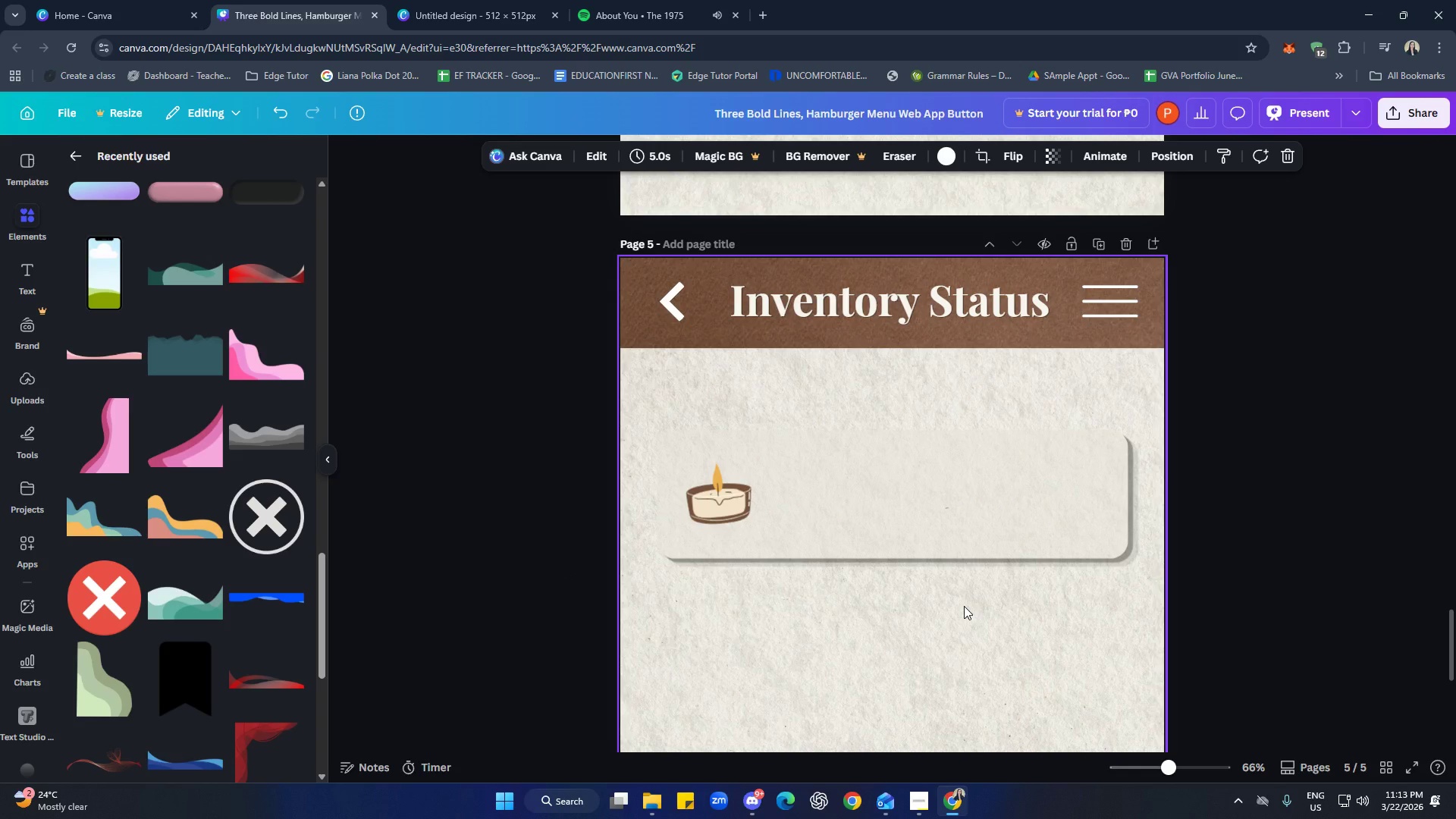 
scroll: coordinate [879, 642], scroll_direction: up, amount: 4.0
 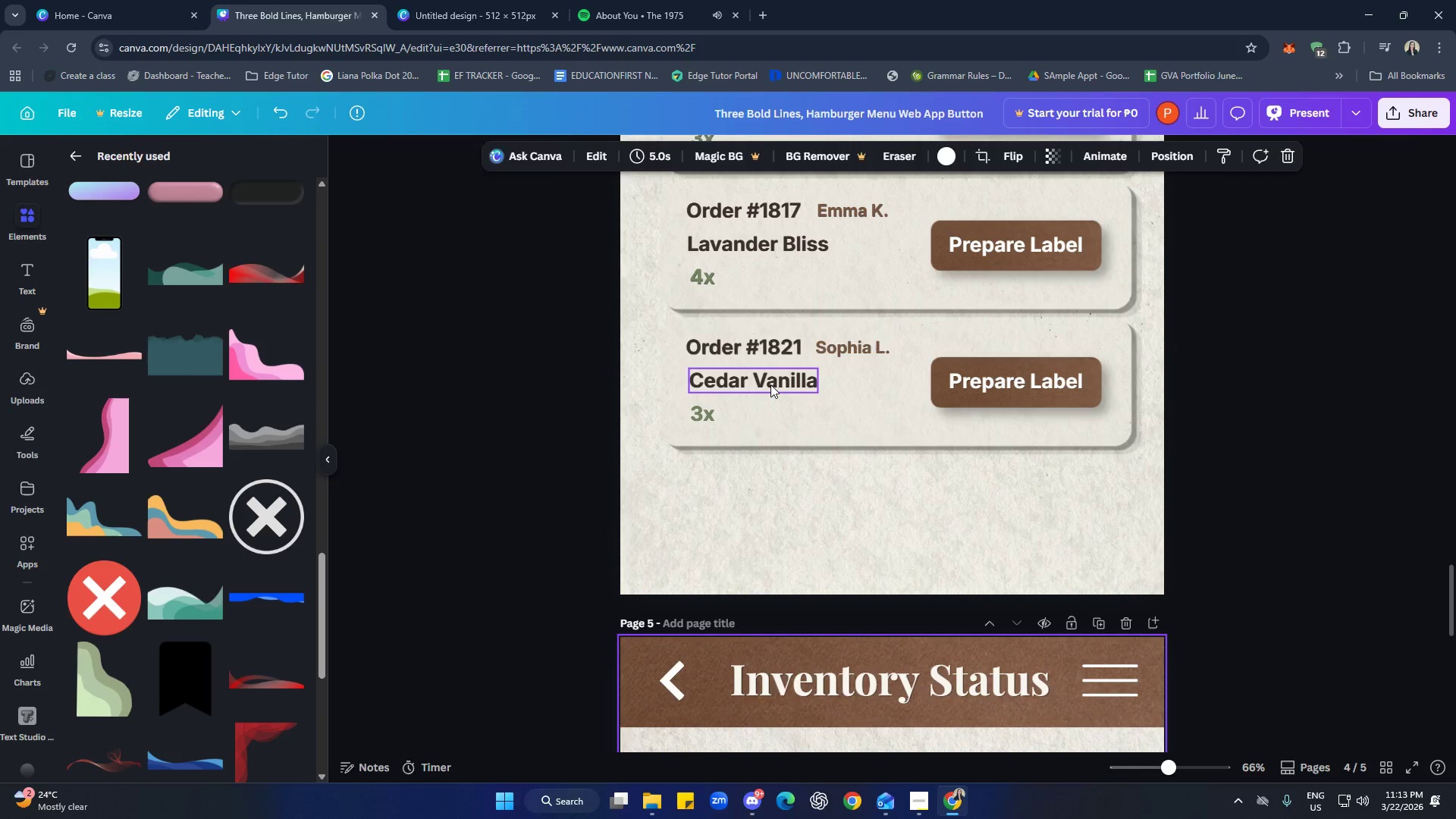 
key(Control+C)
 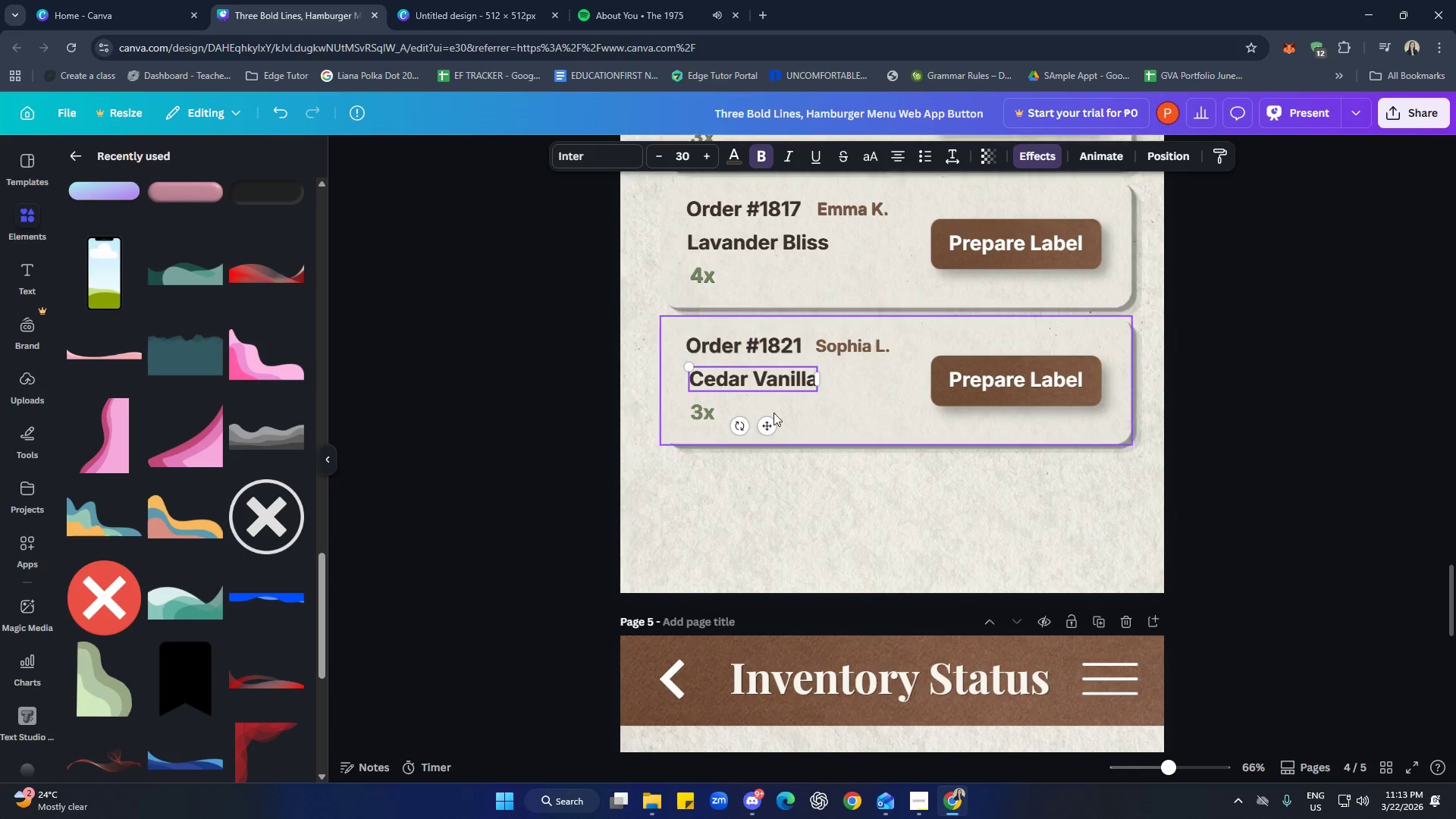 
scroll: coordinate [792, 455], scroll_direction: down, amount: 5.0
 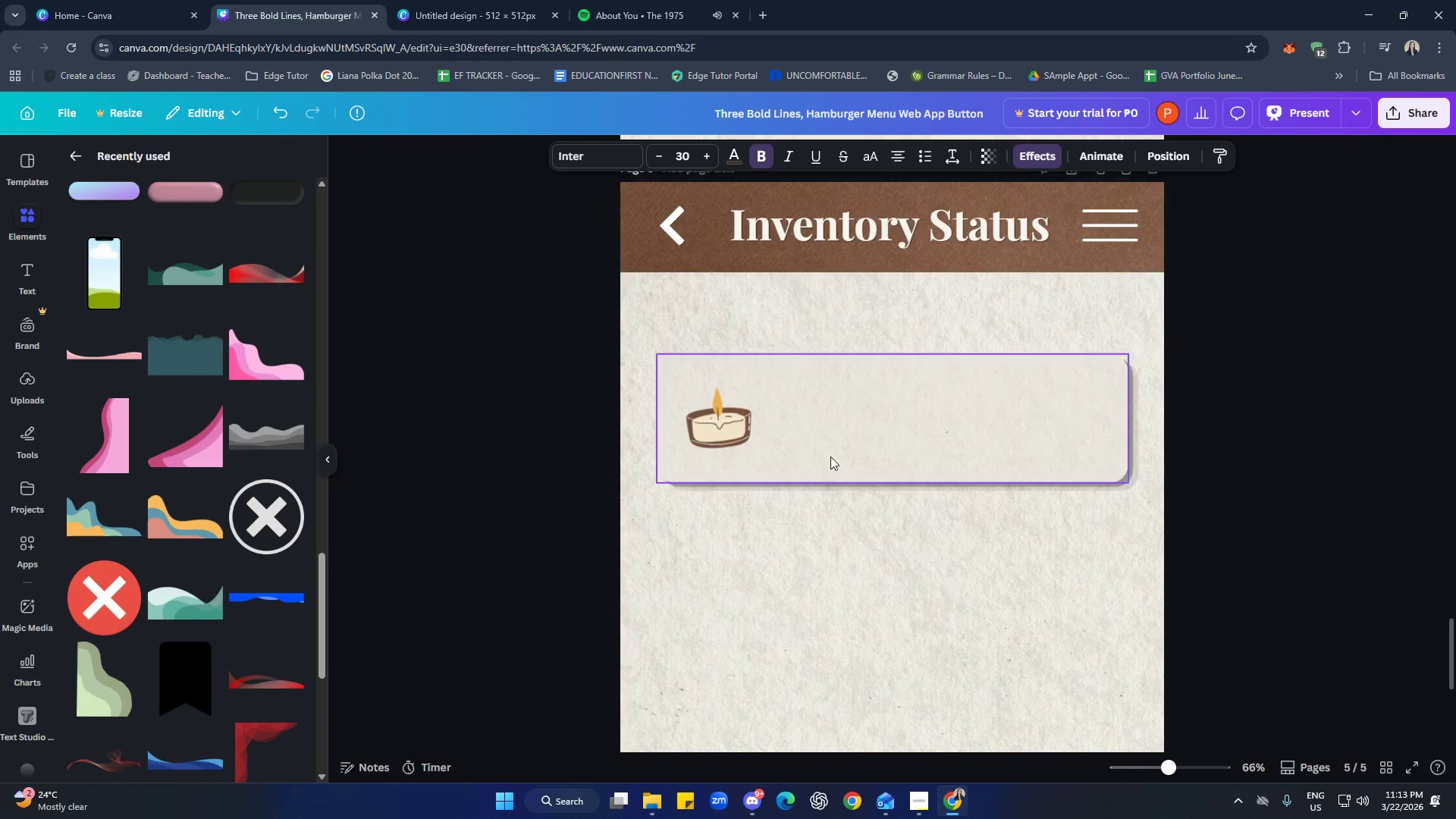 
left_click([829, 429])
 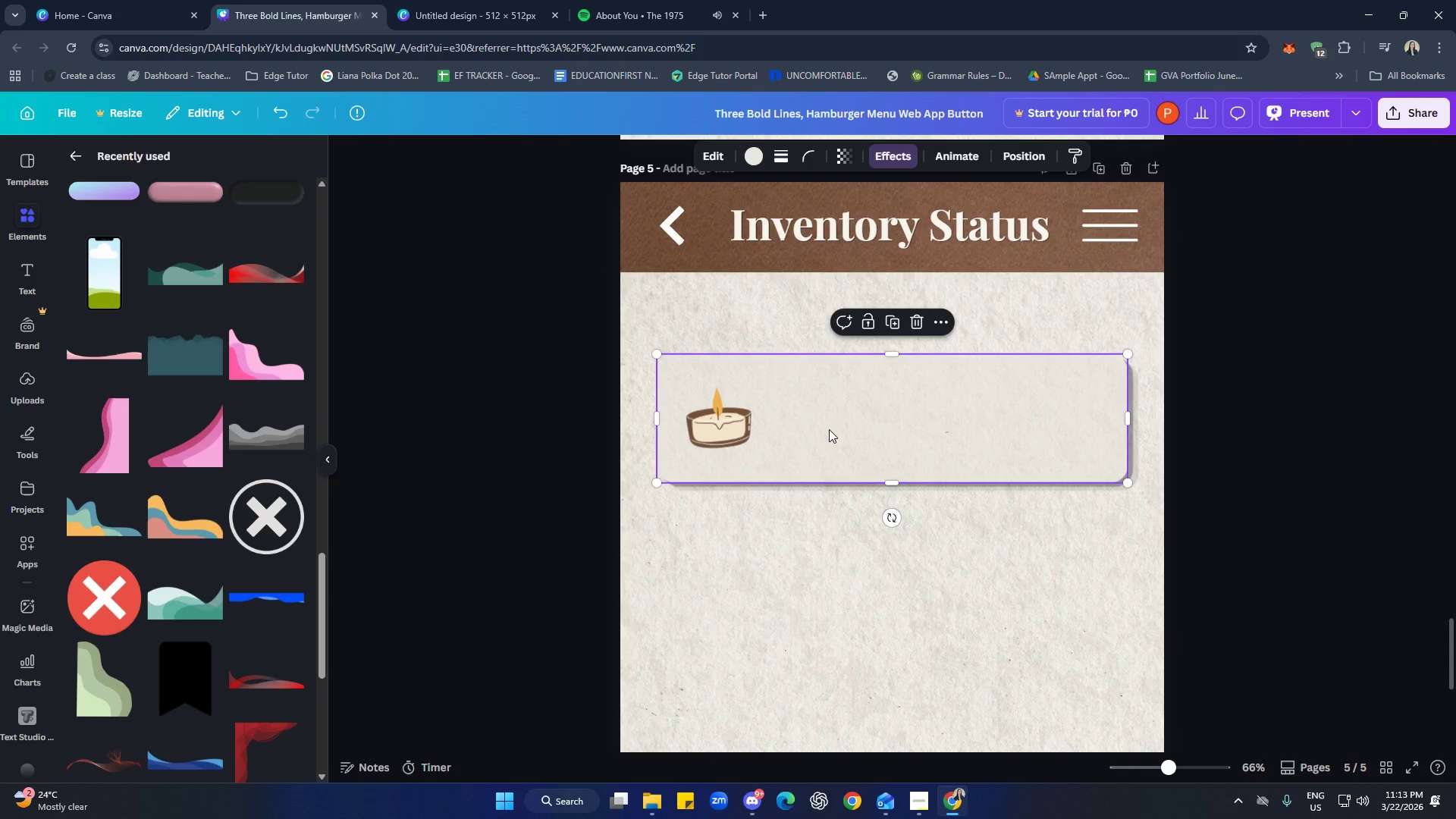 
key(Control+ControlLeft)
 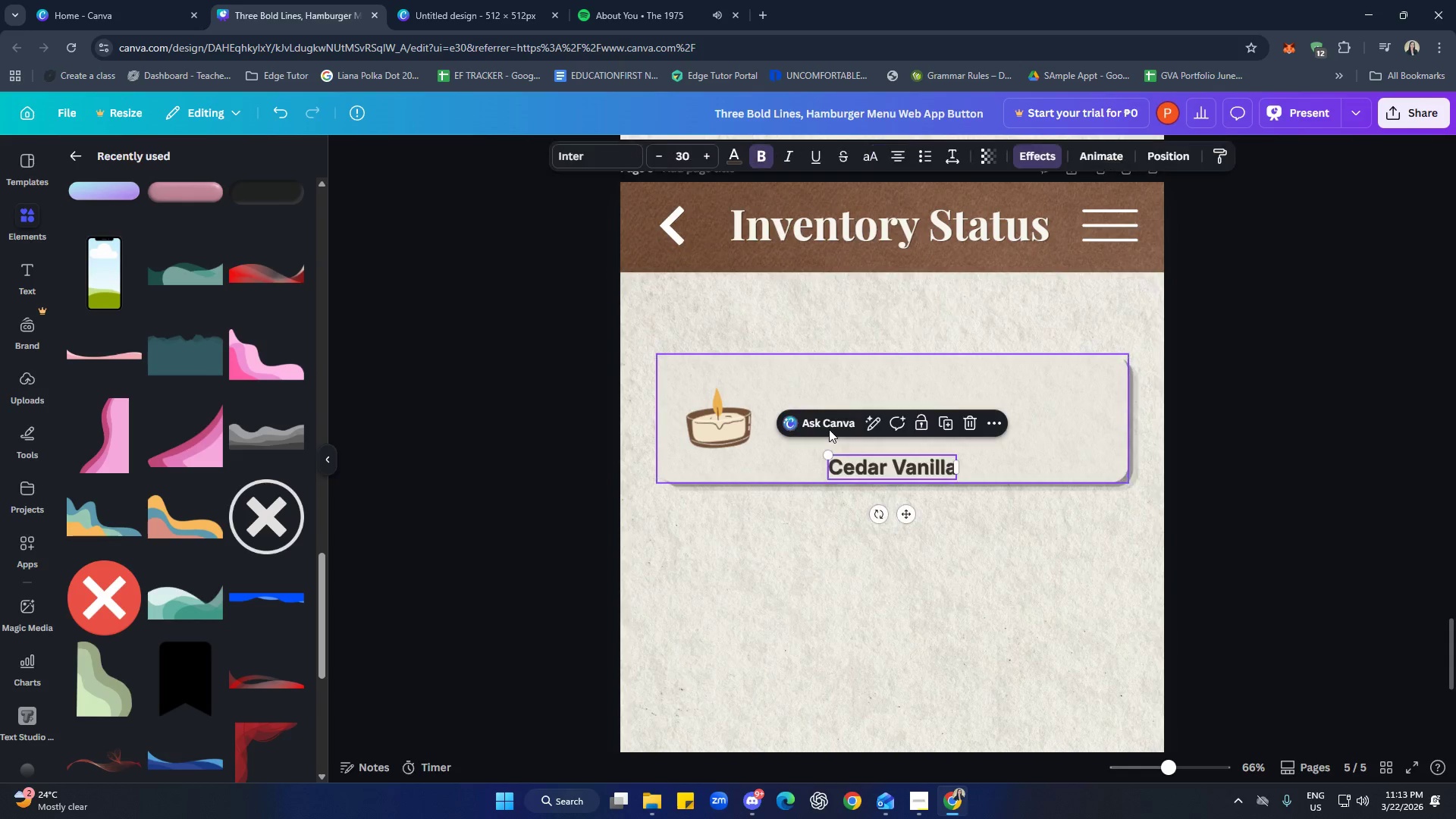 
key(Control+V)
 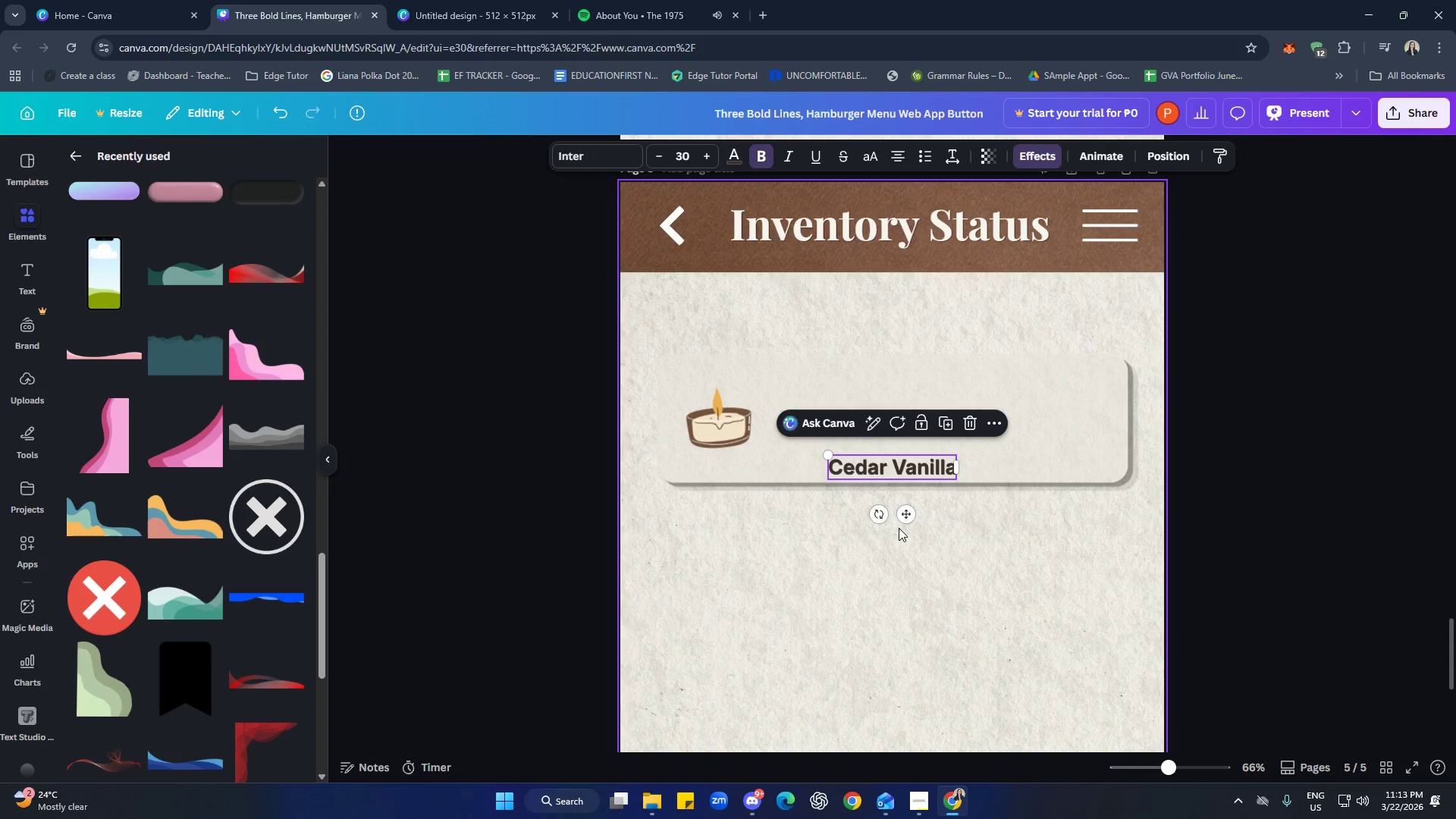 
left_click_drag(start_coordinate=[908, 519], to_coordinate=[859, 450])
 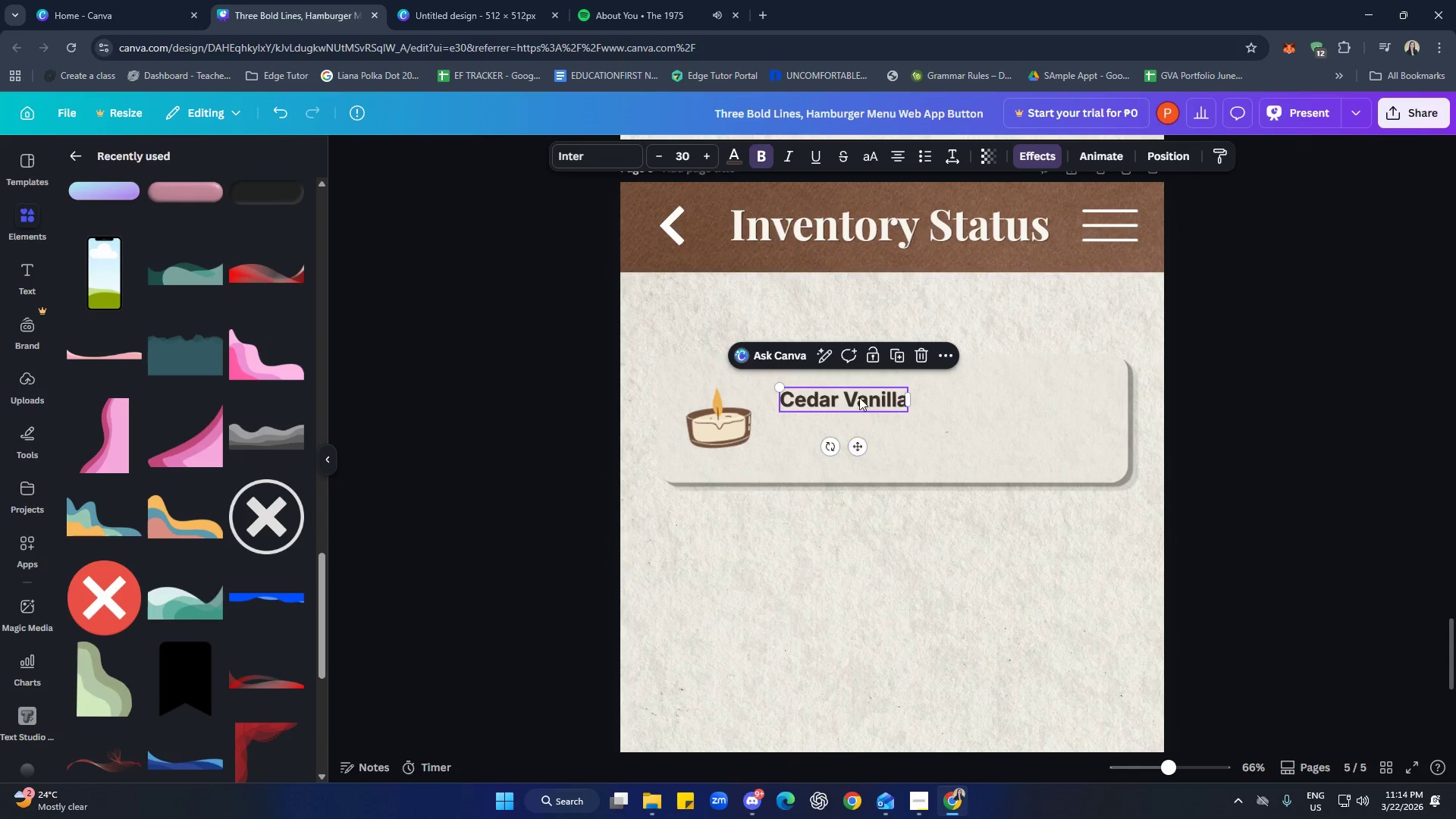 
left_click([859, 396])
 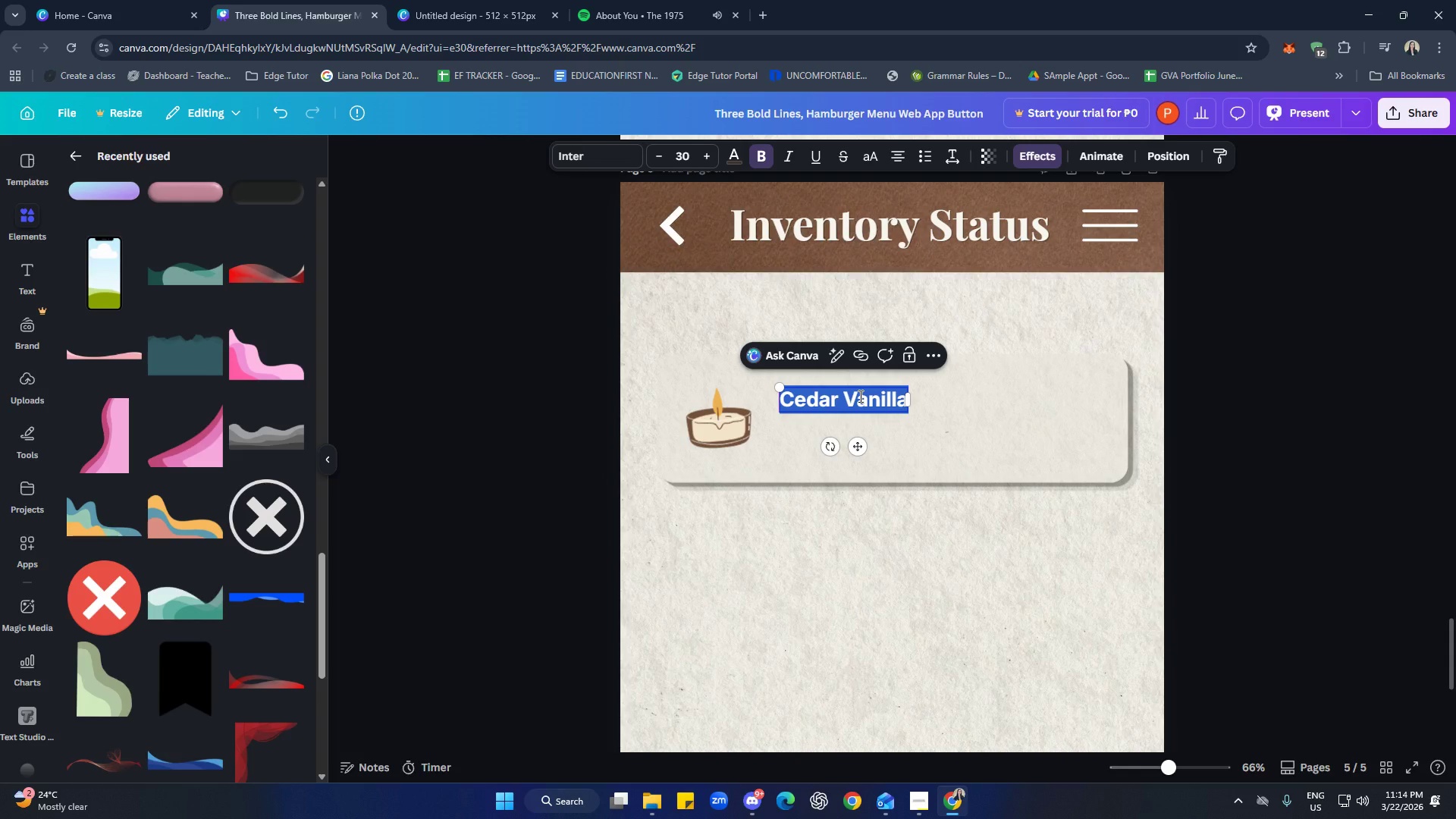 
type(Wacx)
key(Backspace)
key(Backspace)
type(x)
 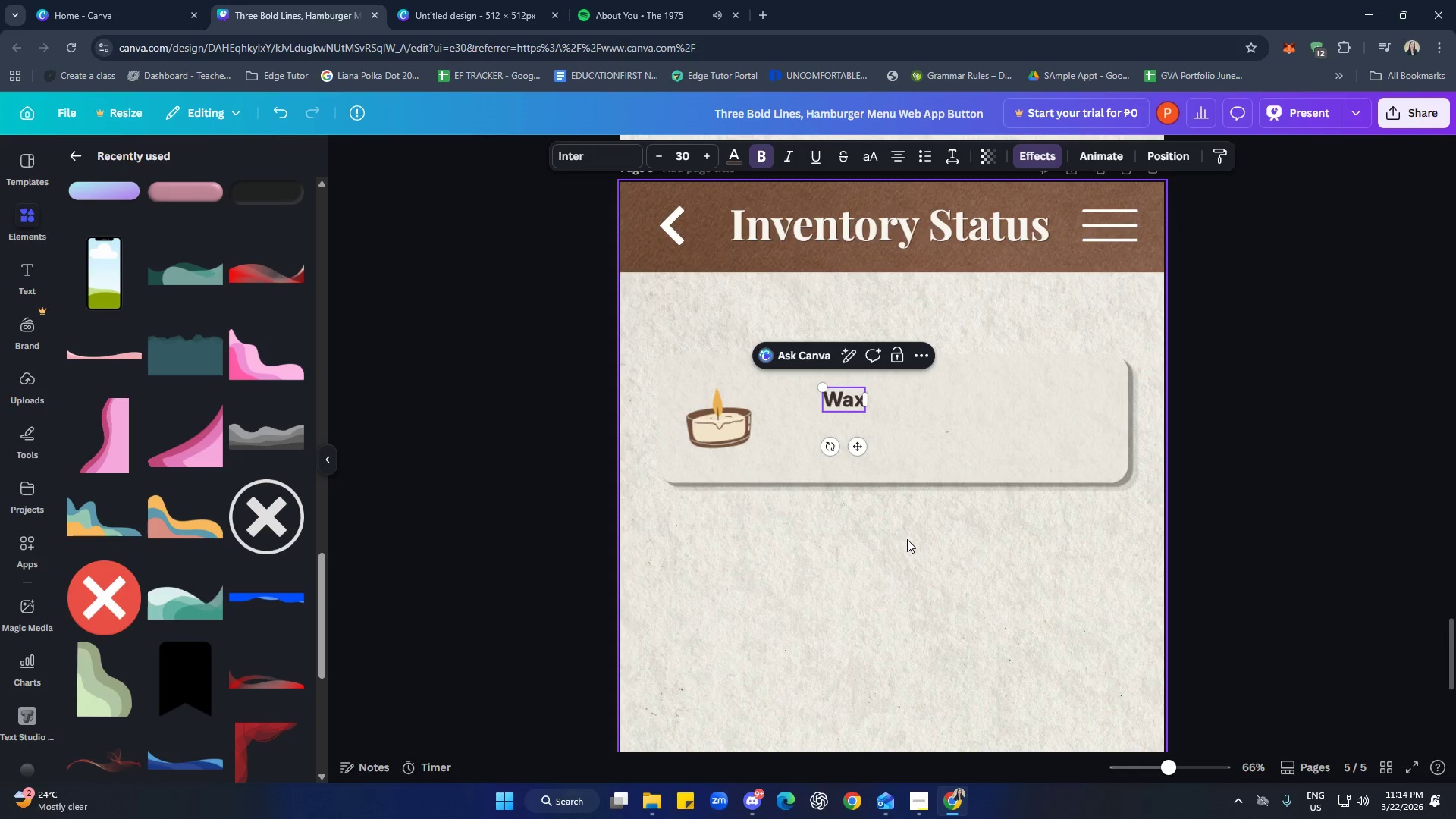 
left_click([911, 557])
 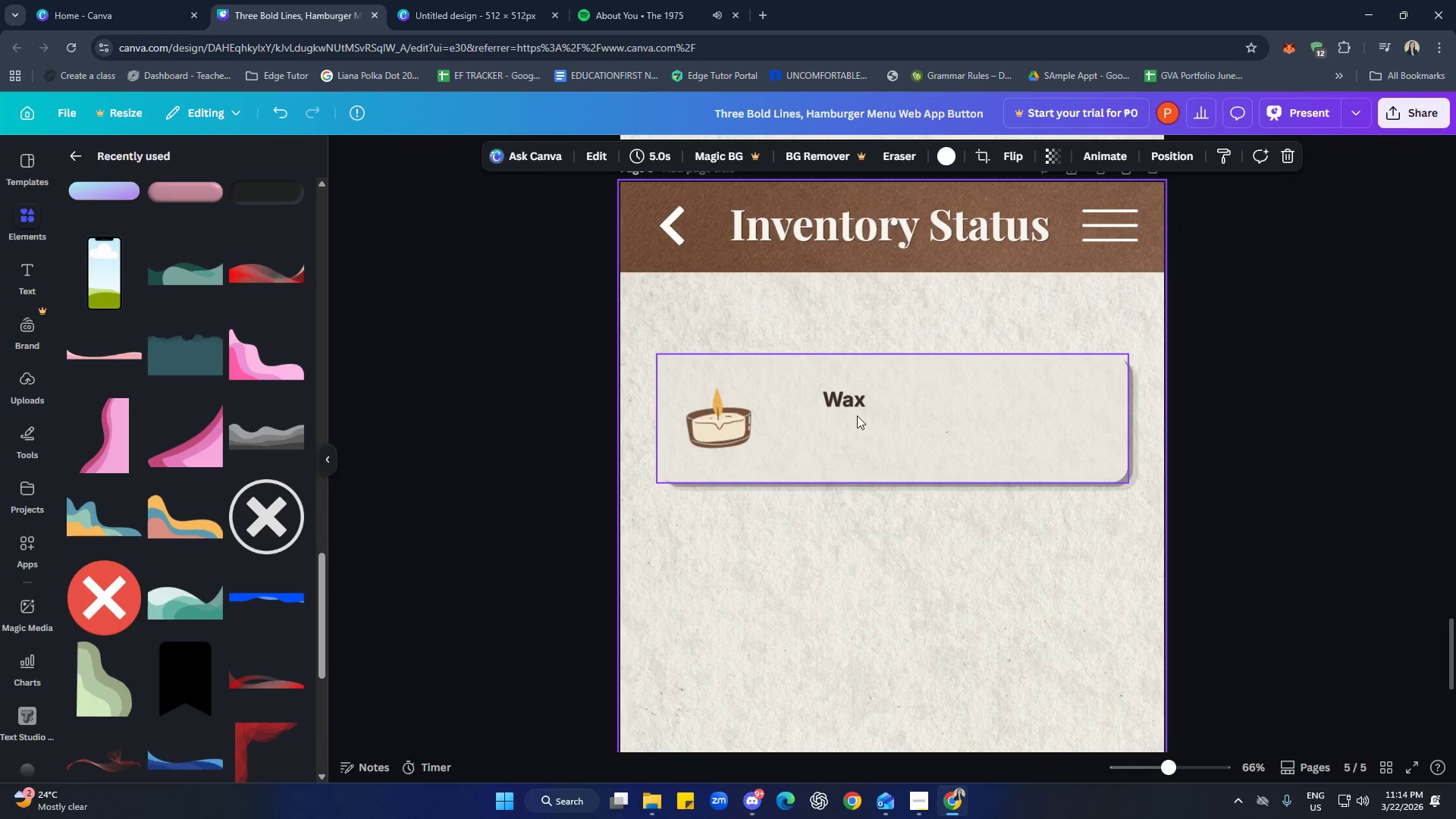 
left_click_drag(start_coordinate=[851, 406], to_coordinate=[836, 402])
 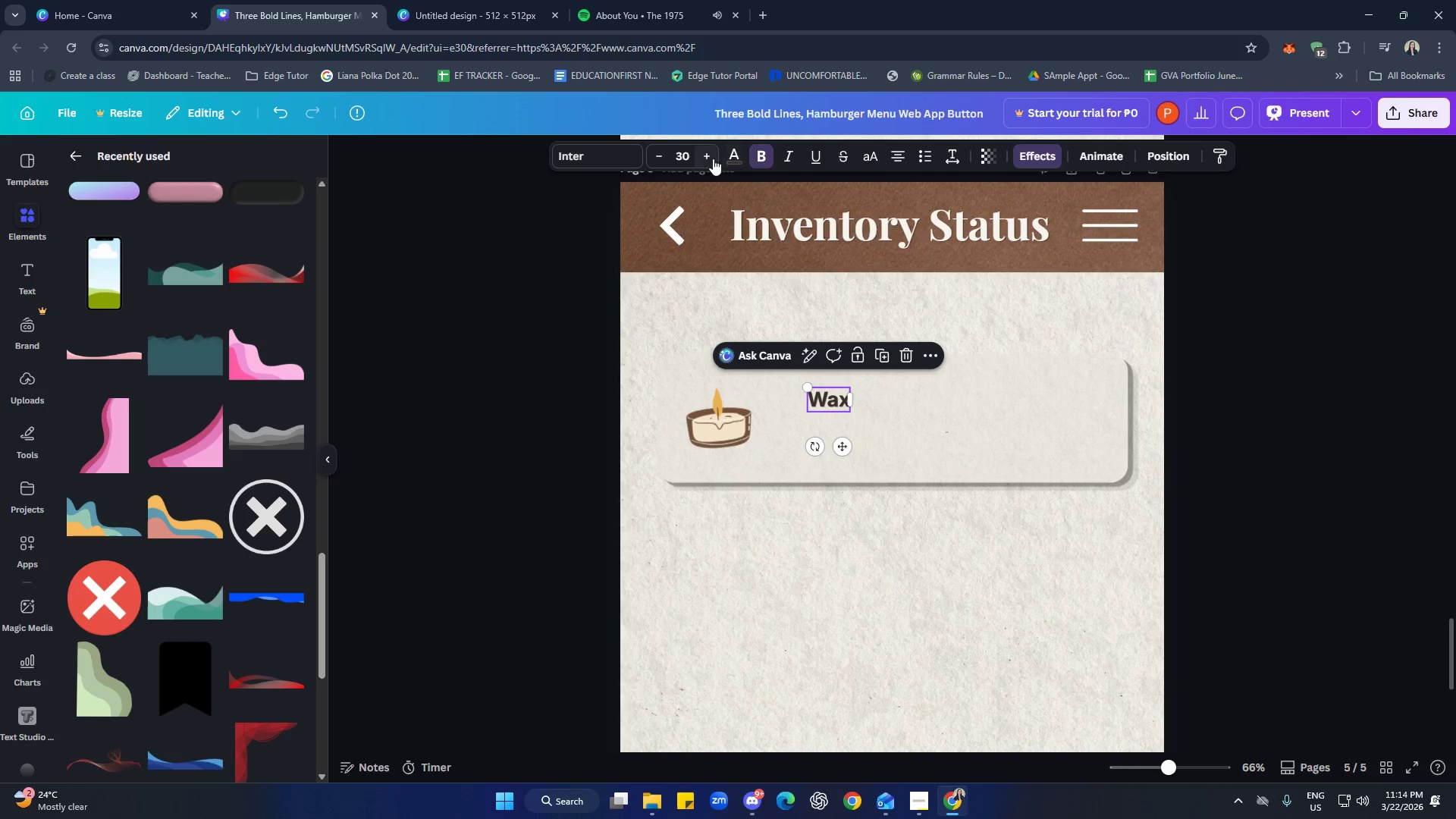 
double_click([713, 158])
 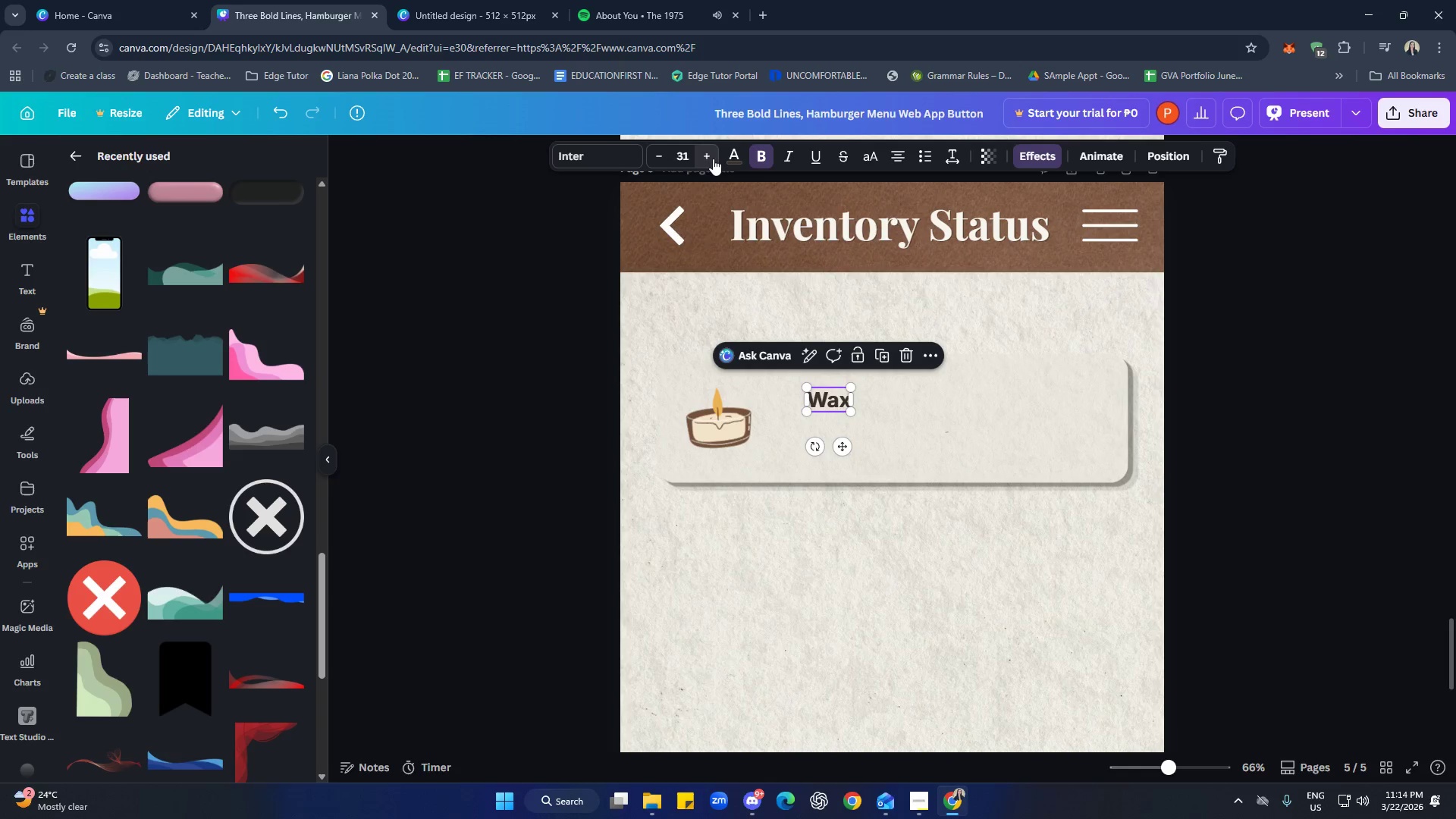 
triple_click([713, 158])
 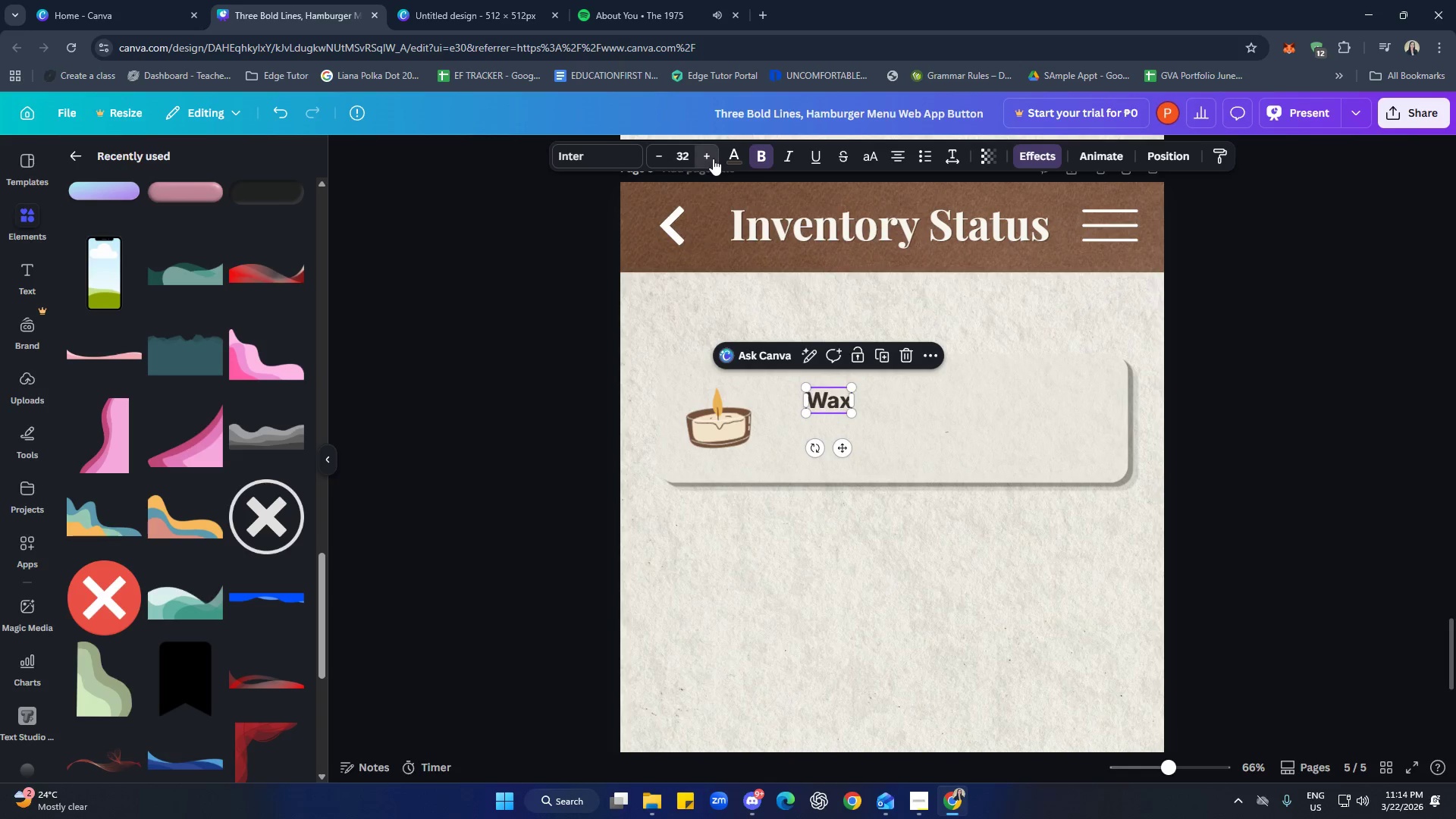 
triple_click([713, 158])
 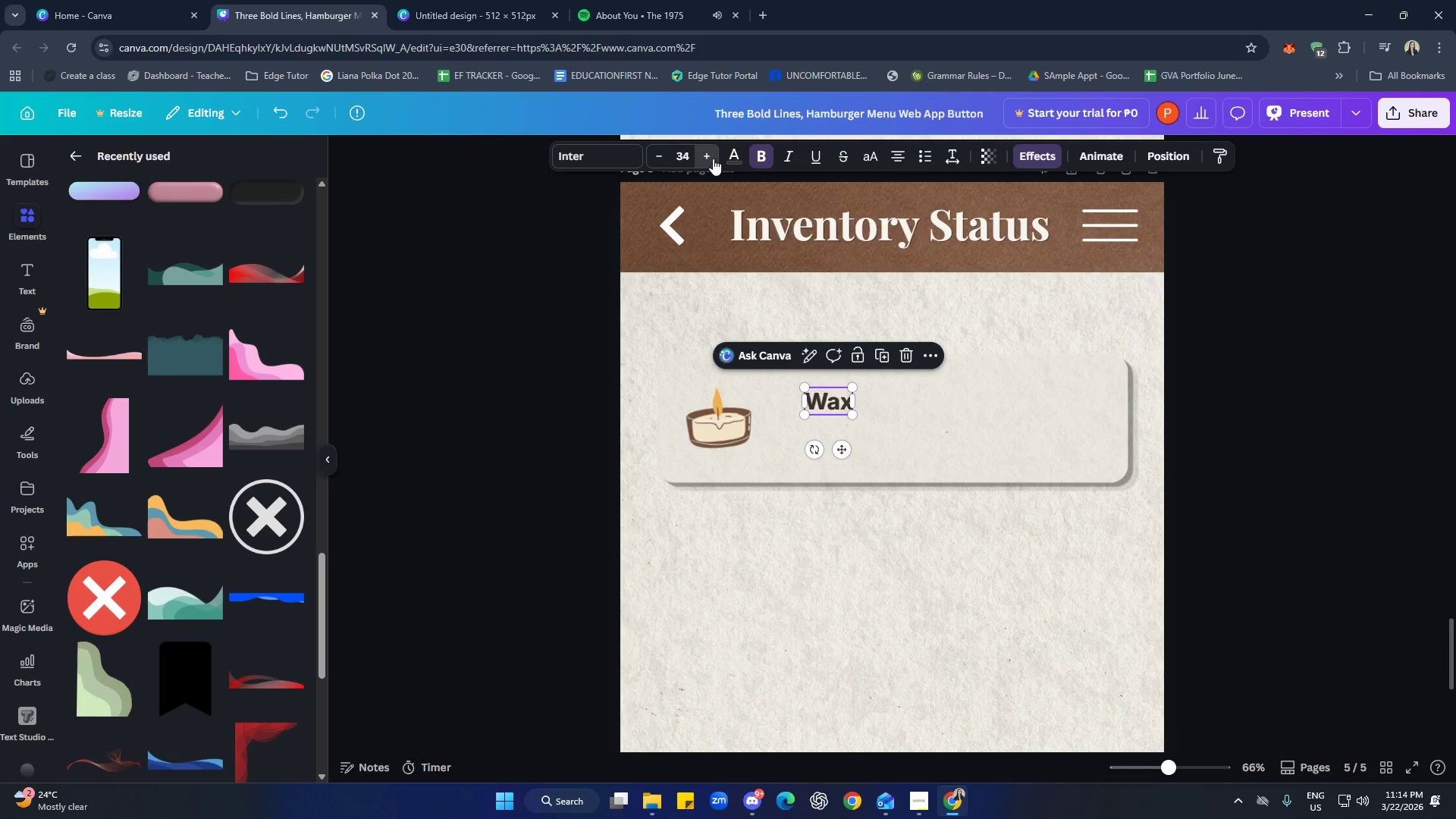 
triple_click([713, 158])
 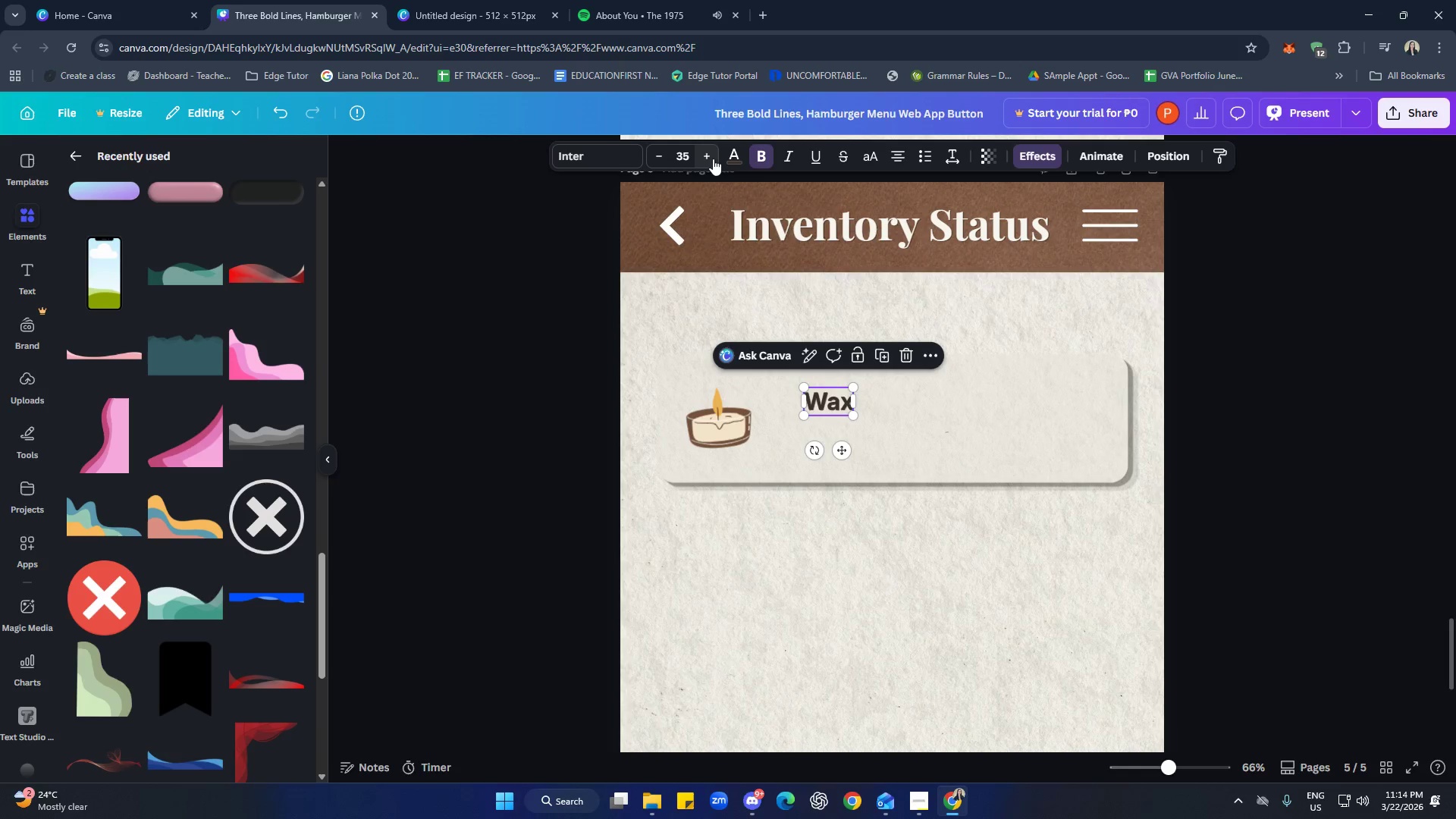 
triple_click([712, 158])
 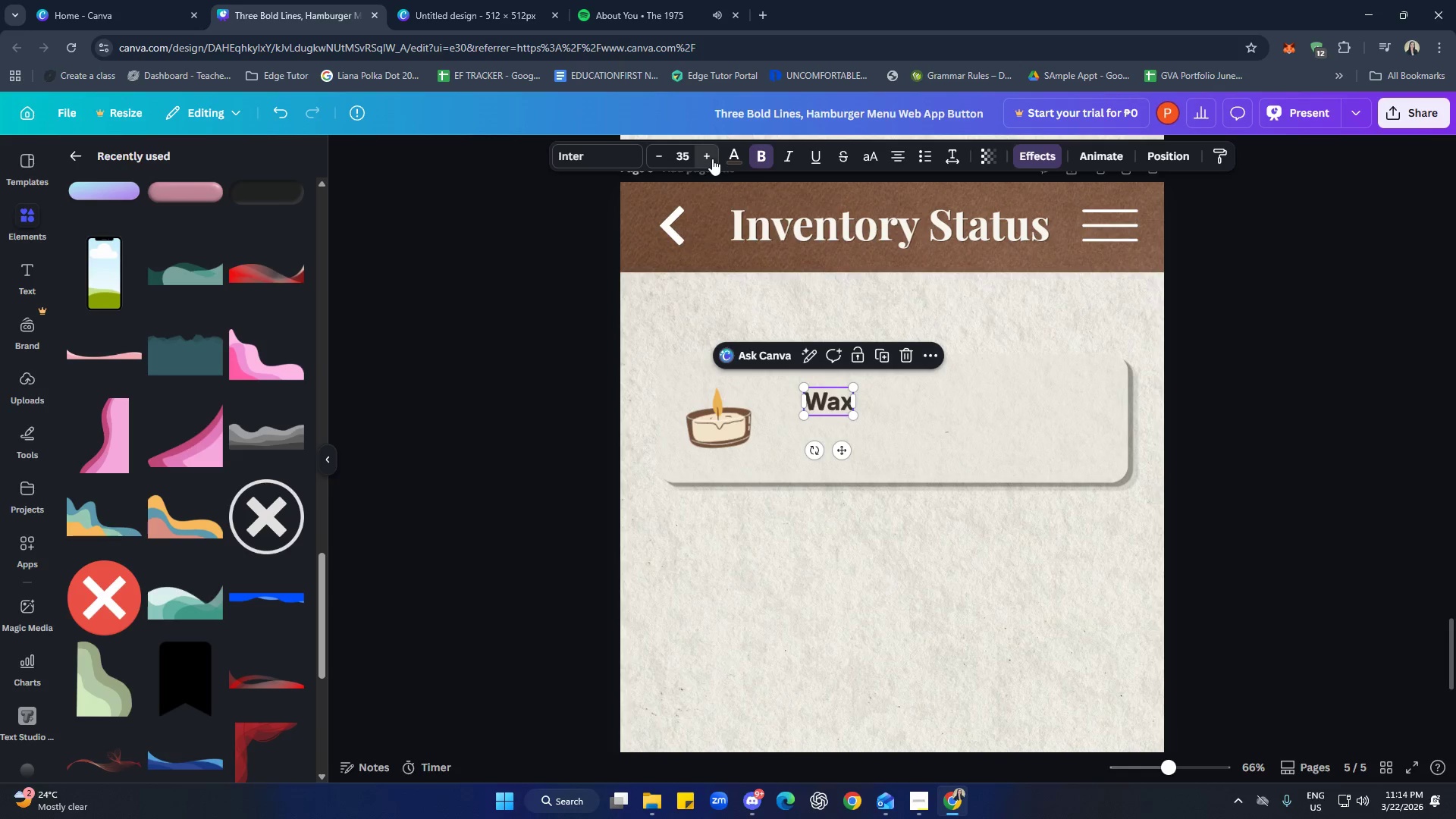 
triple_click([712, 158])
 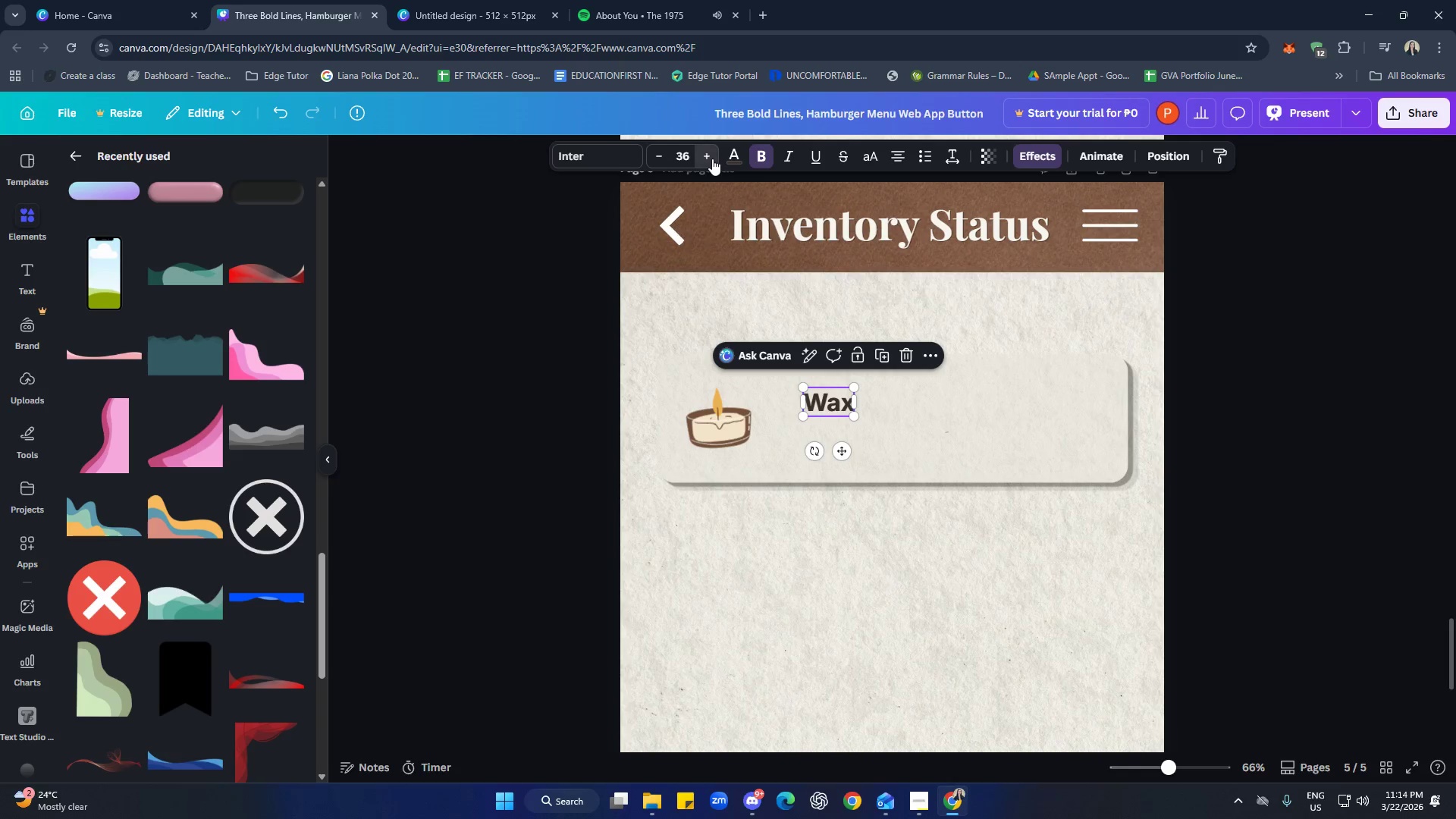 
triple_click([712, 158])
 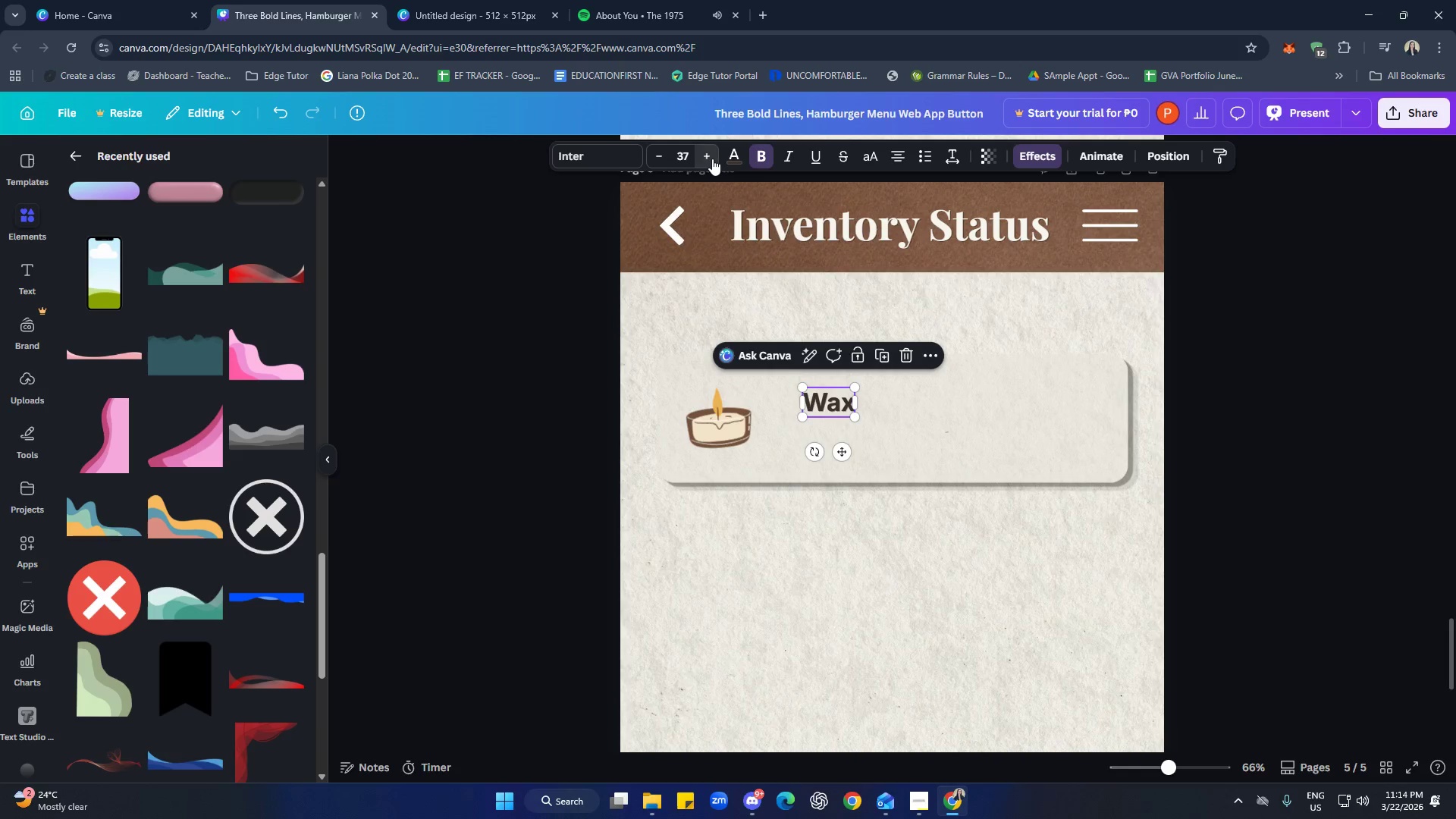 
triple_click([712, 158])
 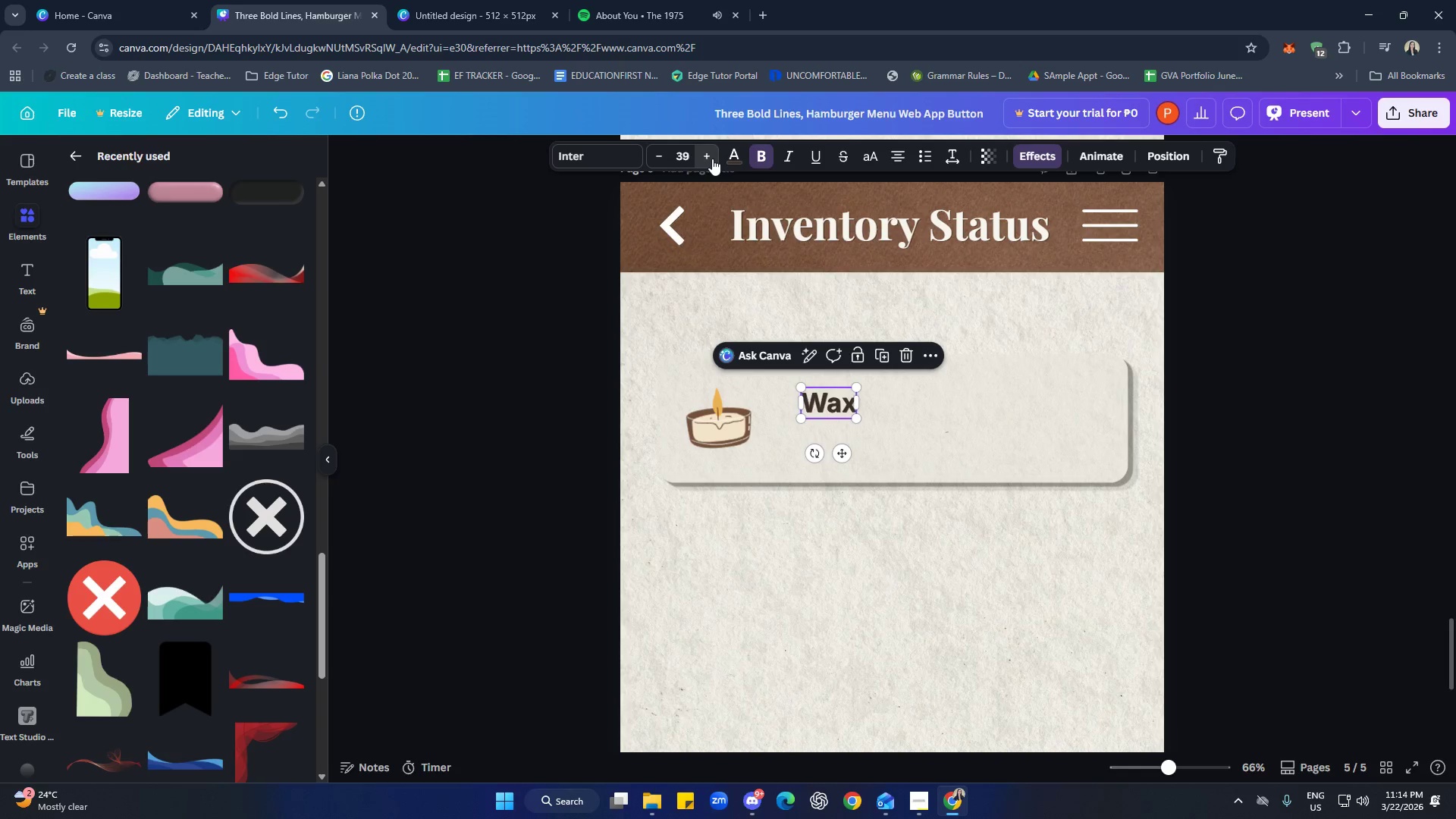 
triple_click([712, 158])
 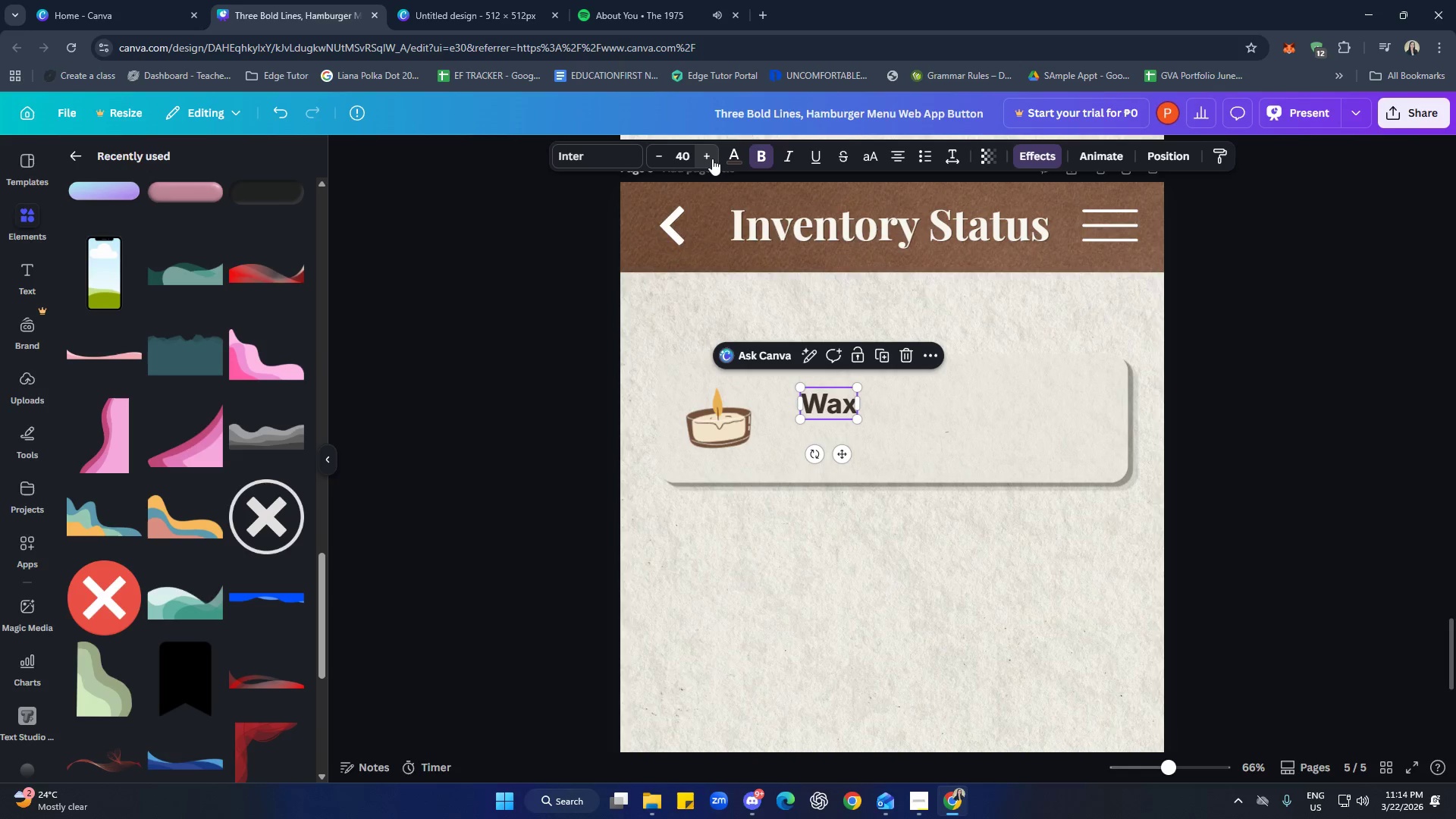 
triple_click([712, 158])
 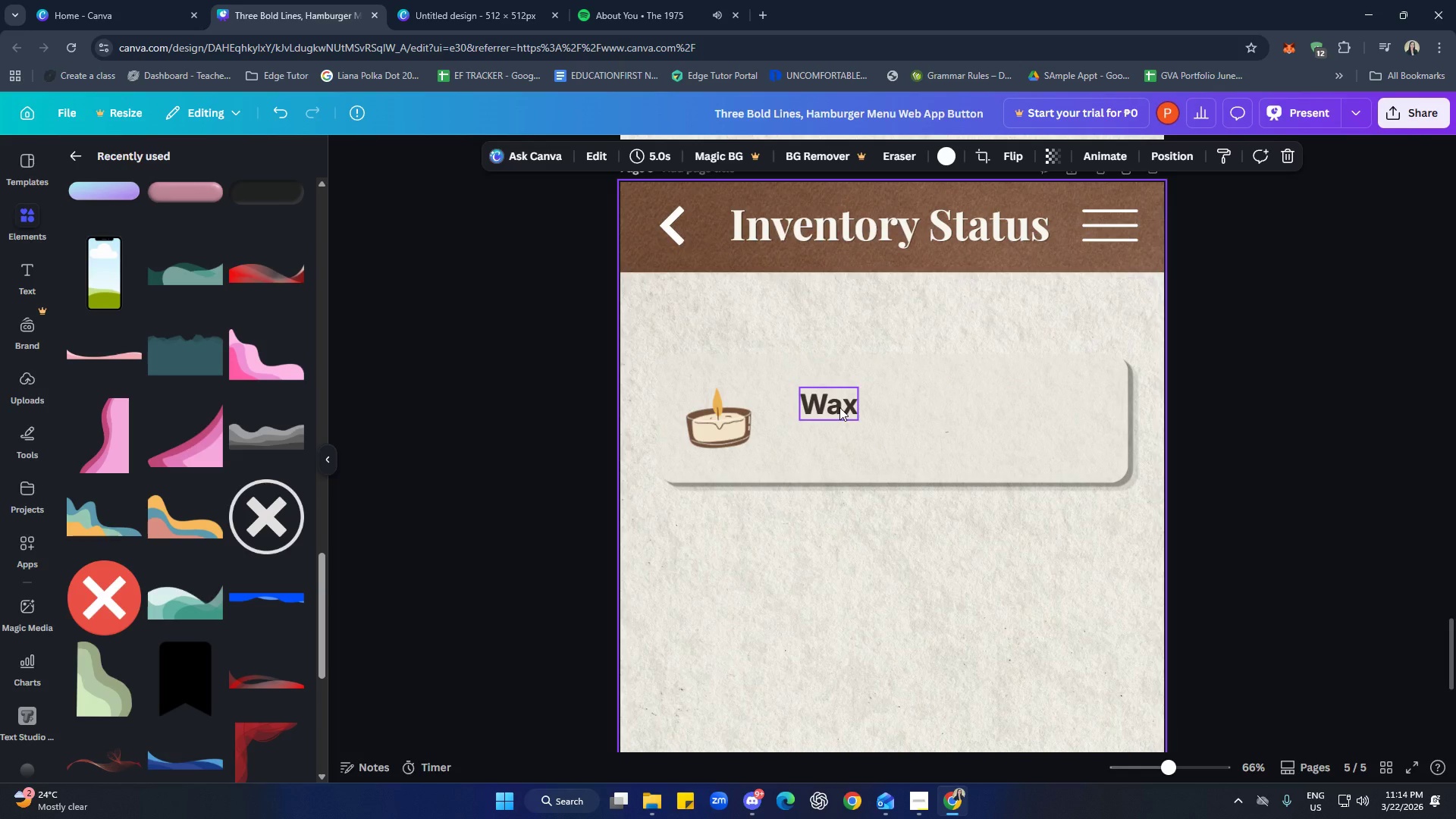 
left_click_drag(start_coordinate=[839, 407], to_coordinate=[829, 406])
 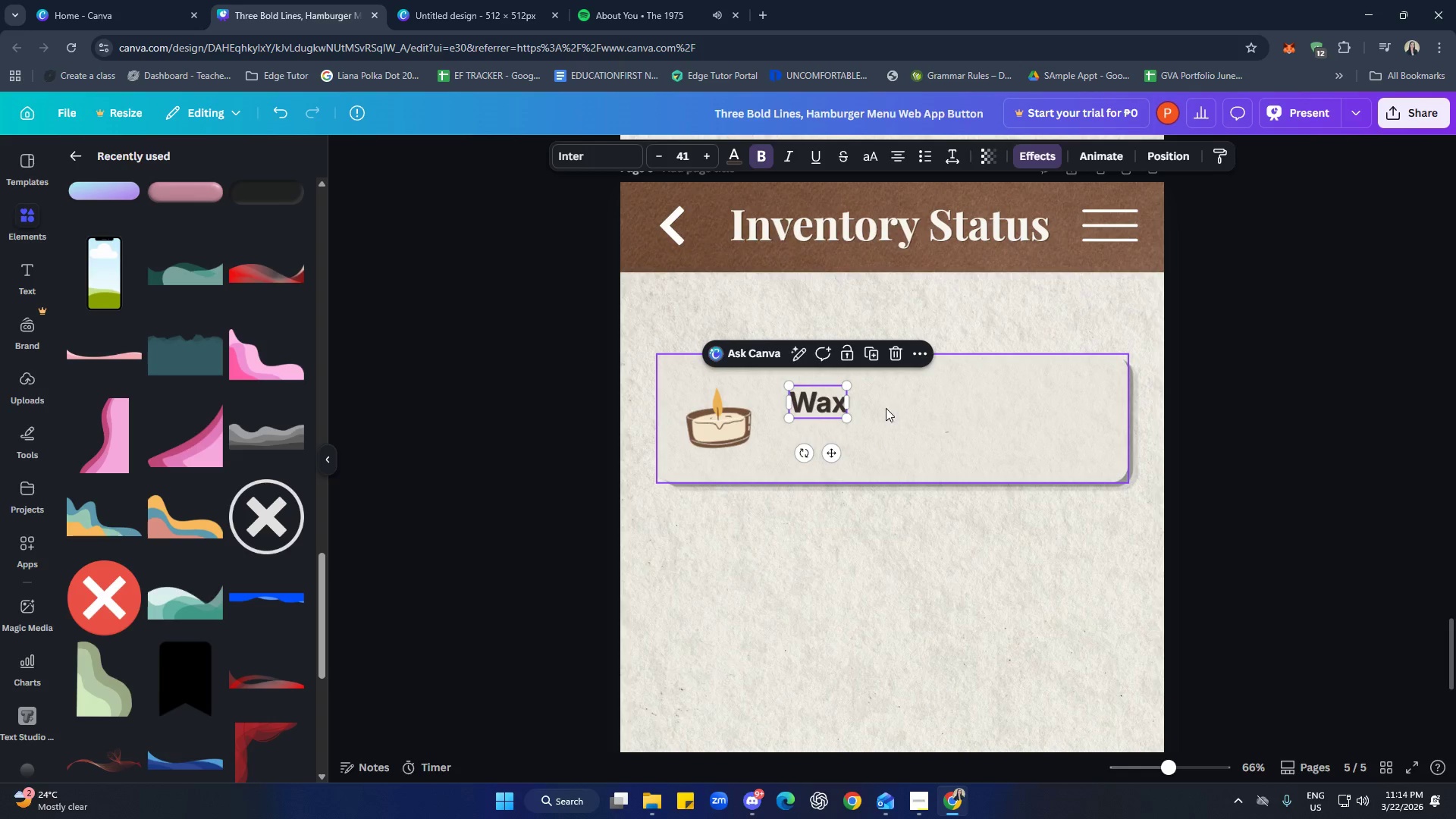 
left_click([903, 409])
 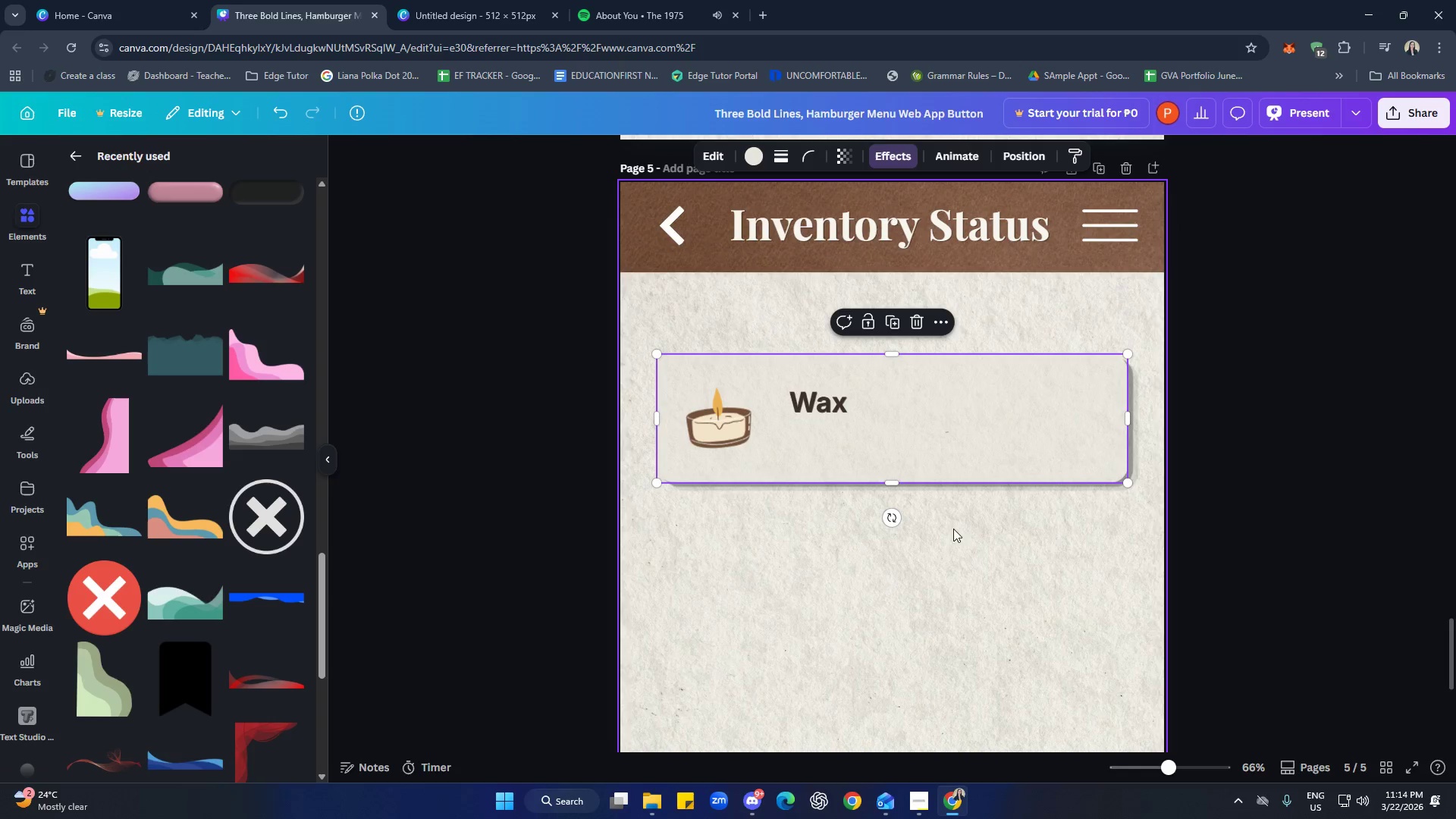 
left_click([945, 614])
 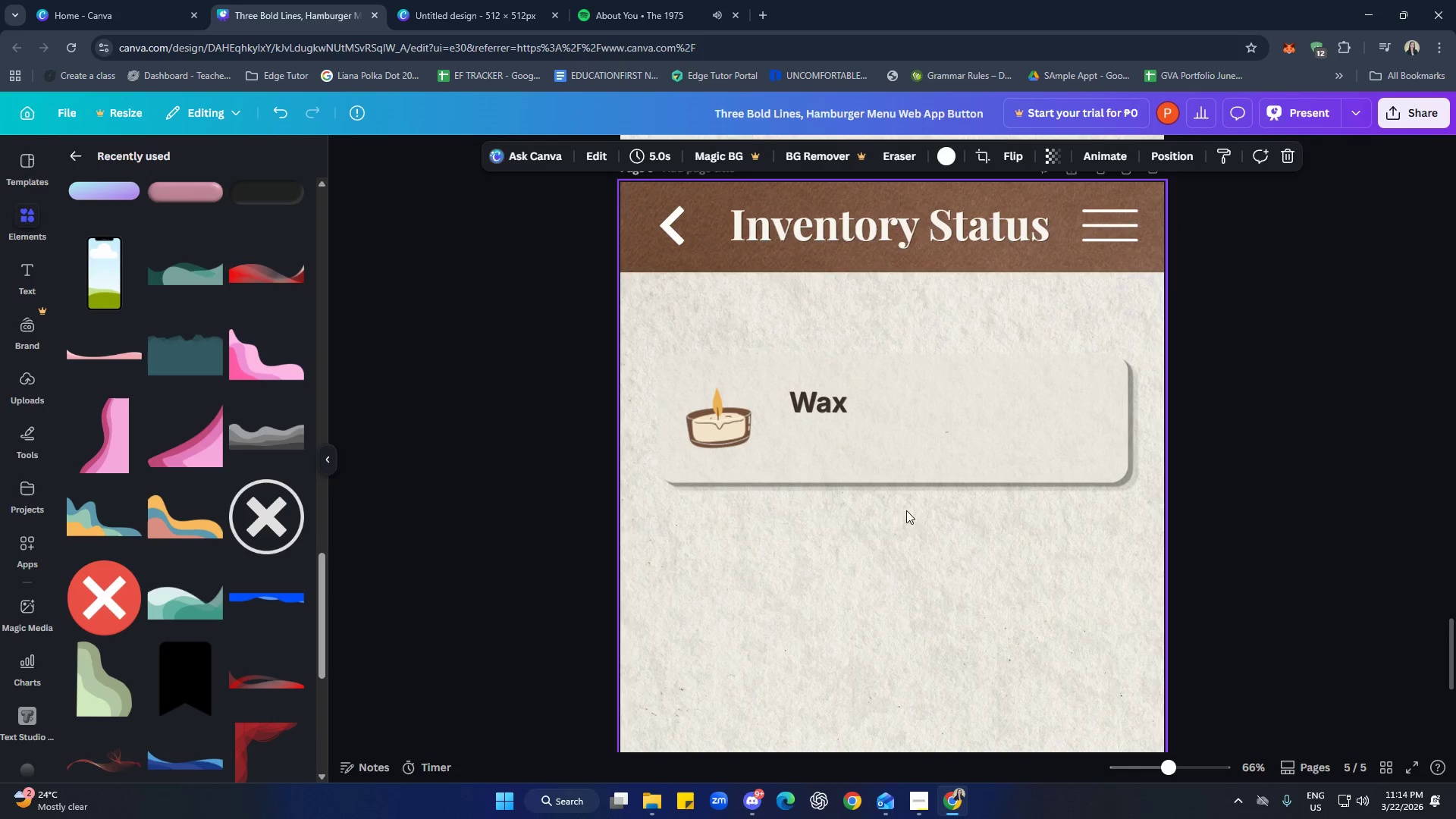 
scroll: coordinate [880, 485], scroll_direction: up, amount: 7.0
 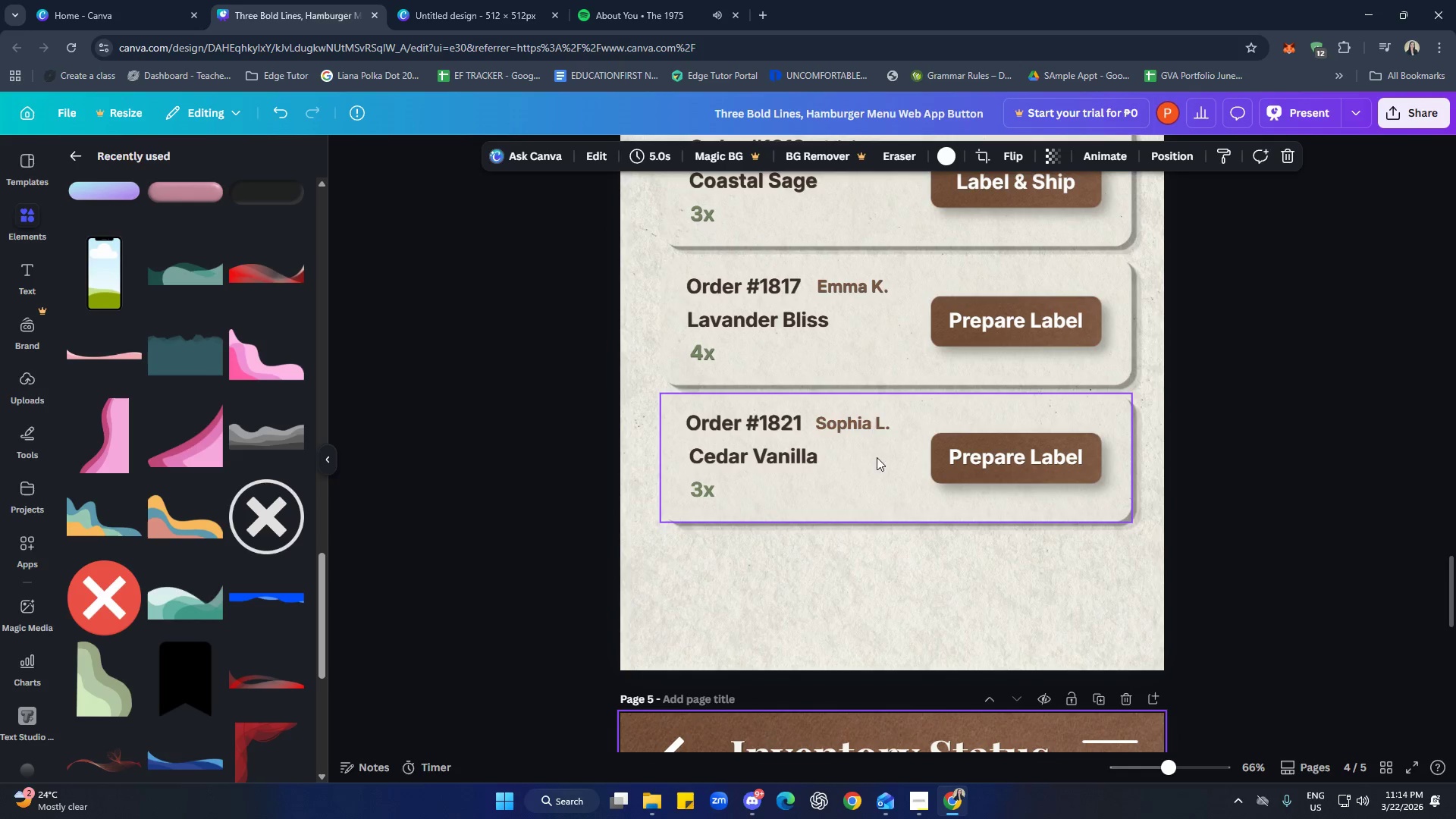 
left_click([858, 420])
 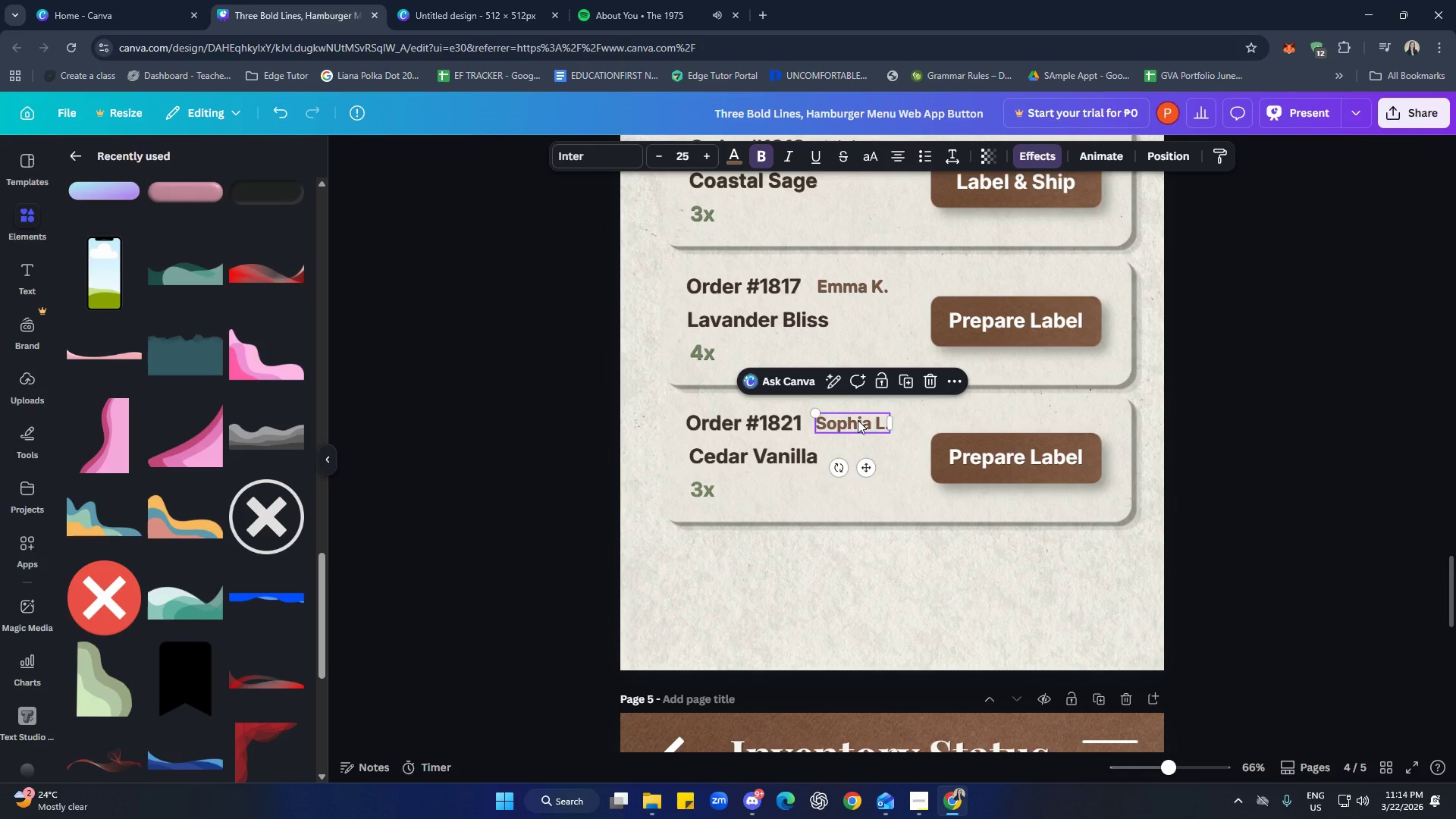 
key(Control+C)
 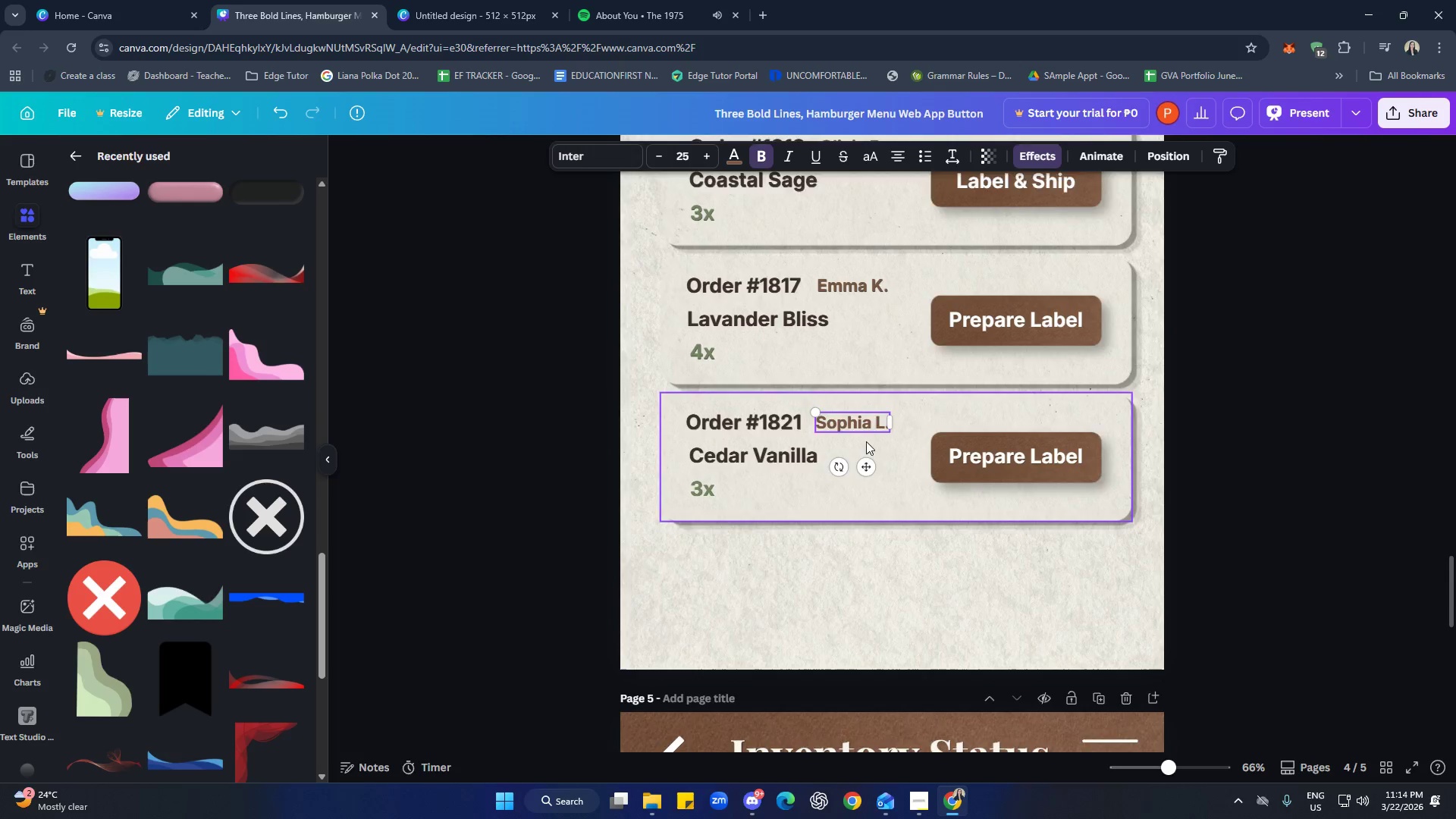 
left_click([833, 521])
 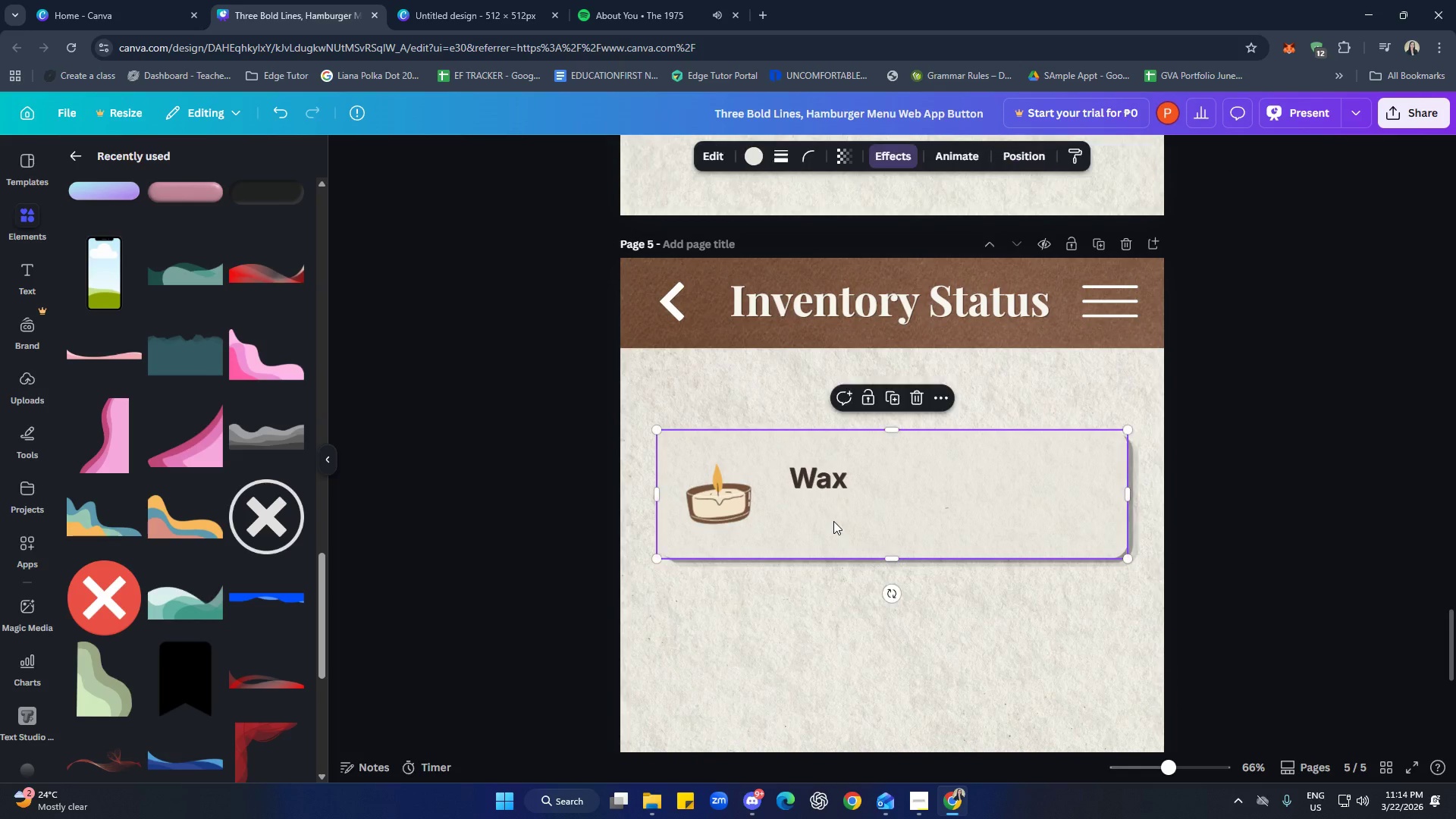 
scroll: coordinate [855, 533], scroll_direction: down, amount: 6.0
 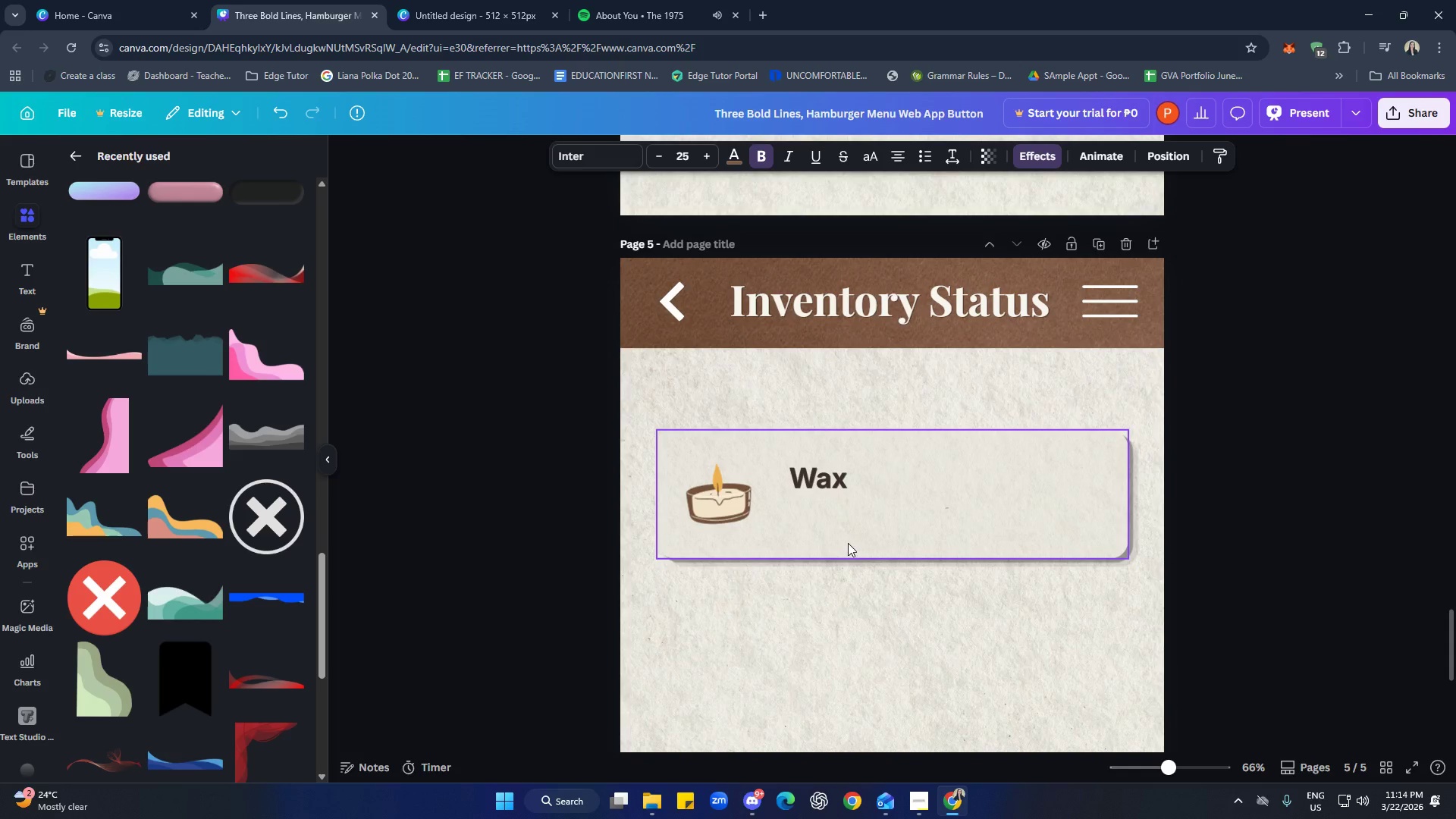 
key(Control+ControlLeft)
 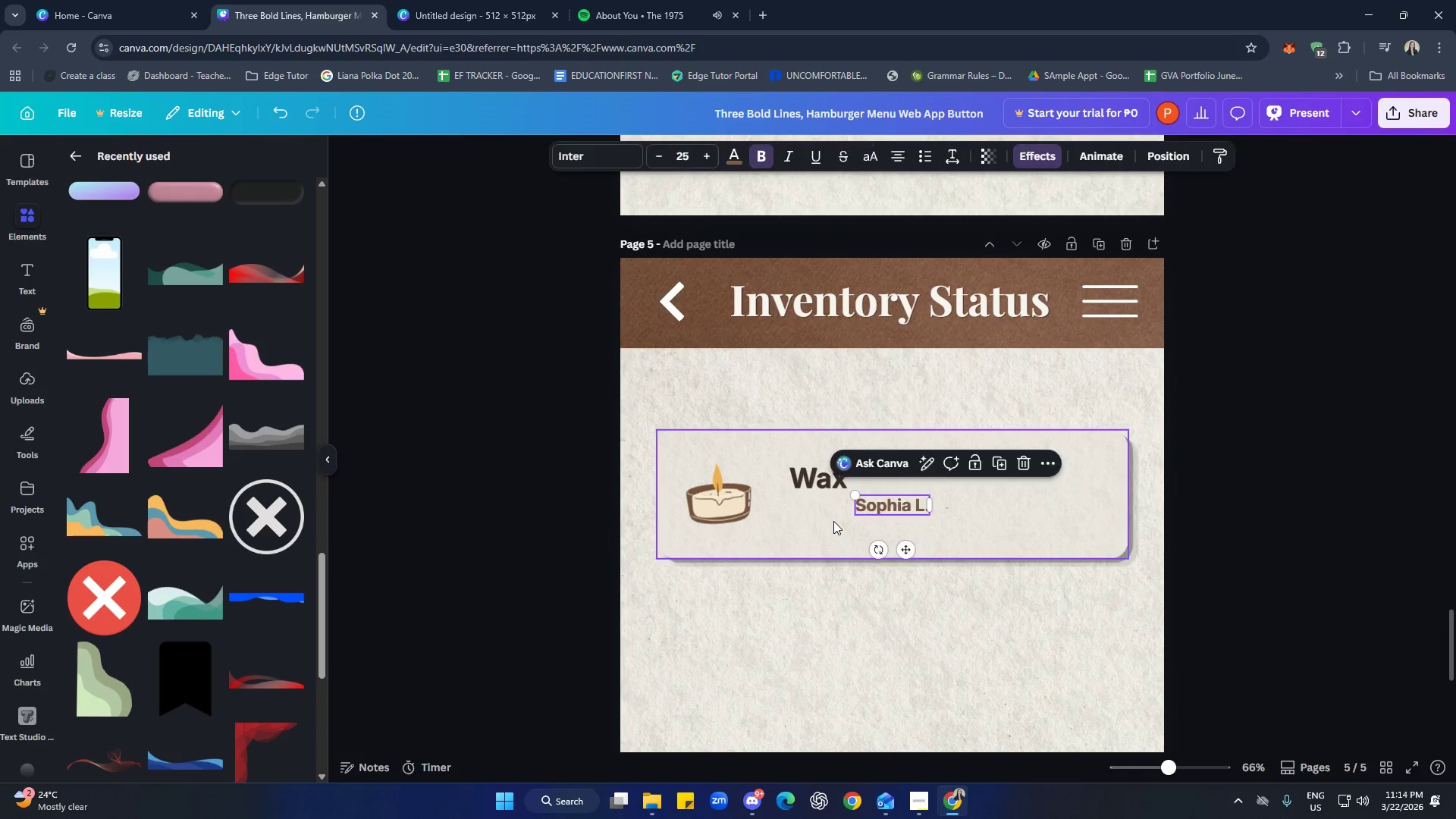 
key(Control+V)
 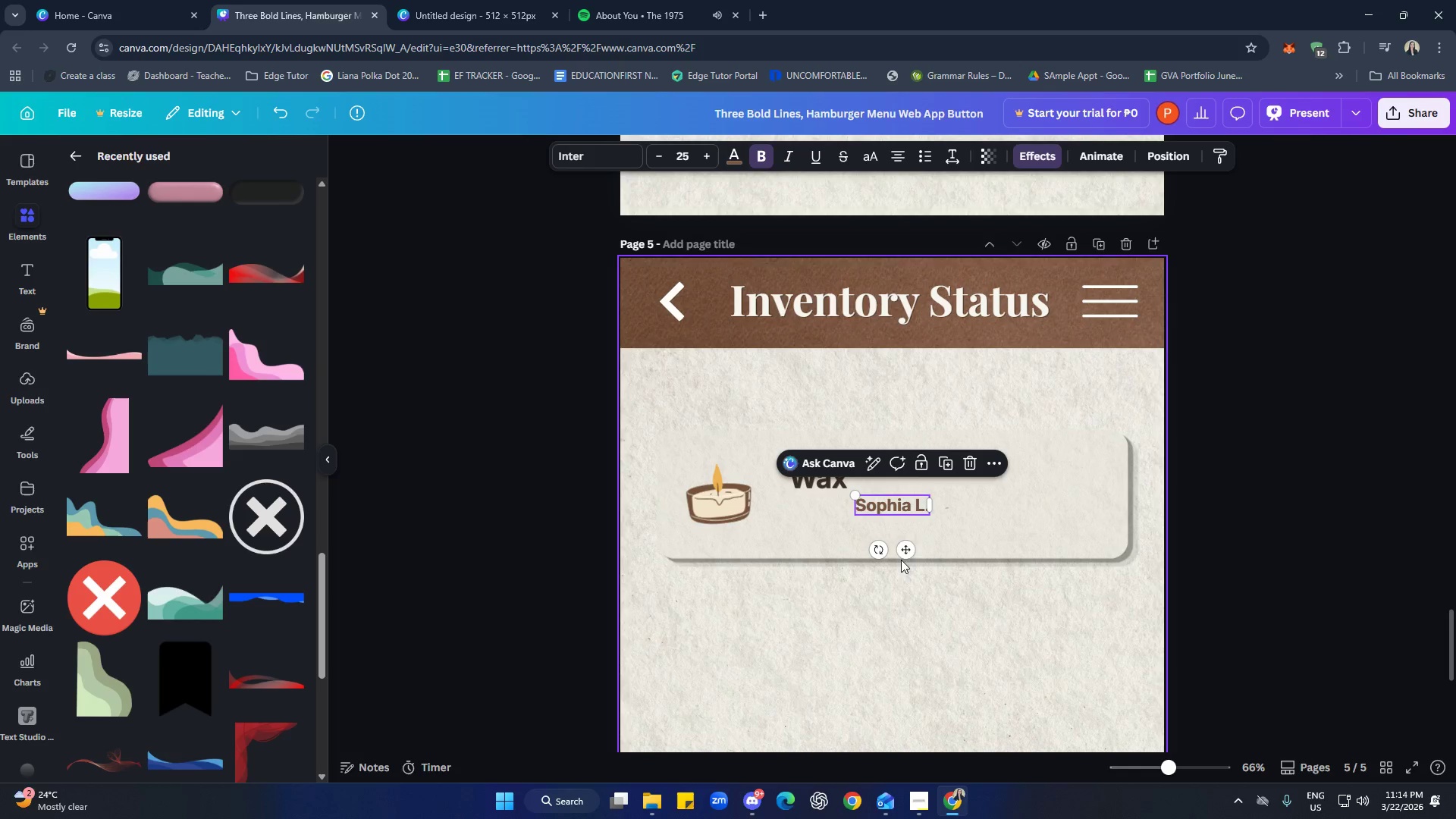 
left_click_drag(start_coordinate=[902, 552], to_coordinate=[839, 563])
 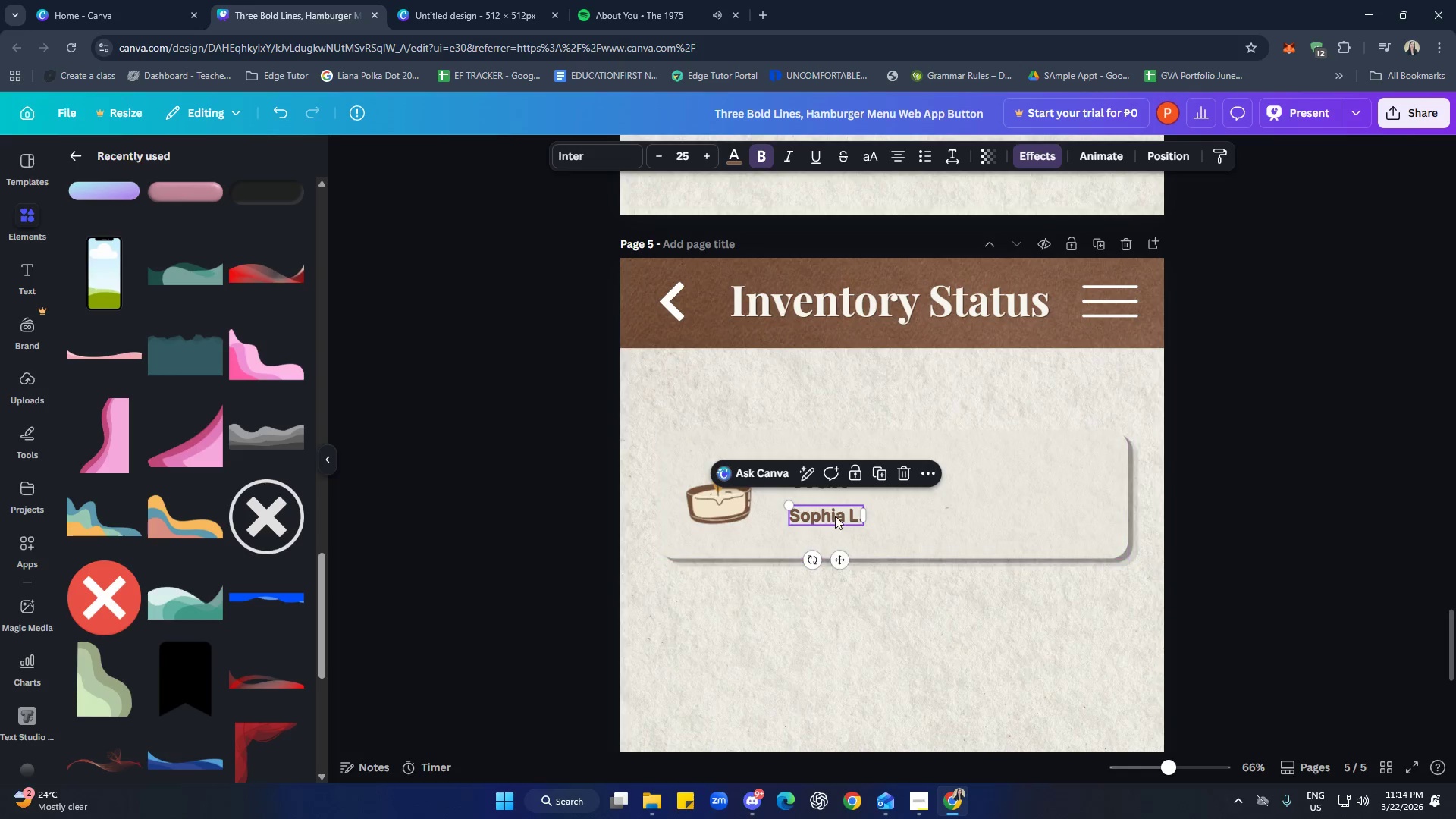 
left_click([835, 515])
 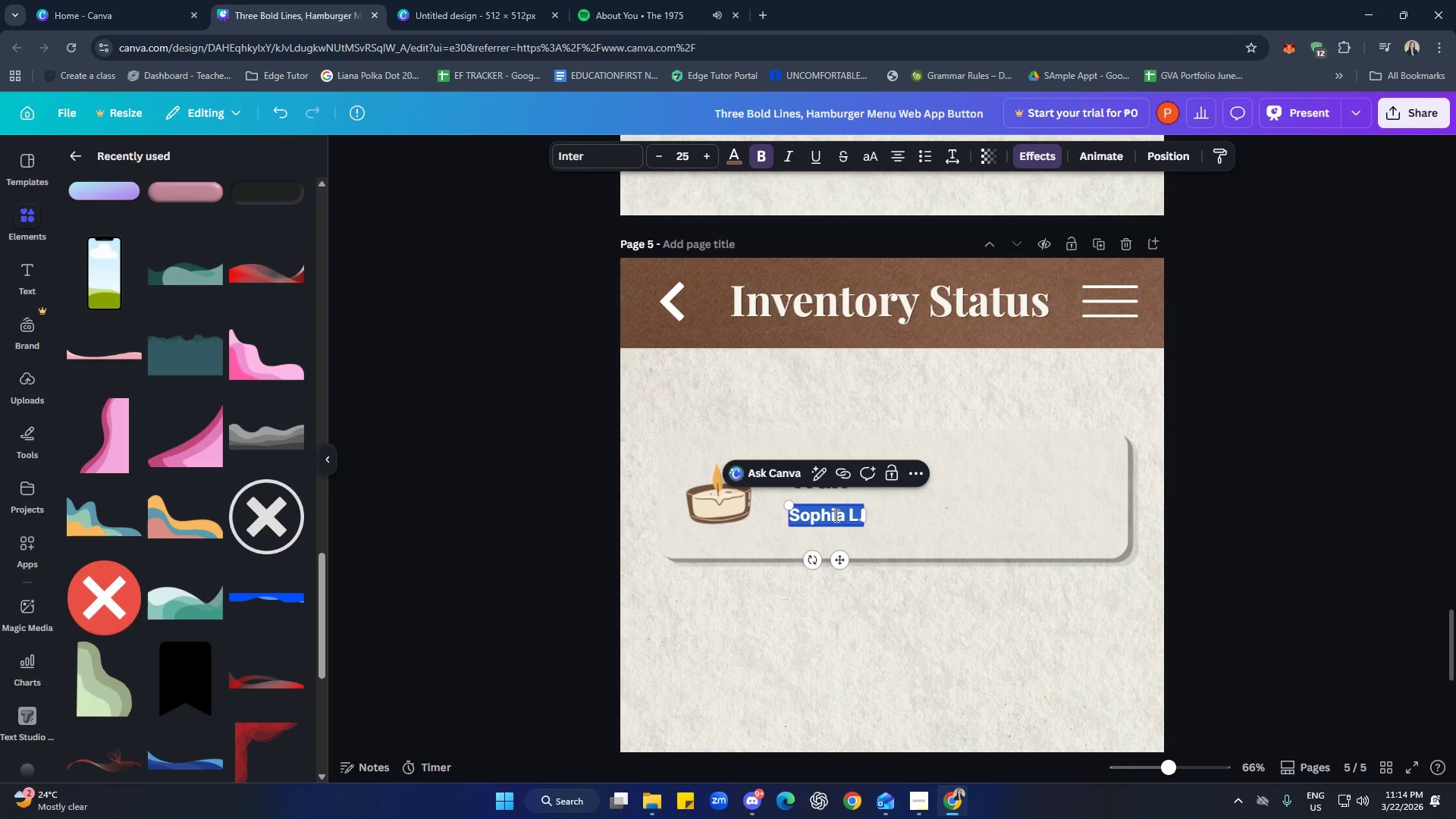 
type(In Stock)
 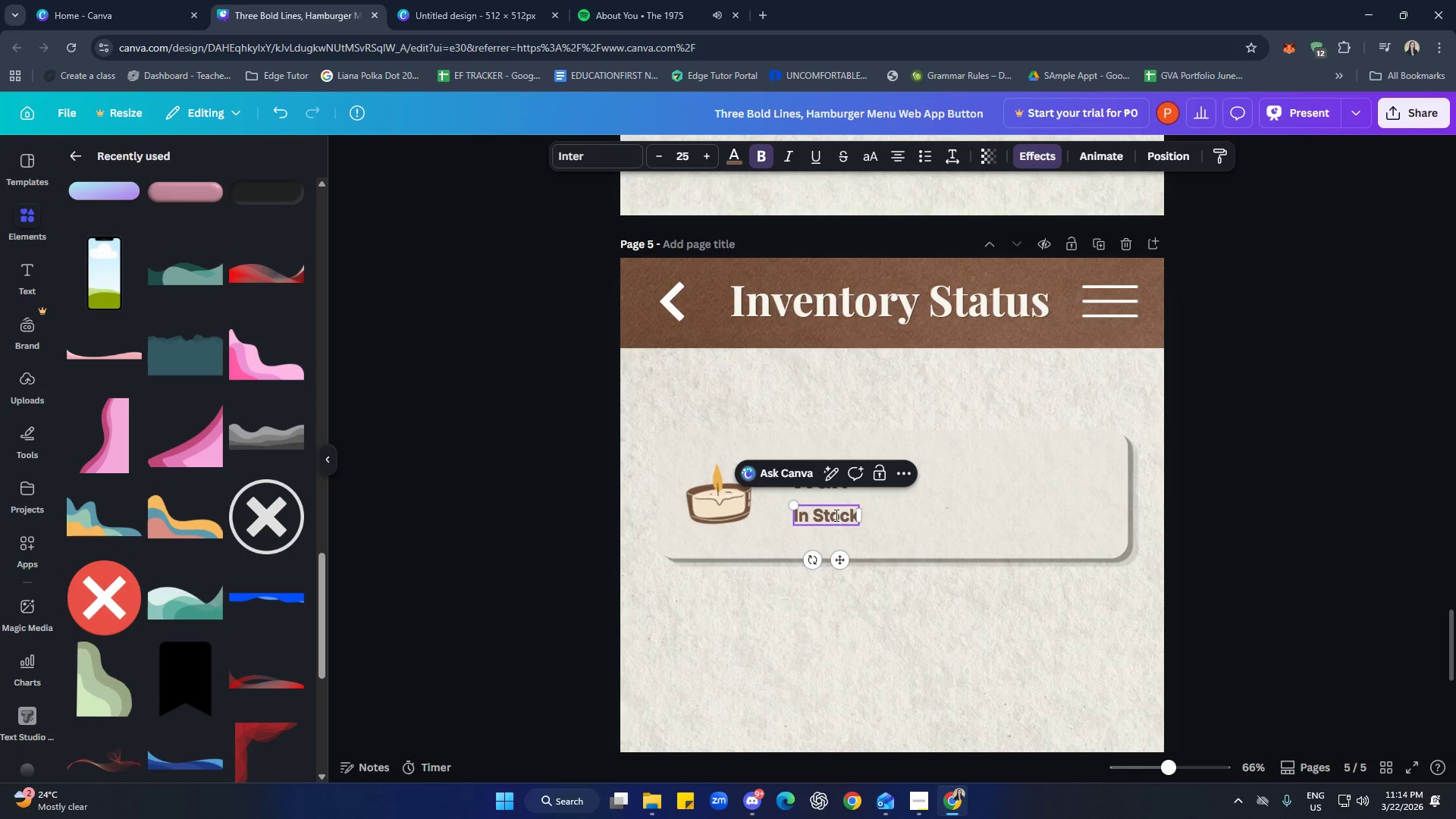 
left_click([910, 565])
 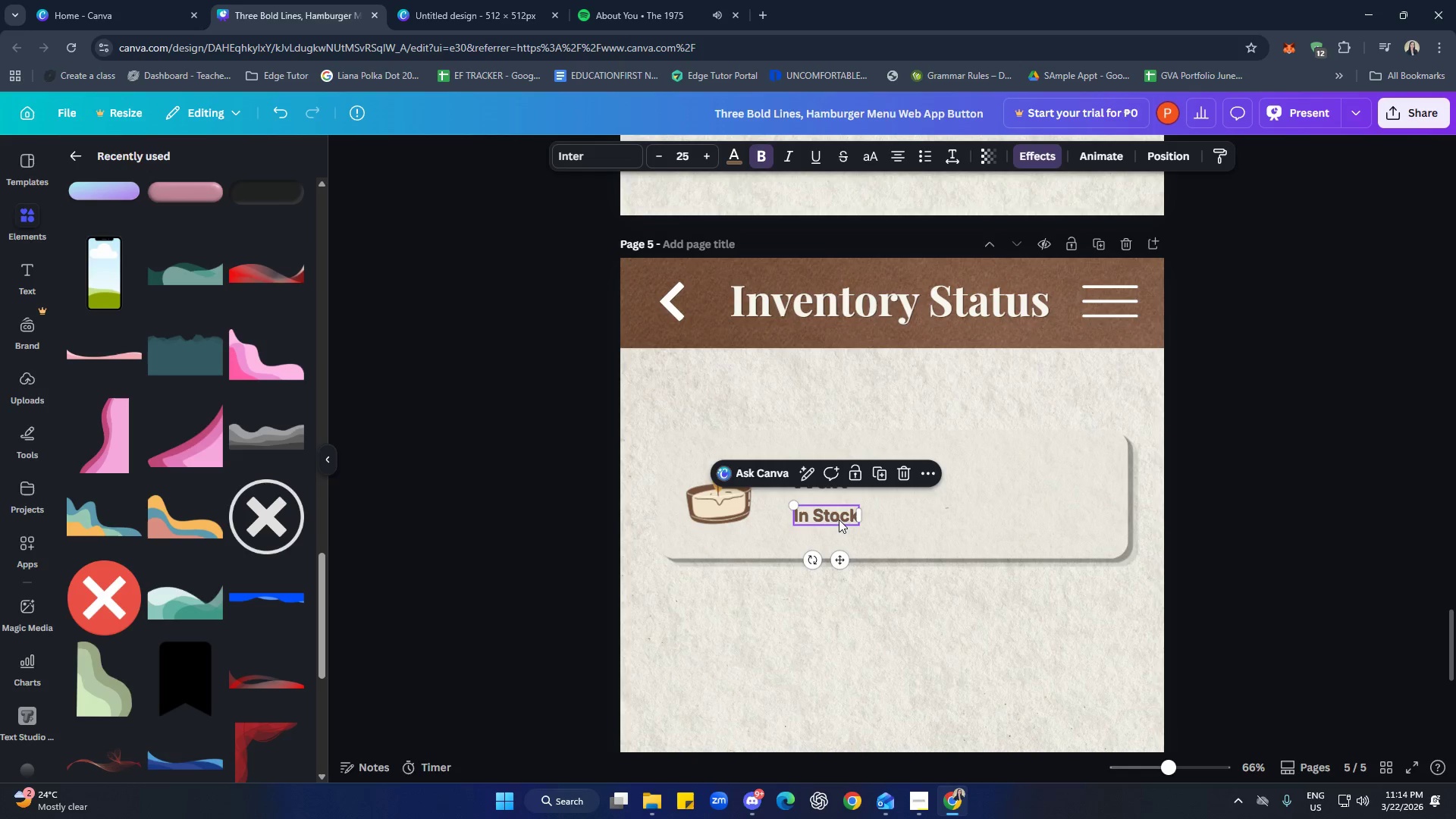 
double_click([839, 519])
 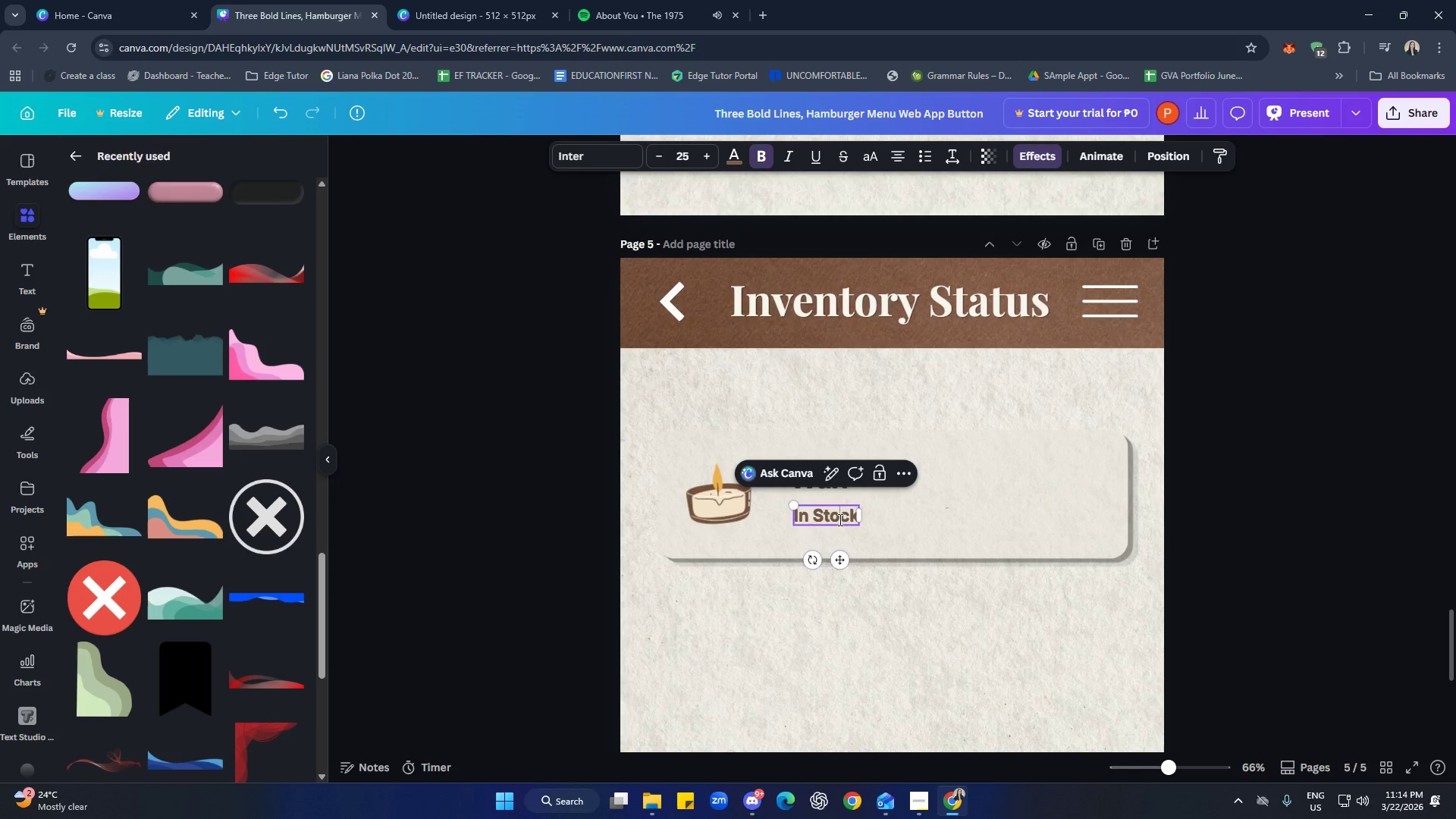 
triple_click([839, 519])
 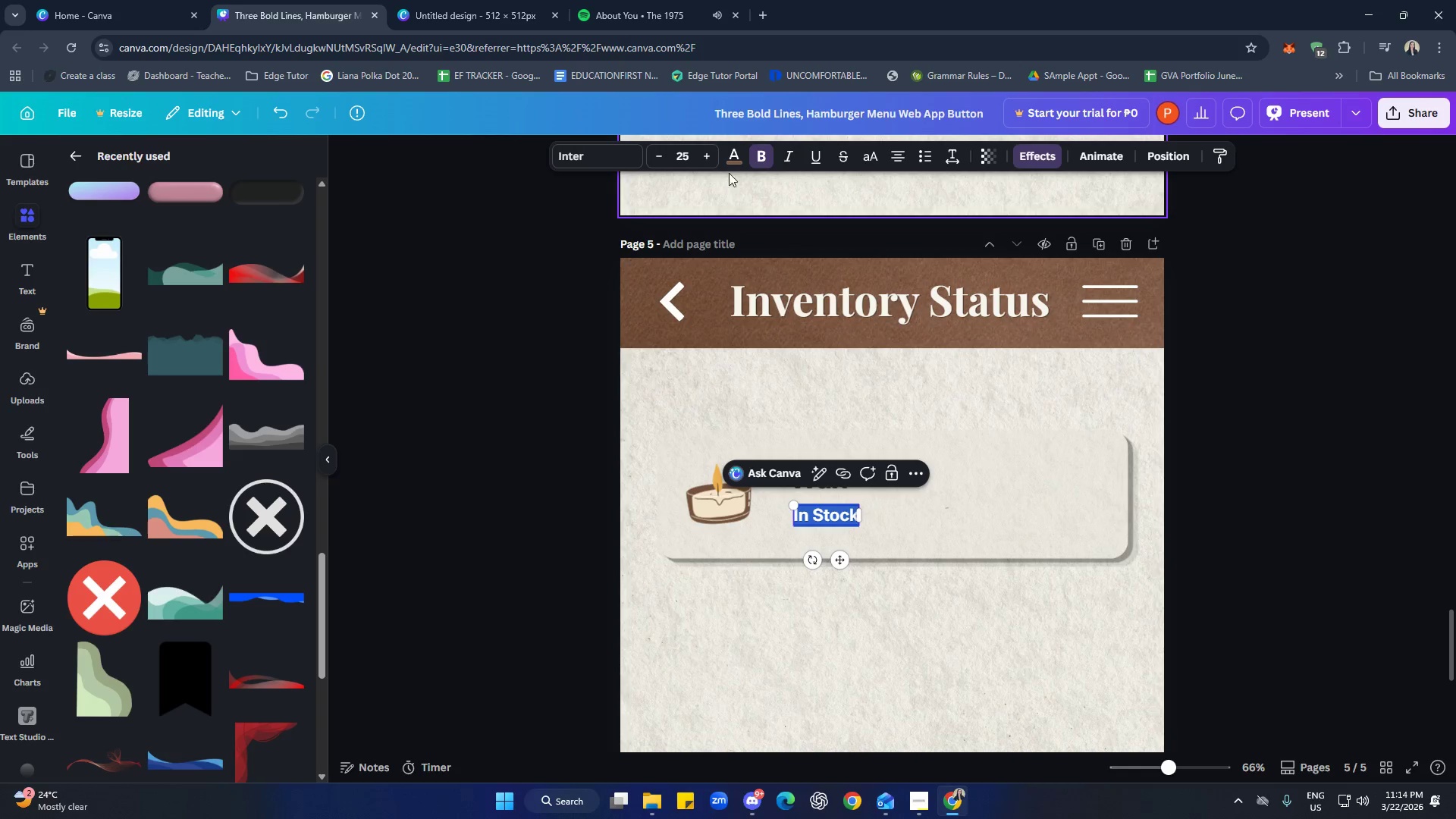 
left_click([737, 160])
 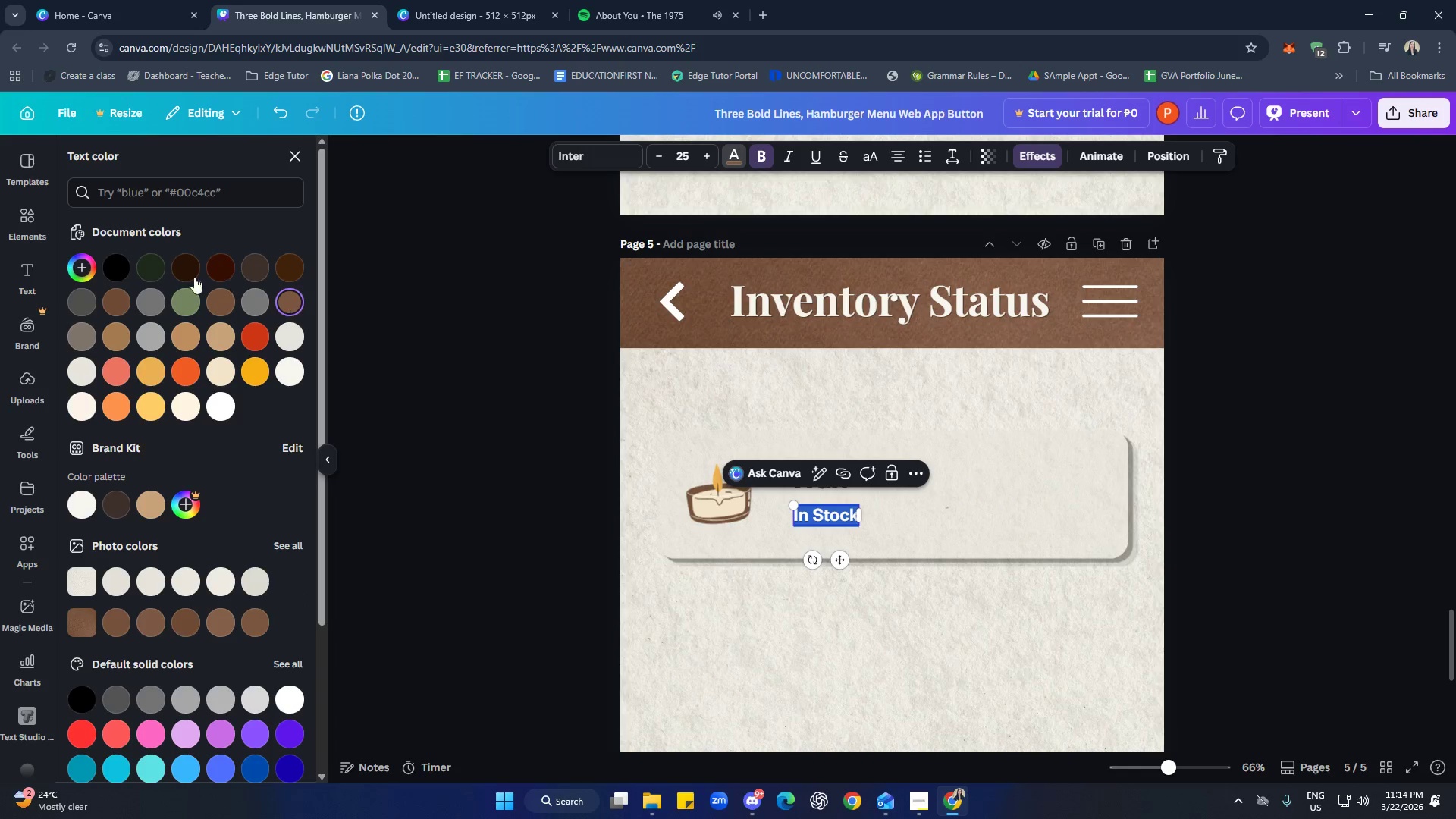 
left_click([193, 302])
 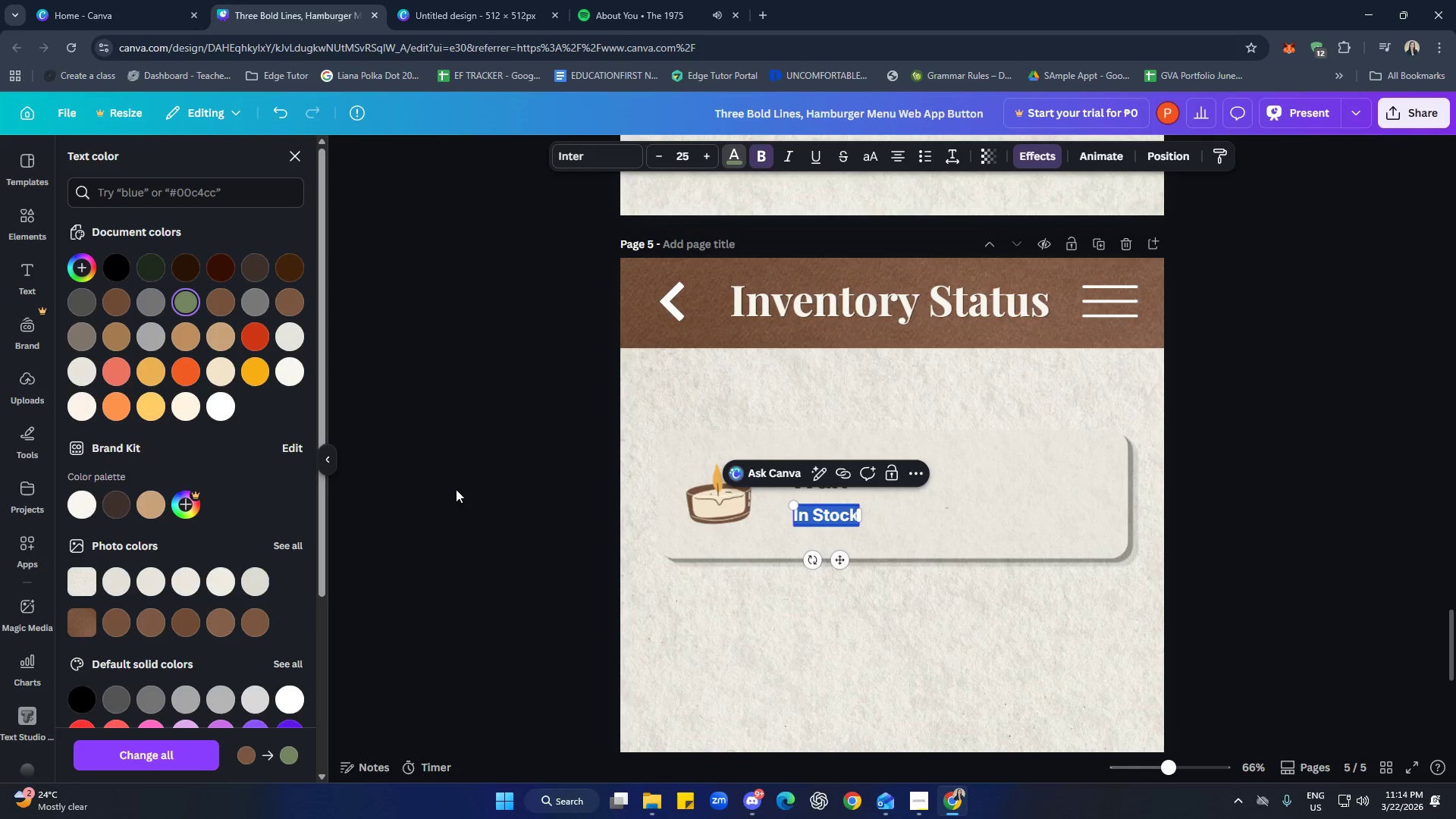 
left_click([815, 677])
 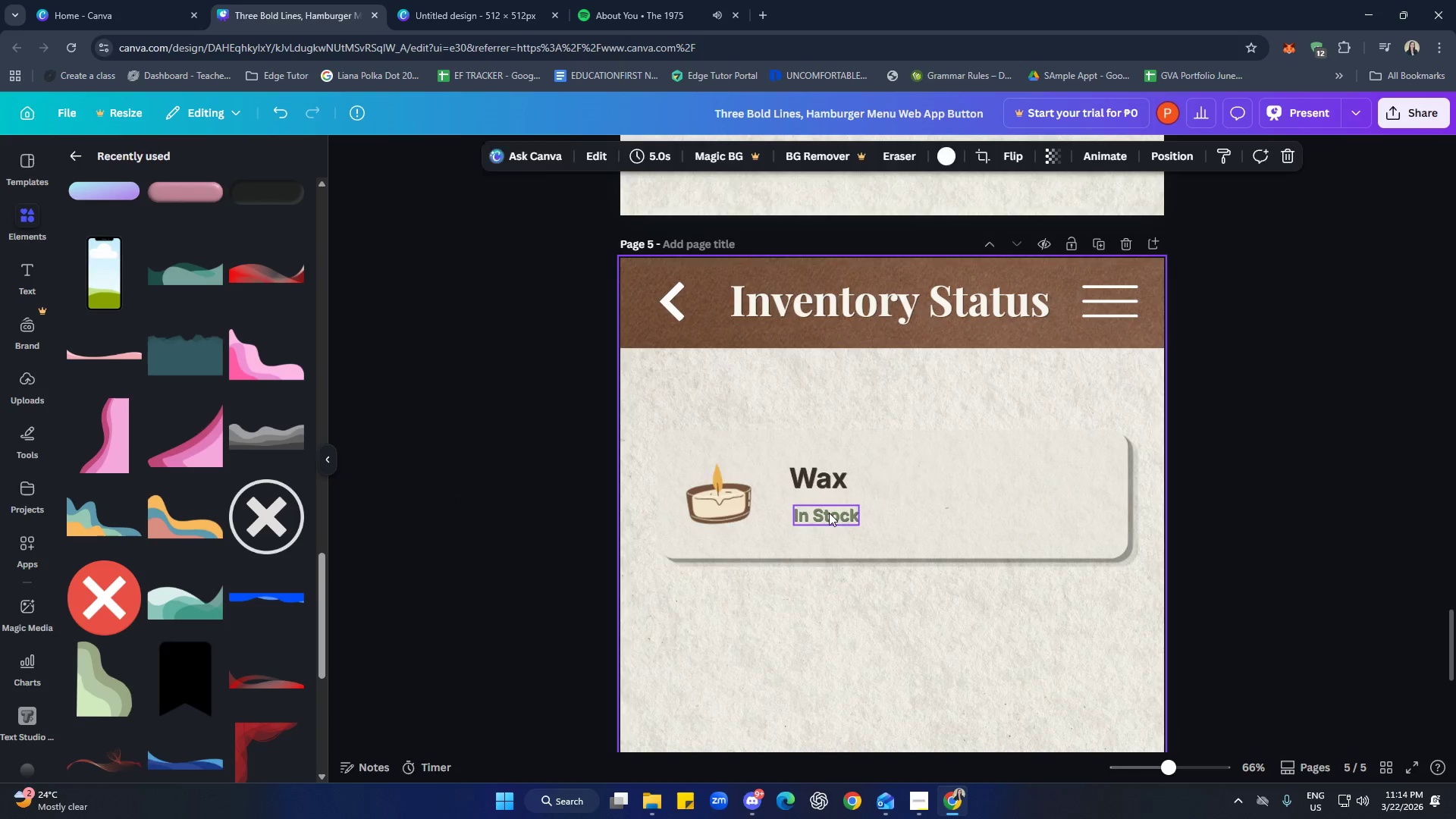 
double_click([829, 513])
 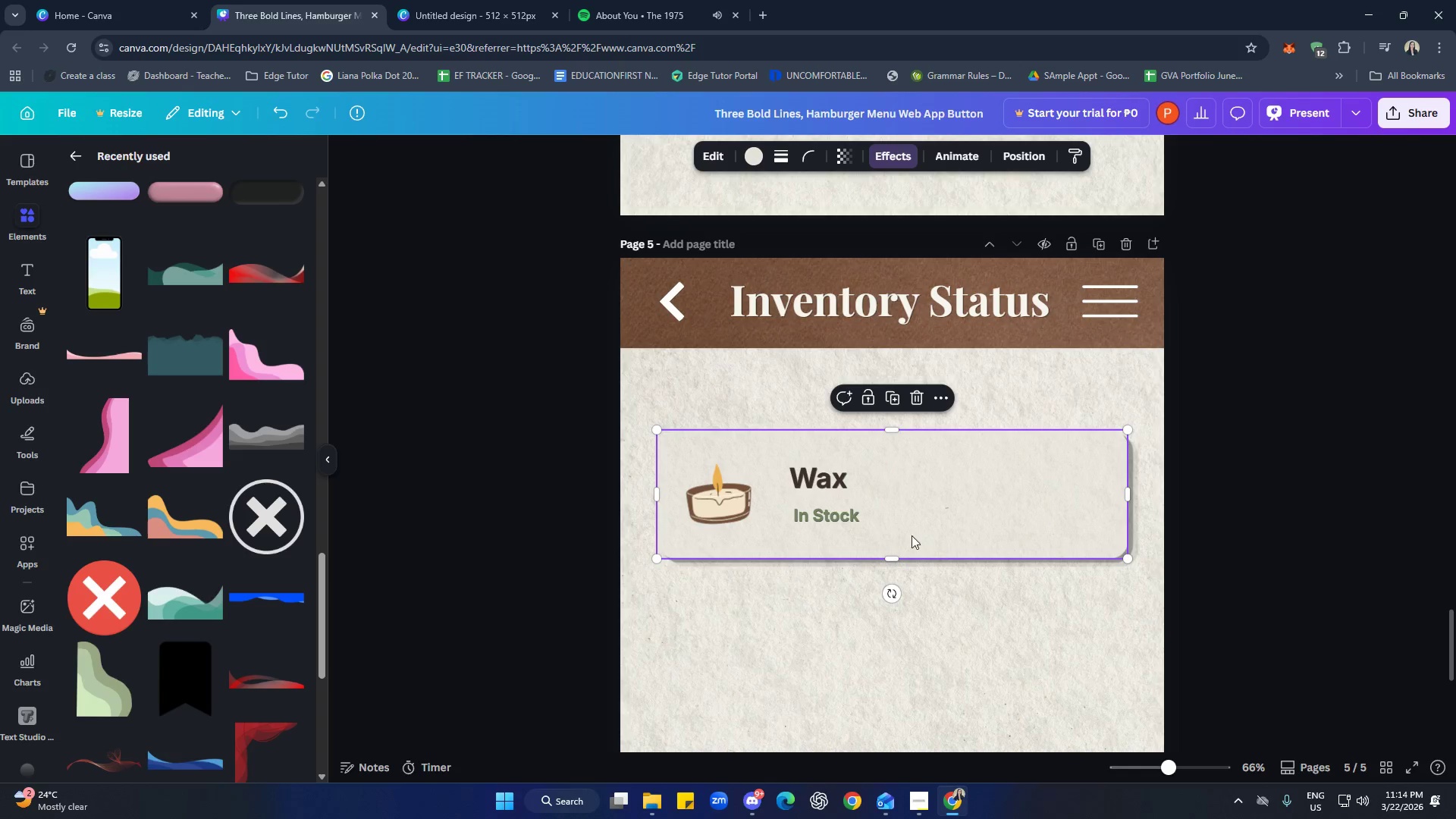 
double_click([830, 510])
 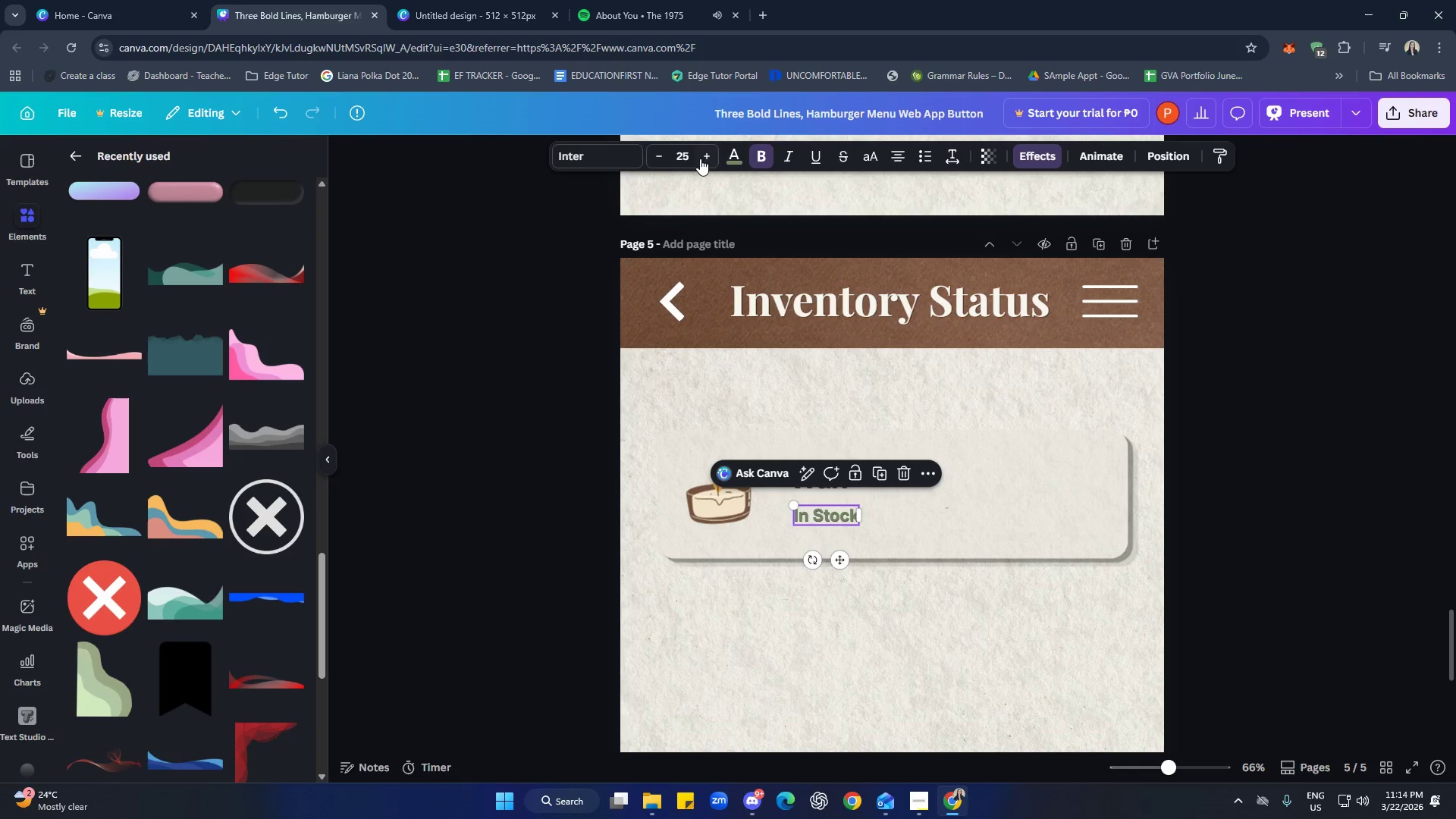 
double_click([701, 157])
 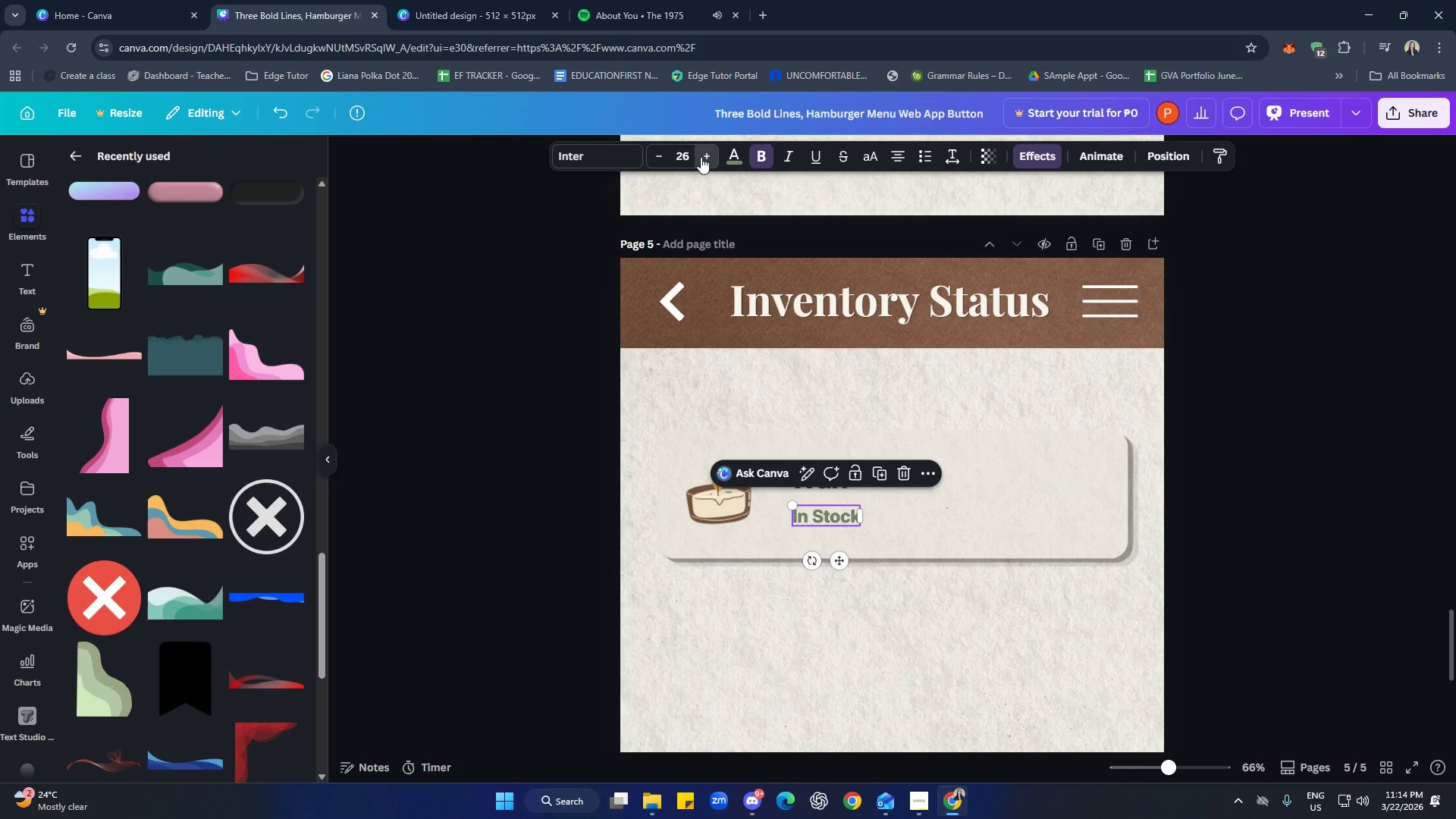 
triple_click([701, 157])
 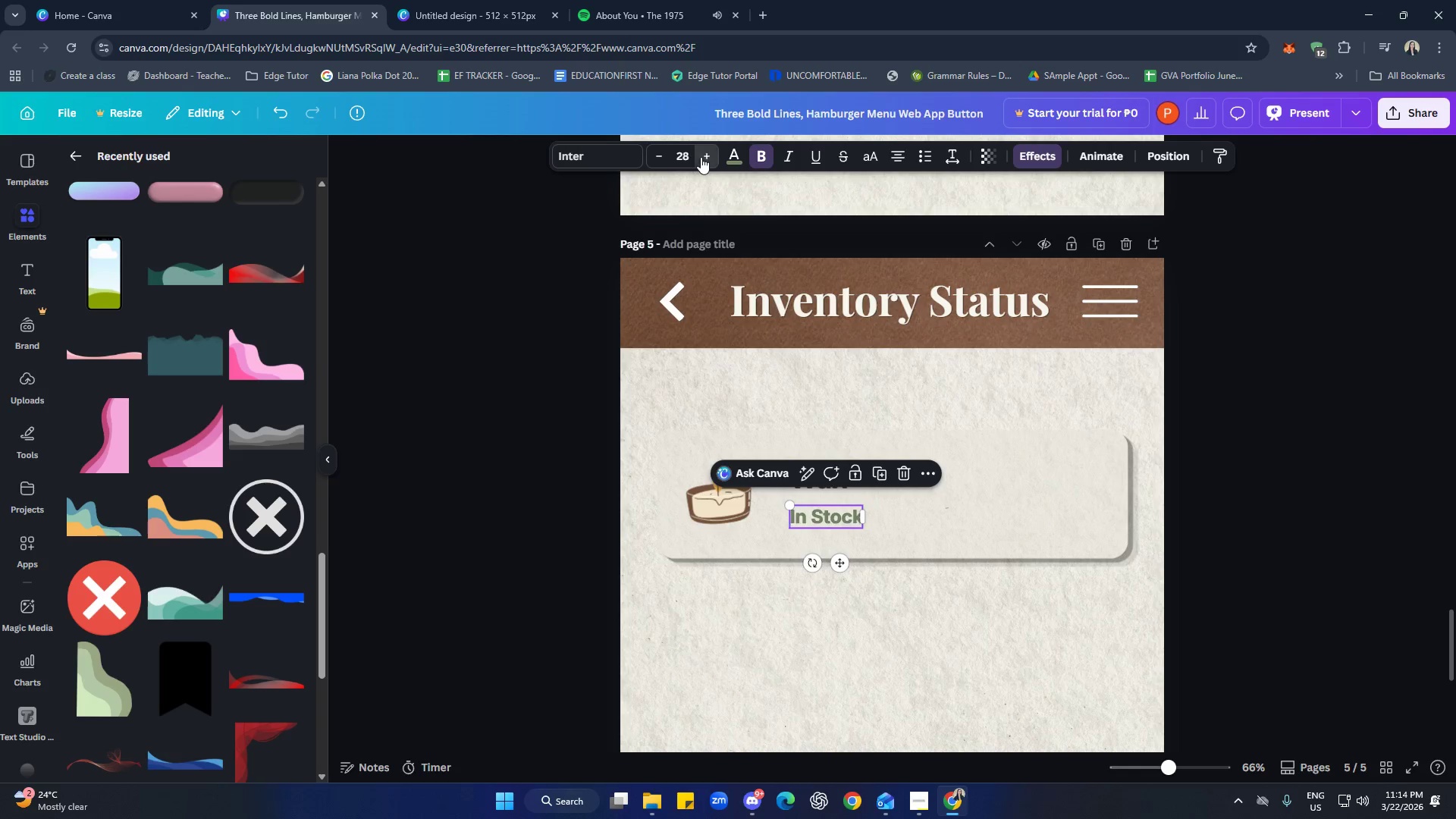 
triple_click([701, 157])
 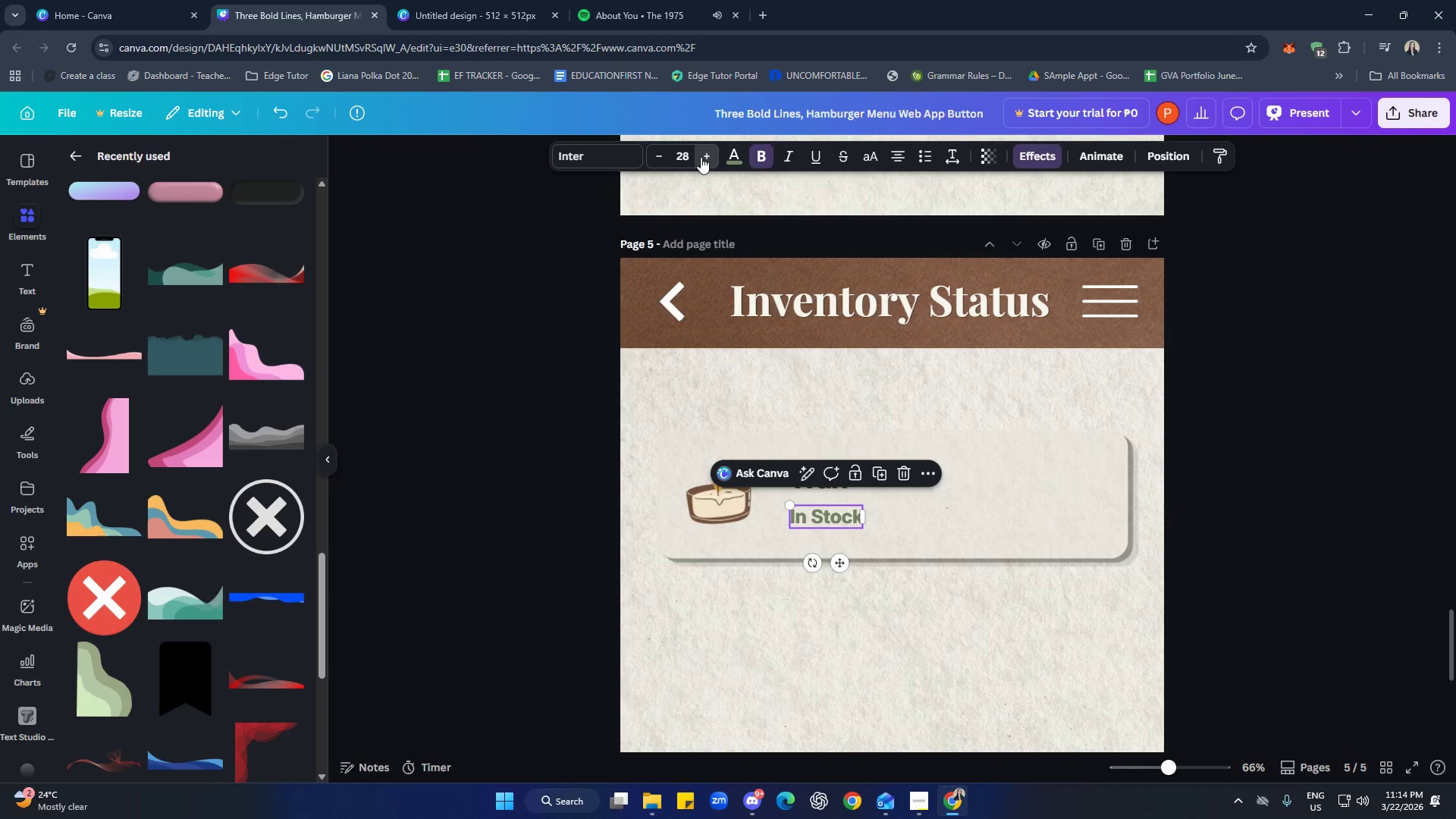 
triple_click([701, 157])
 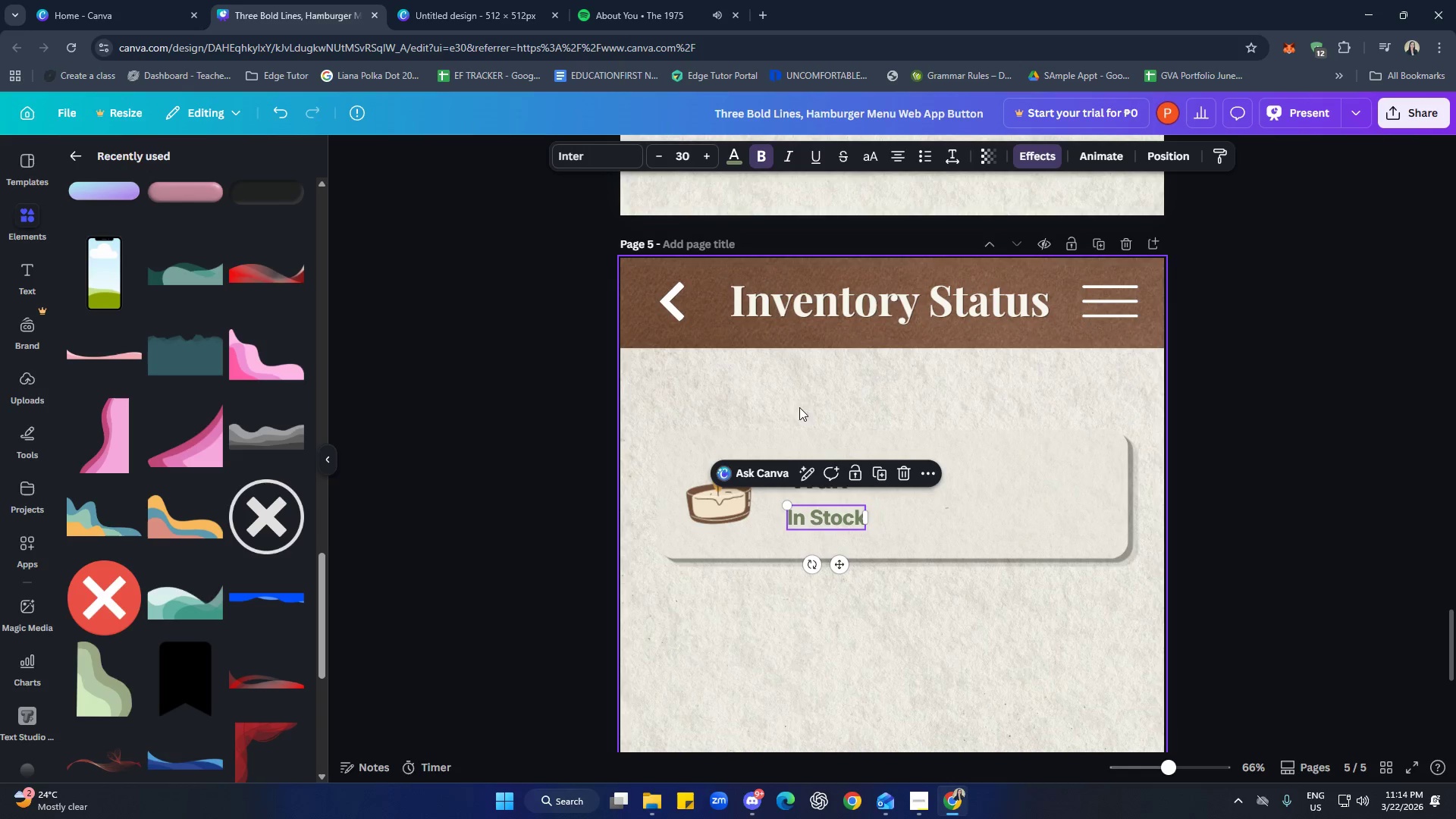 
left_click([921, 620])
 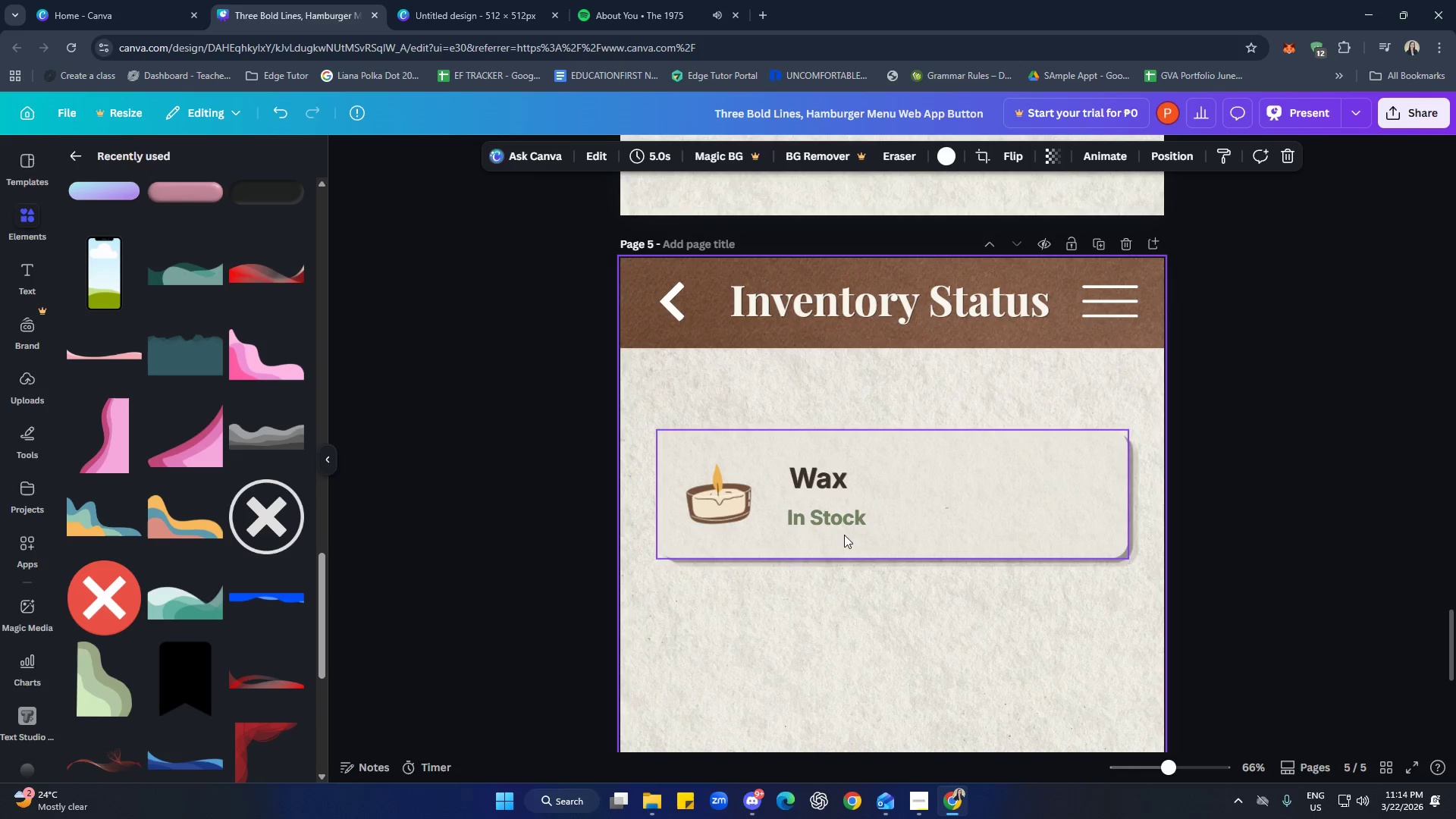 
left_click([817, 457])
 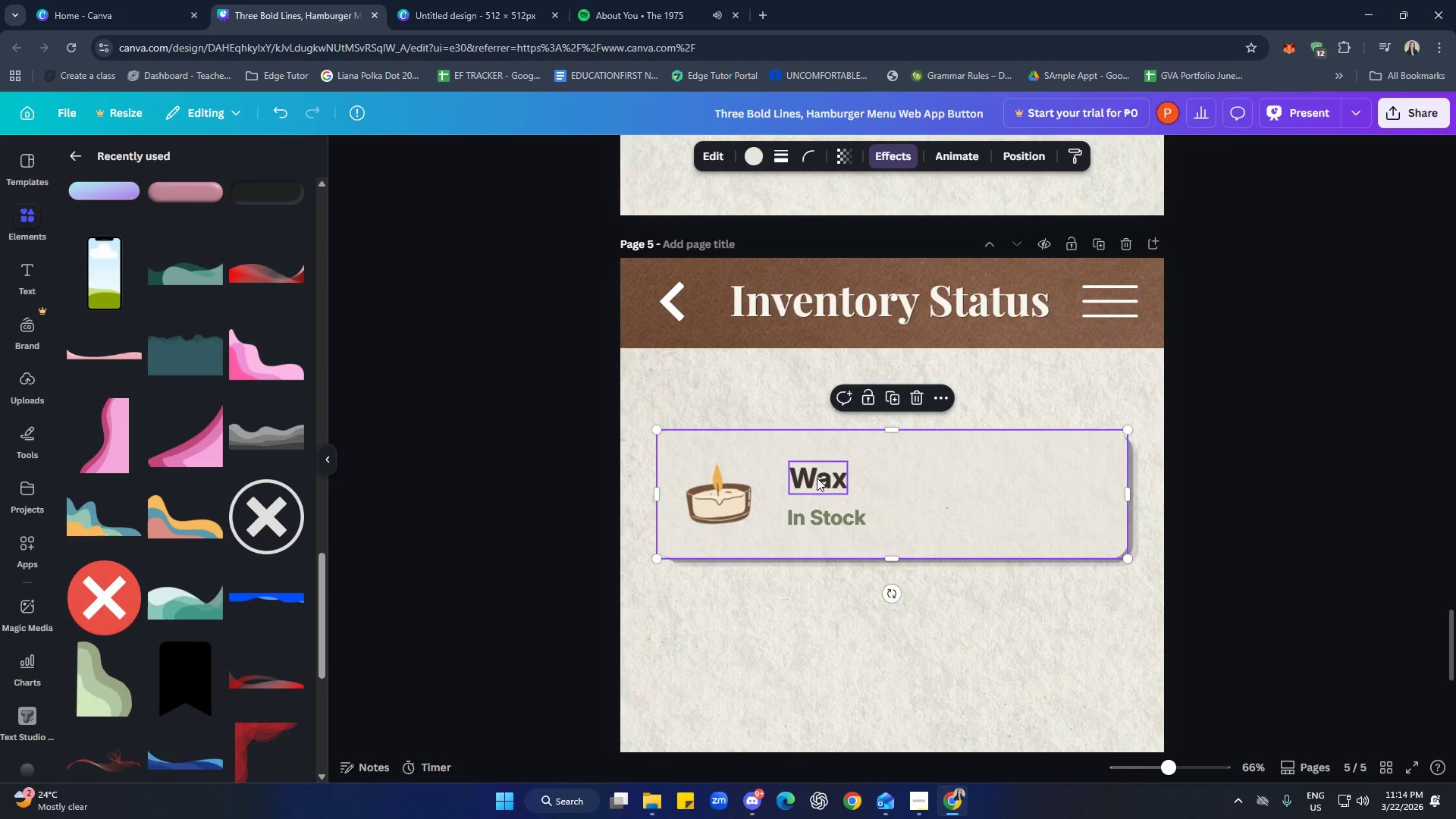 
left_click_drag(start_coordinate=[817, 479], to_coordinate=[813, 477])
 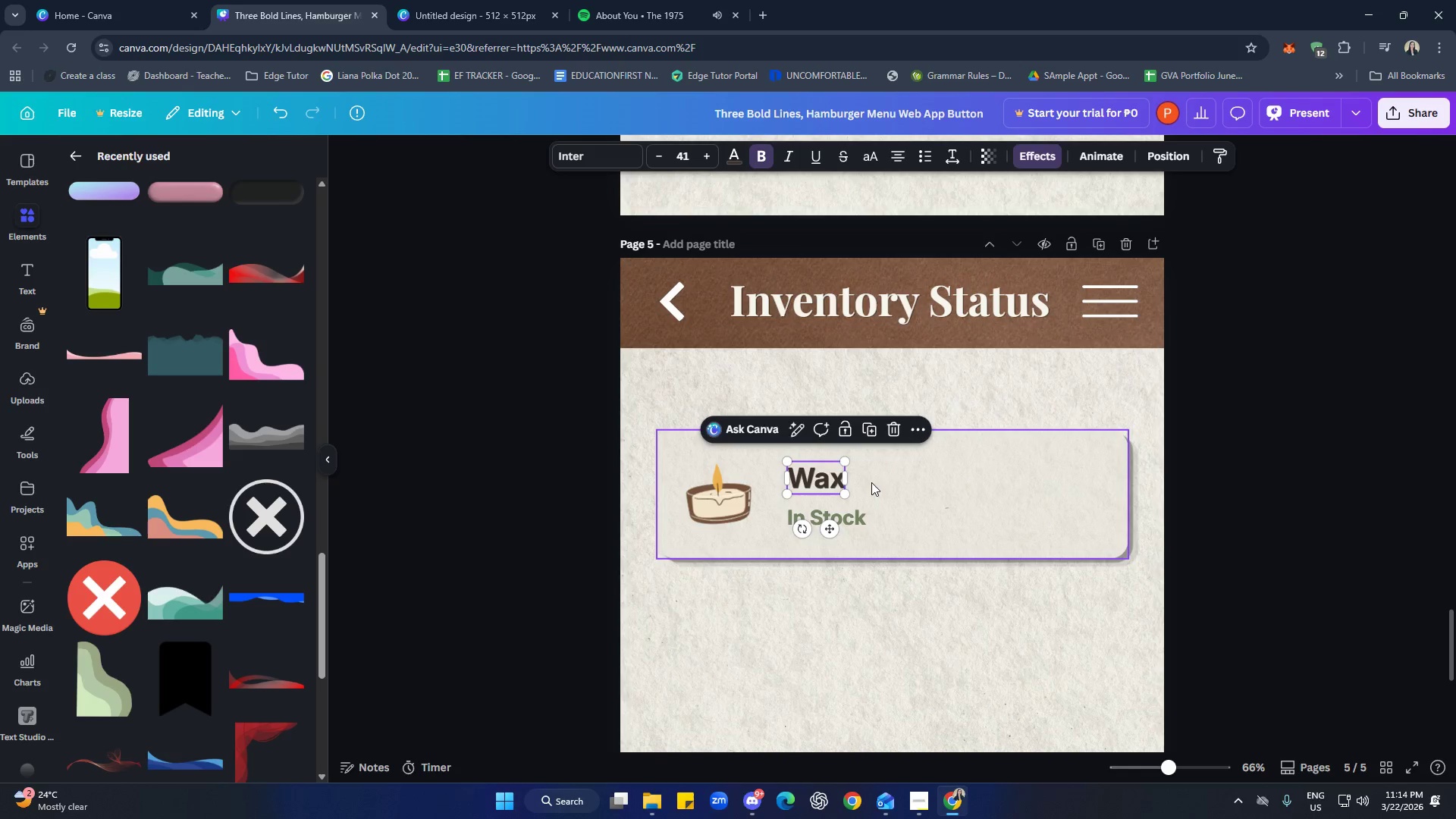 
left_click([871, 482])
 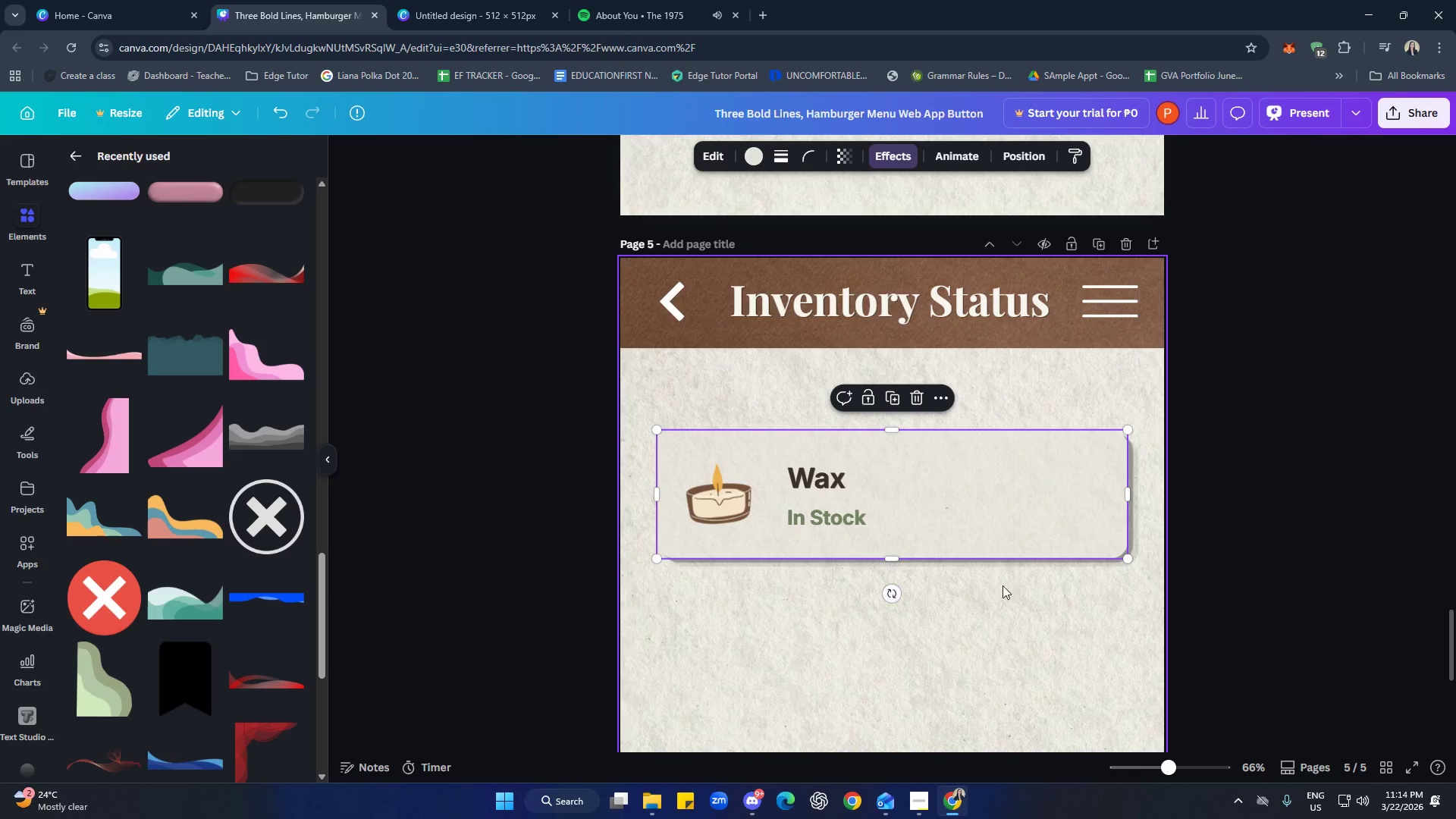 
double_click([1029, 579])
 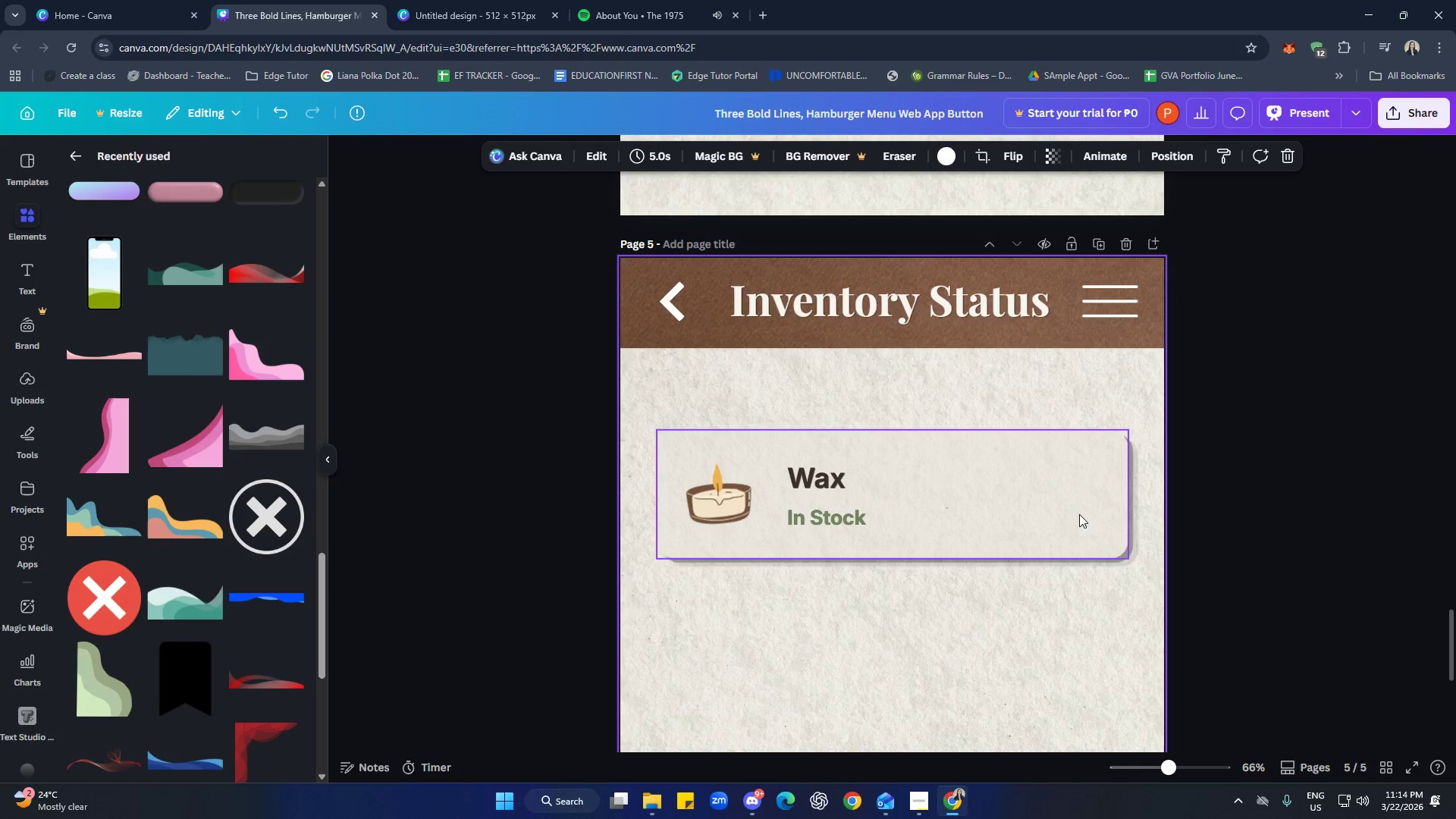 
wait(7.27)
 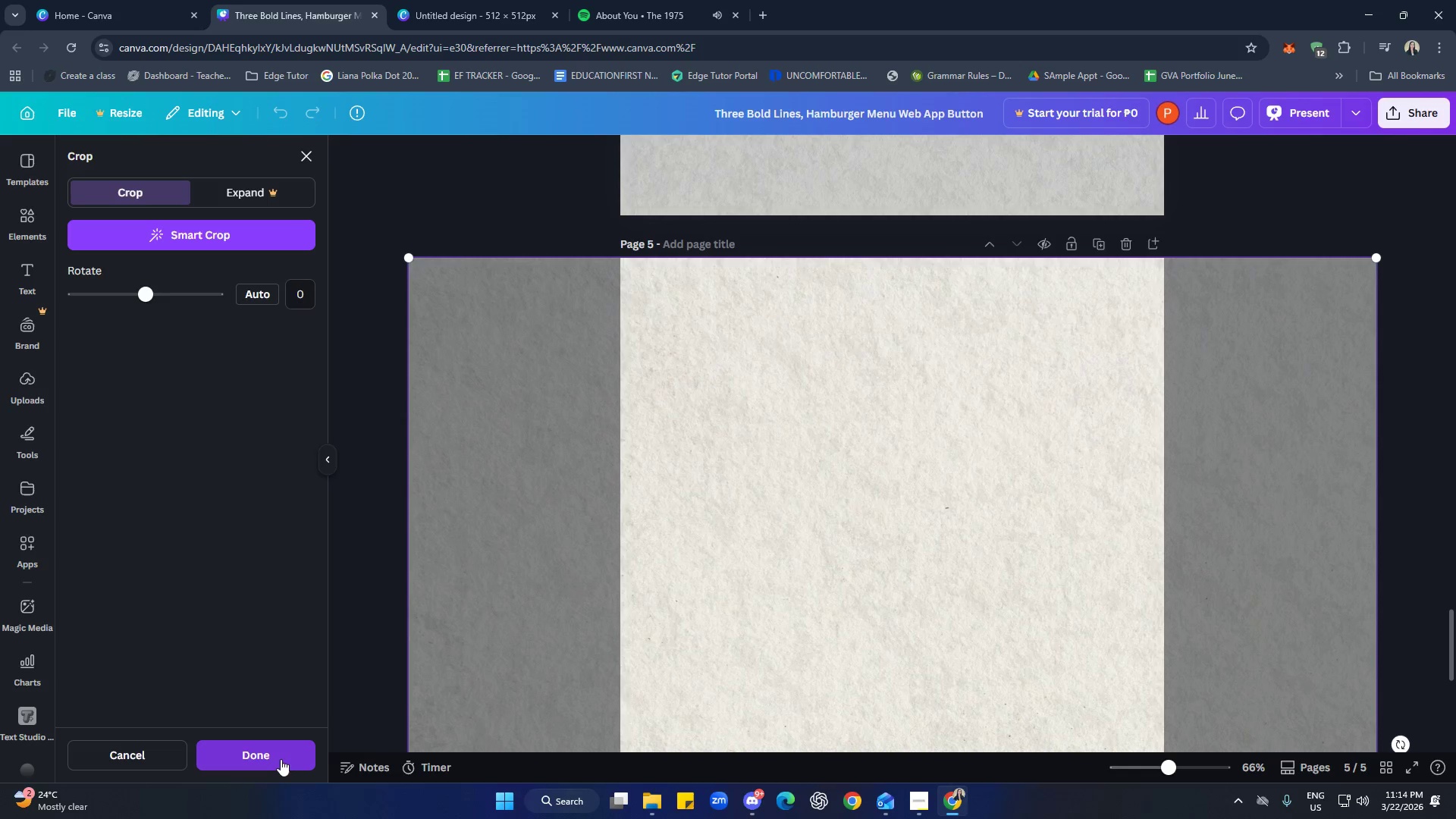 
hold_key(key=ShiftLeft, duration=1.3)
left_click([720, 506])
 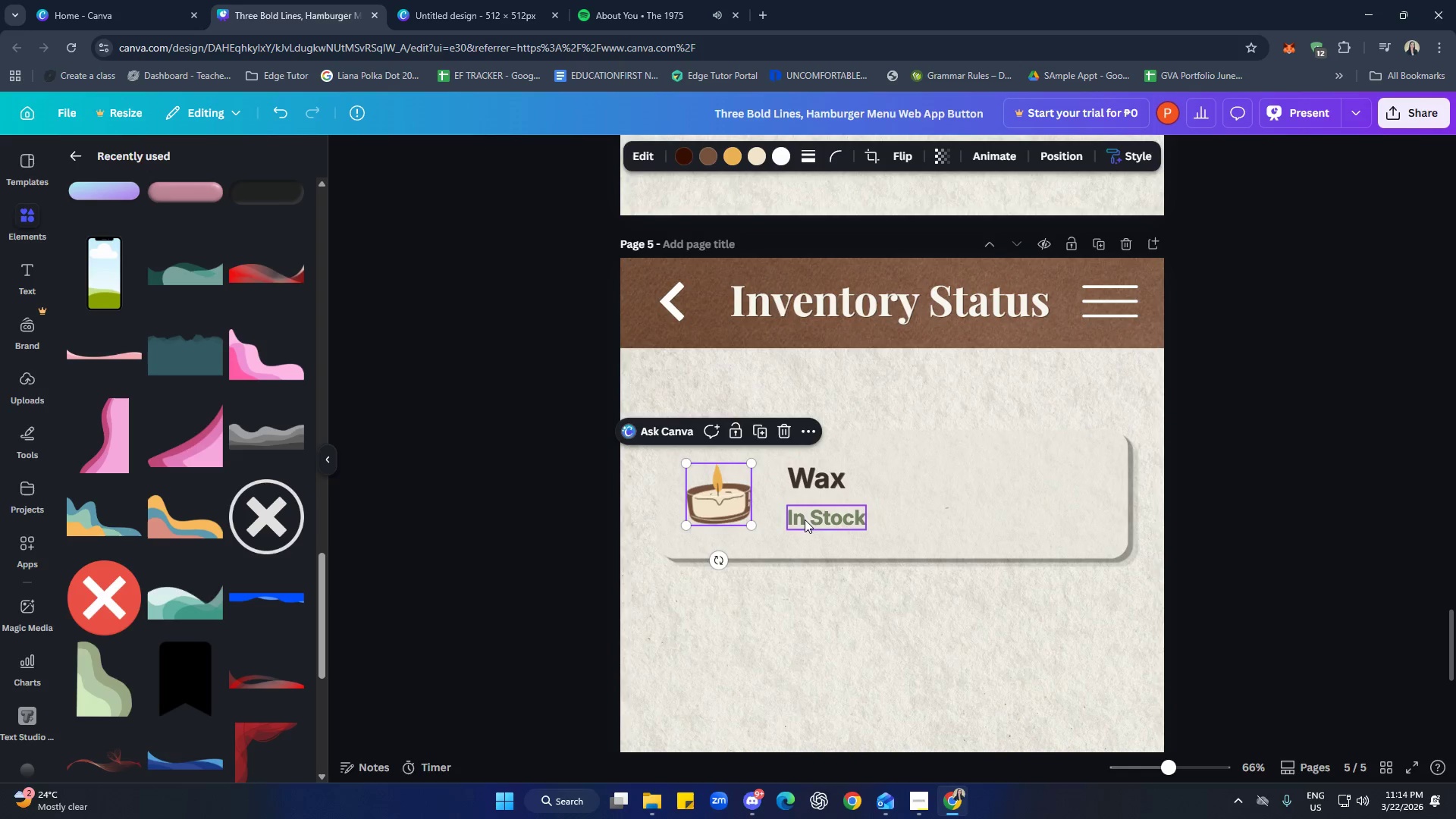 
left_click([830, 521])
 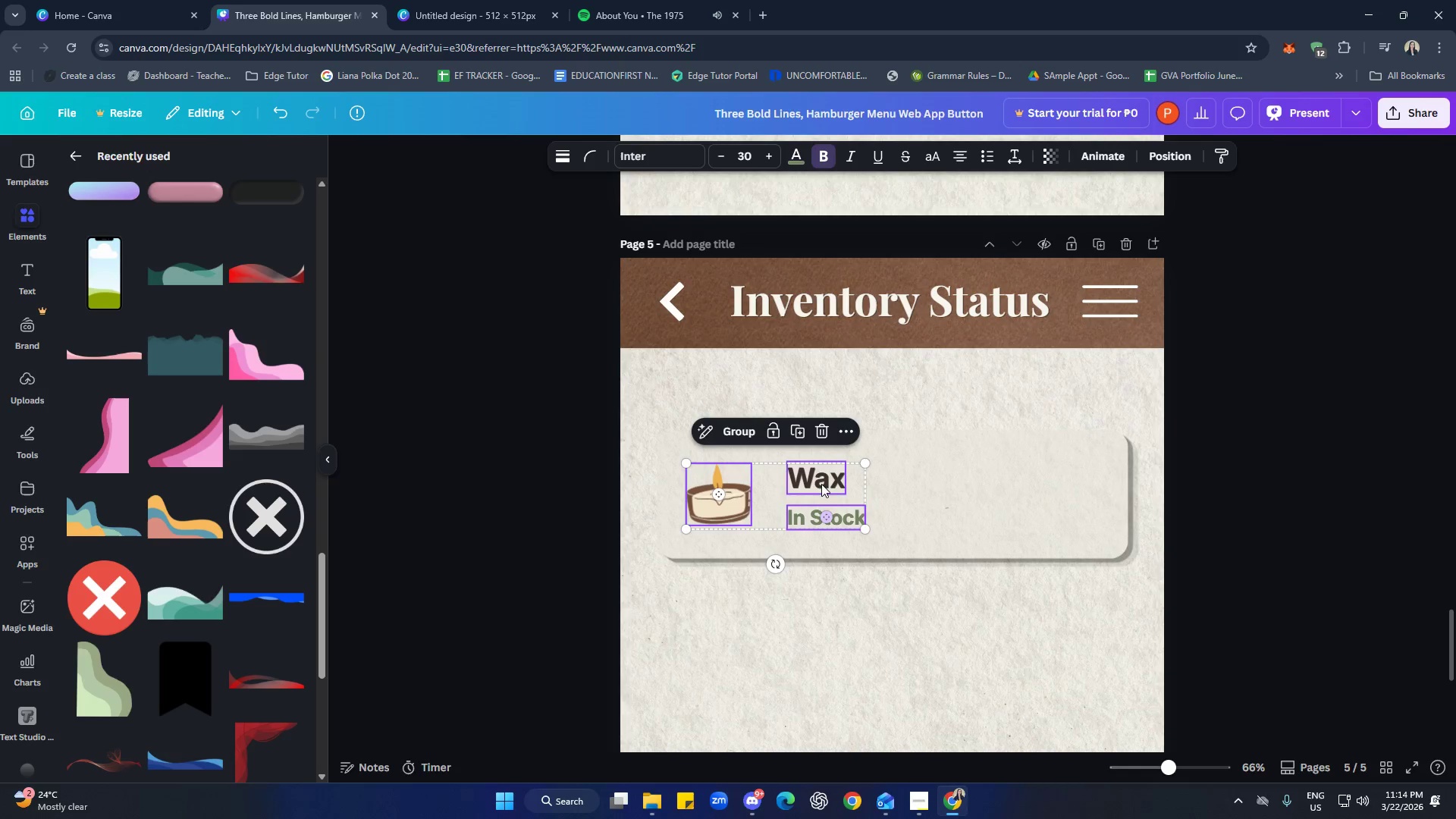 
double_click([821, 482])
 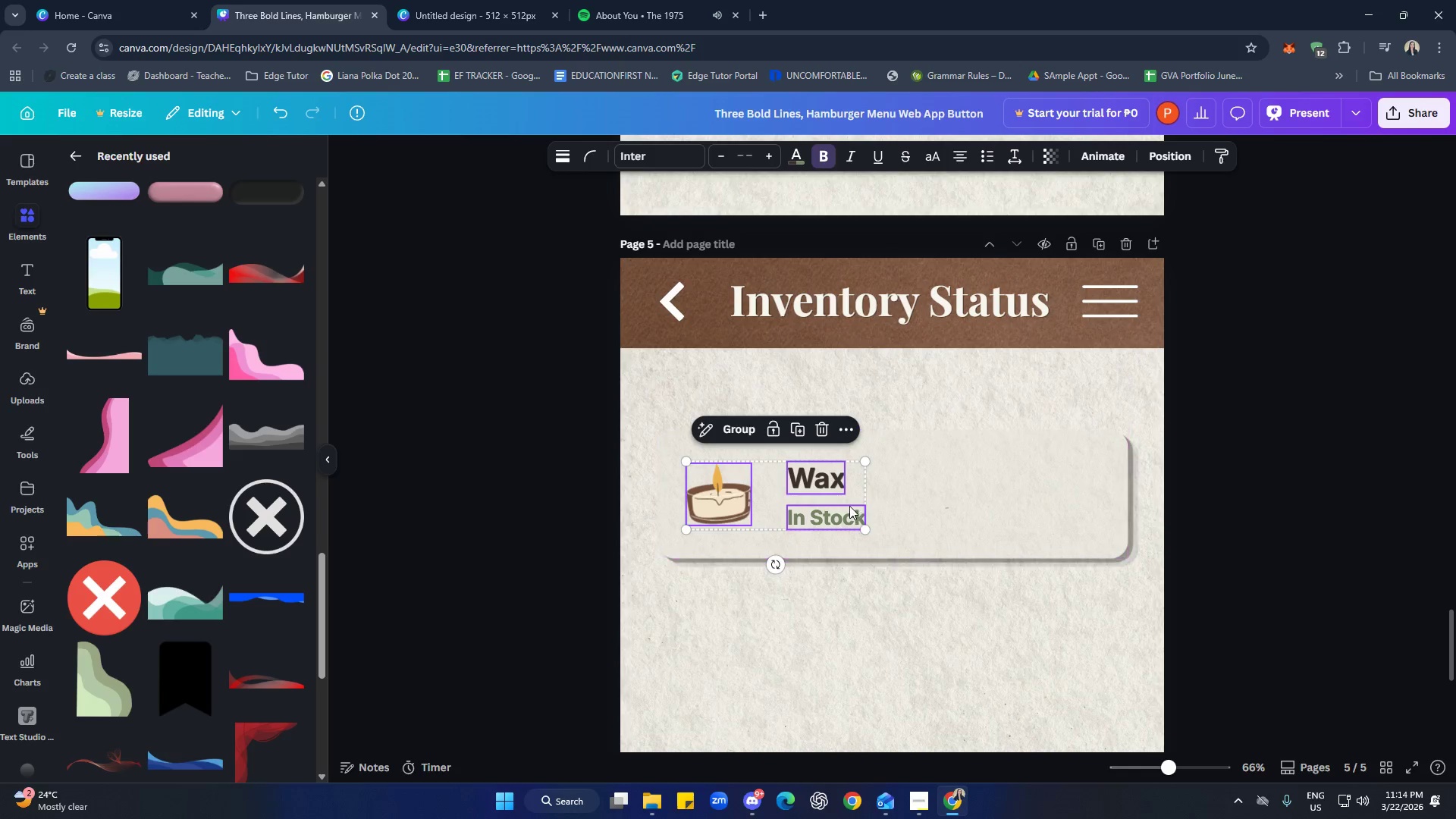 
left_click_drag(start_coordinate=[849, 502], to_coordinate=[874, 500])
 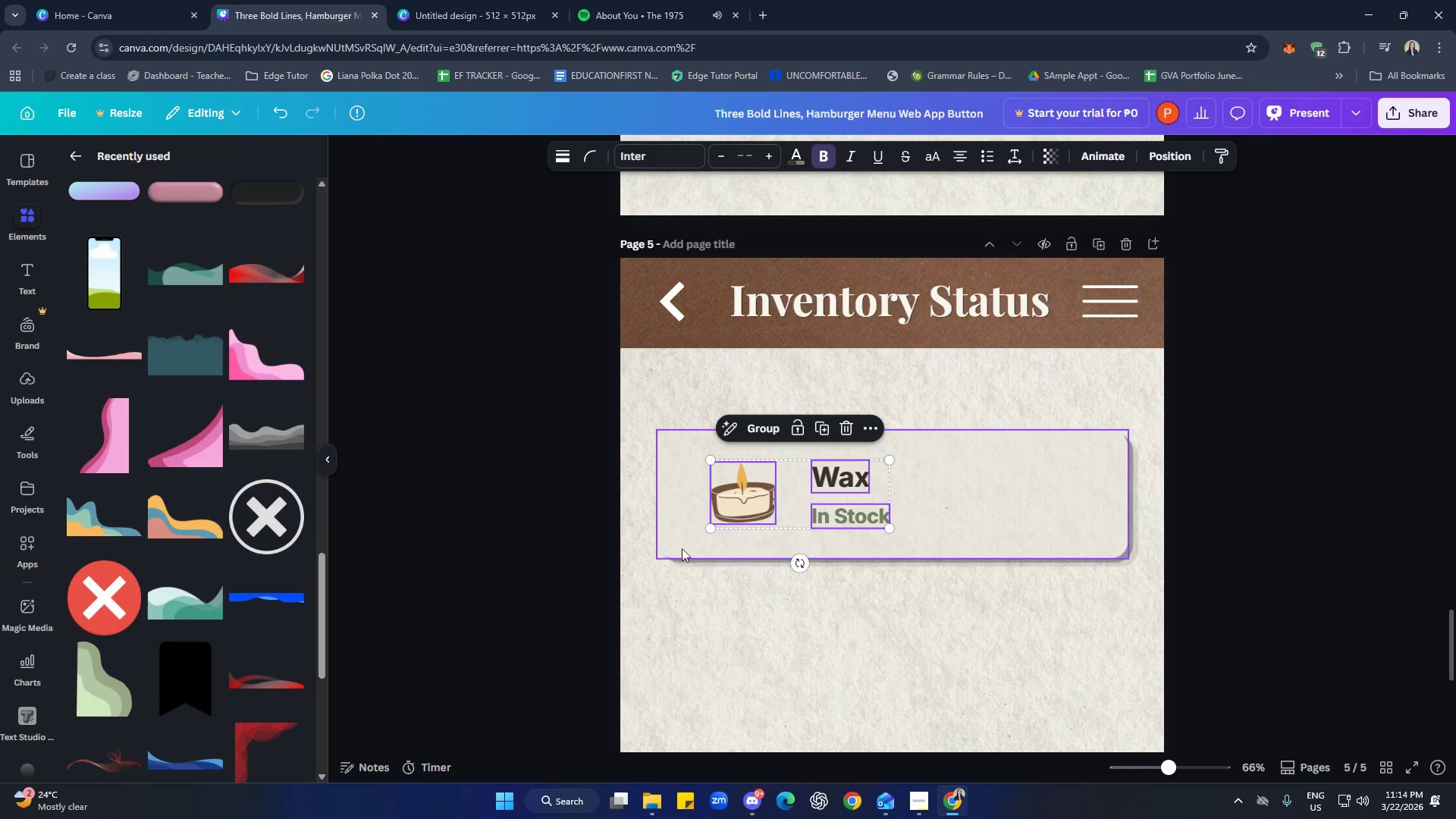 
left_click([677, 546])
 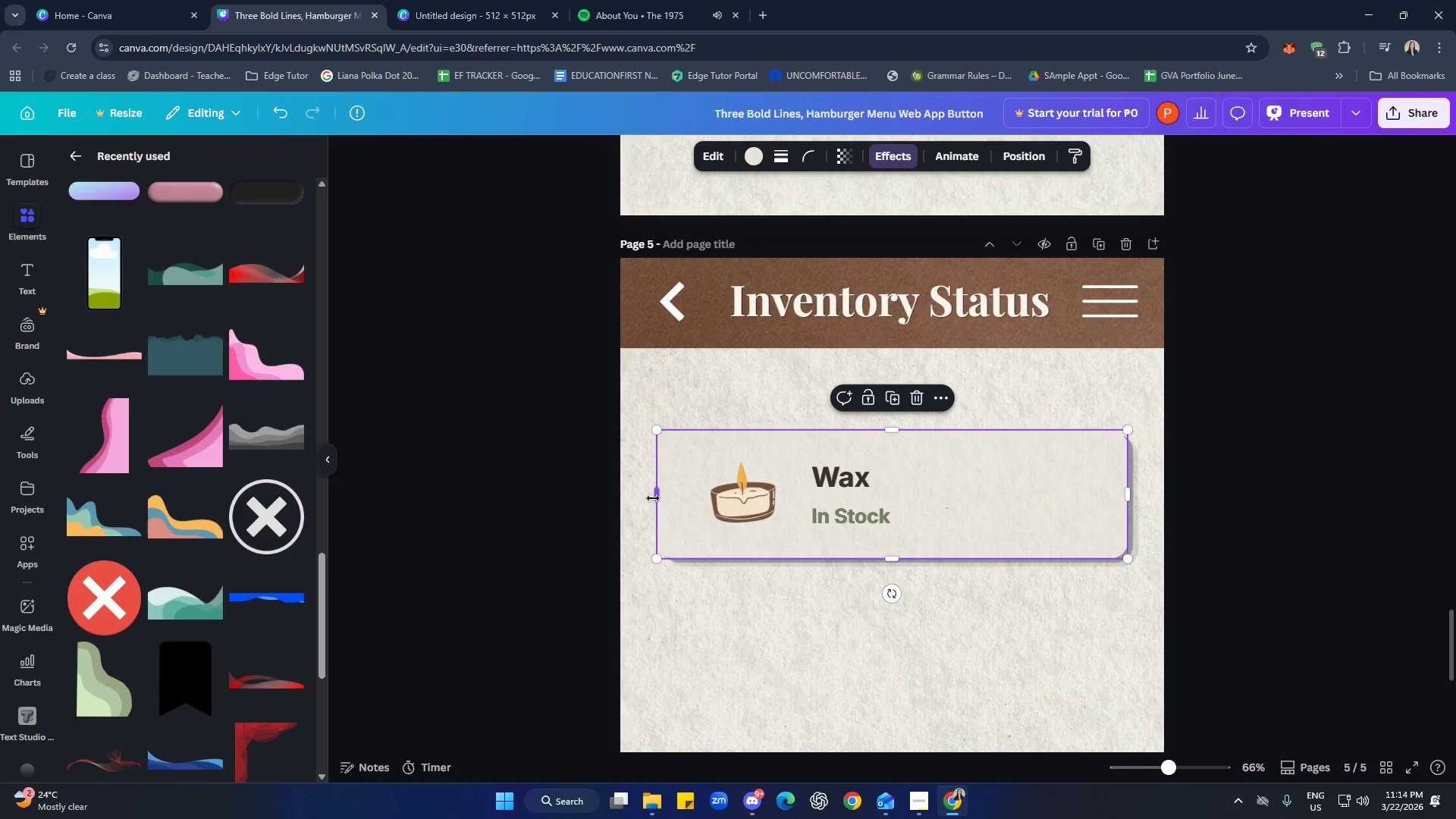 
left_click_drag(start_coordinate=[653, 497], to_coordinate=[682, 497])
 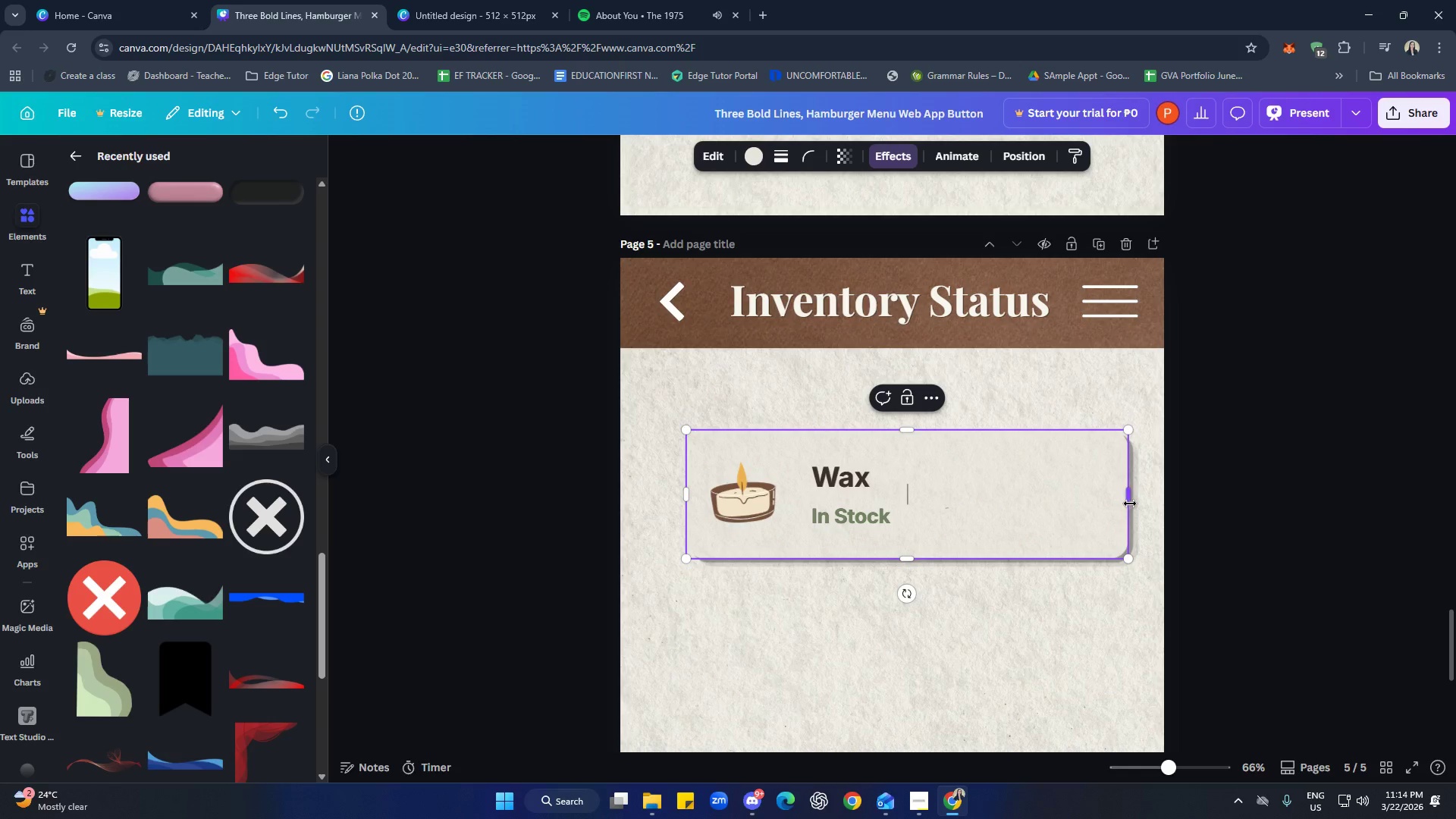 
left_click_drag(start_coordinate=[1130, 502], to_coordinate=[1113, 502])
 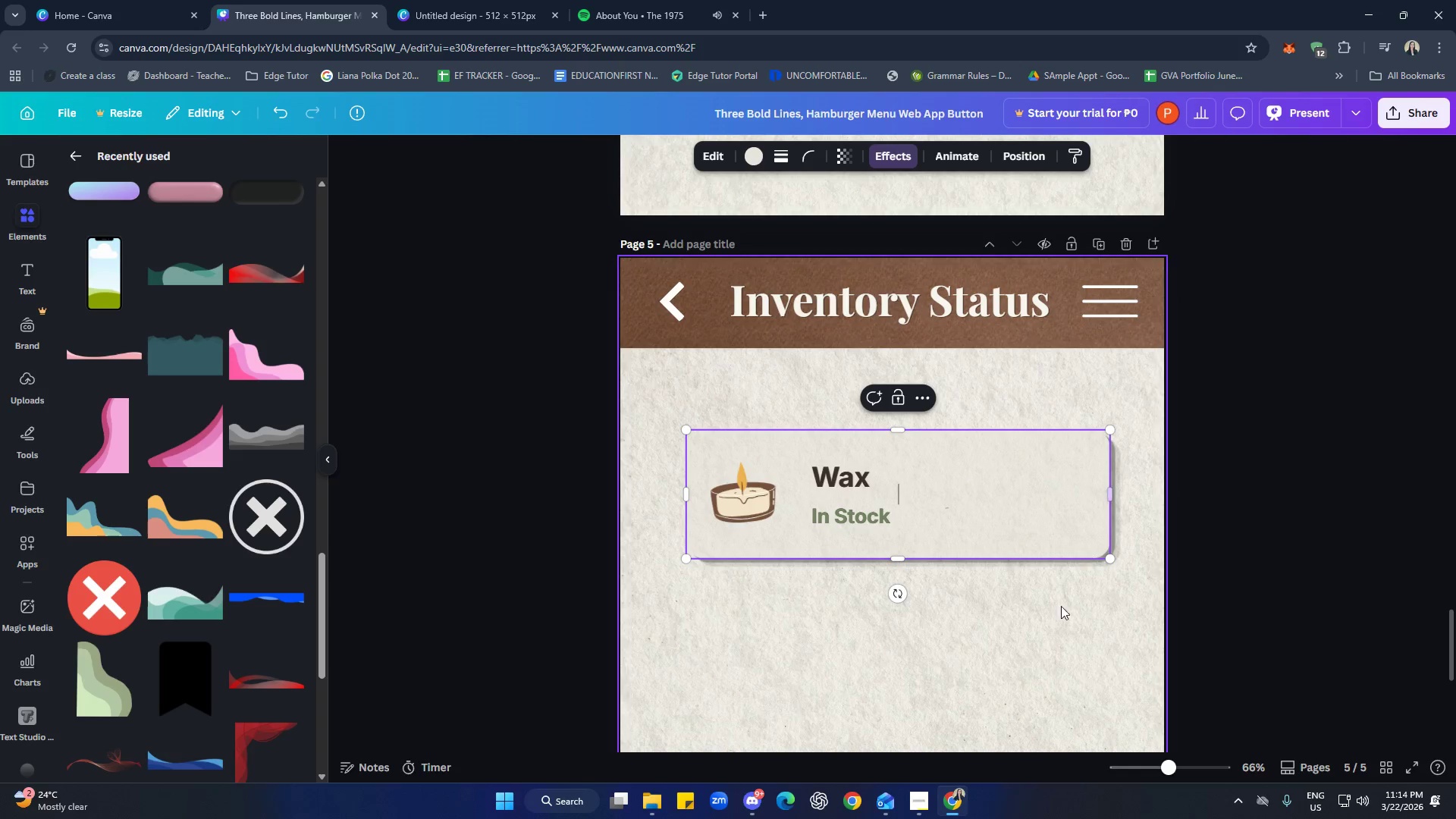 
left_click([1038, 664])
 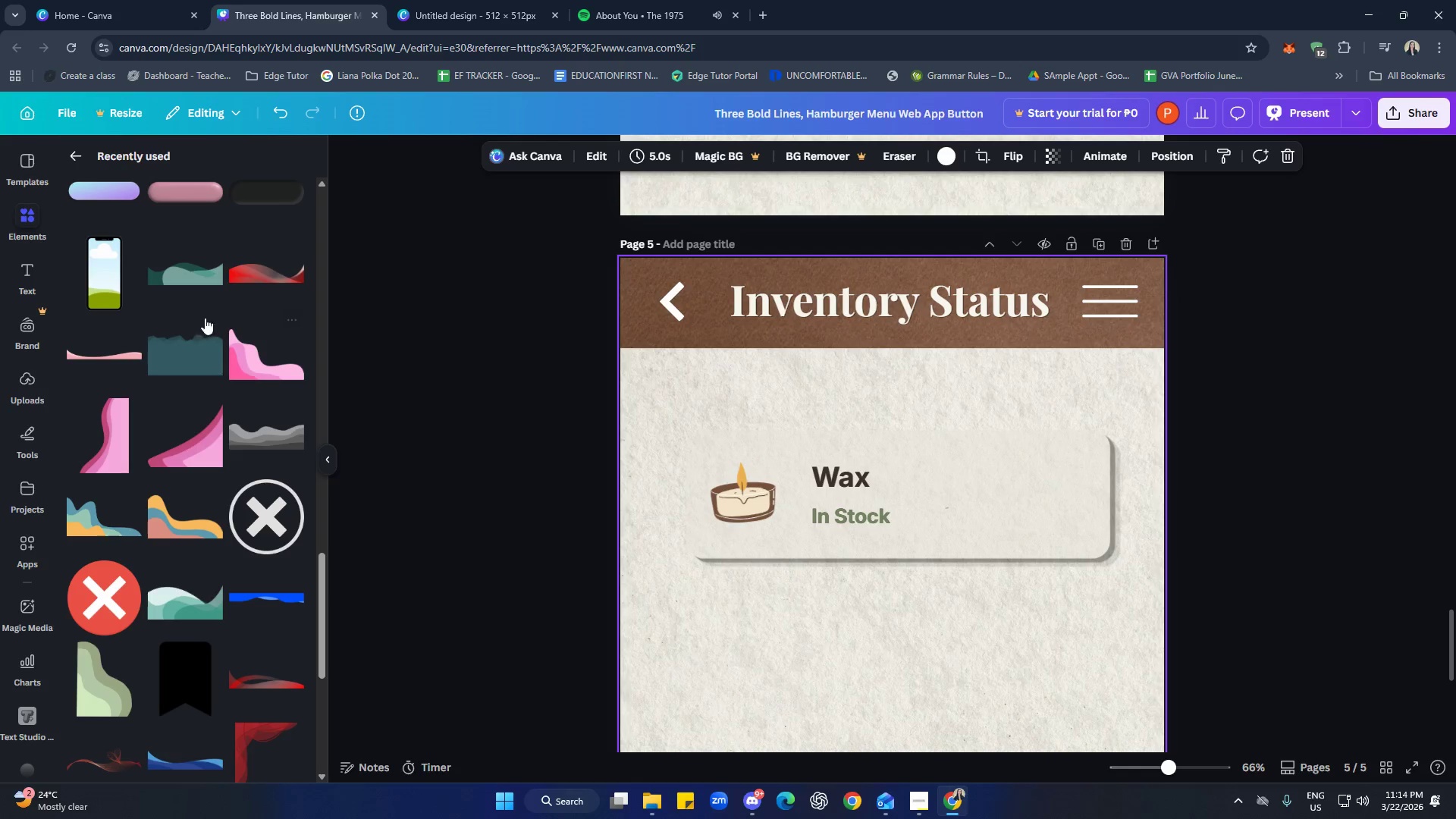 
left_click([82, 155])
 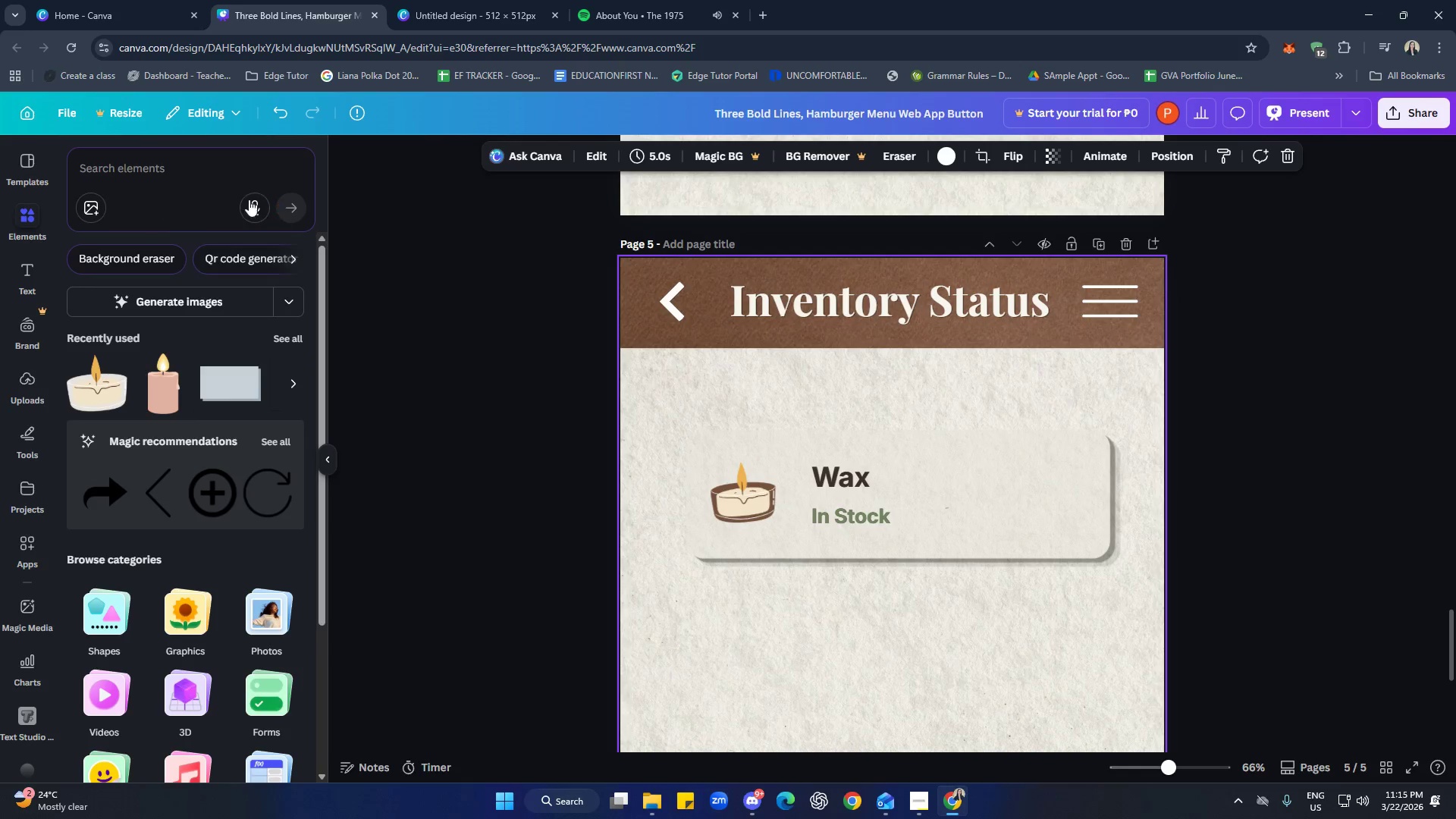 
scroll: coordinate [248, 348], scroll_direction: down, amount: 4.0
 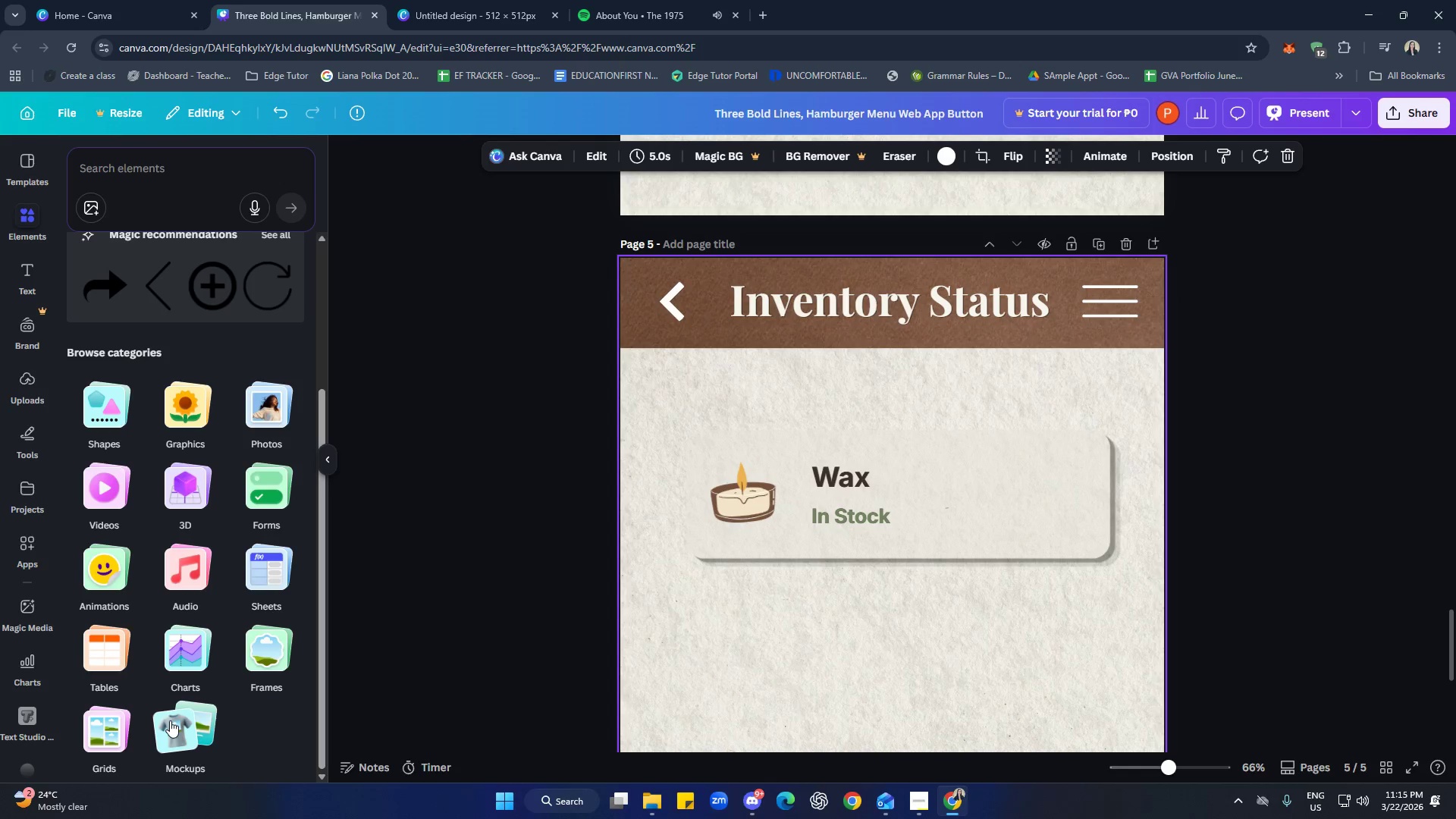 
left_click([180, 664])
 